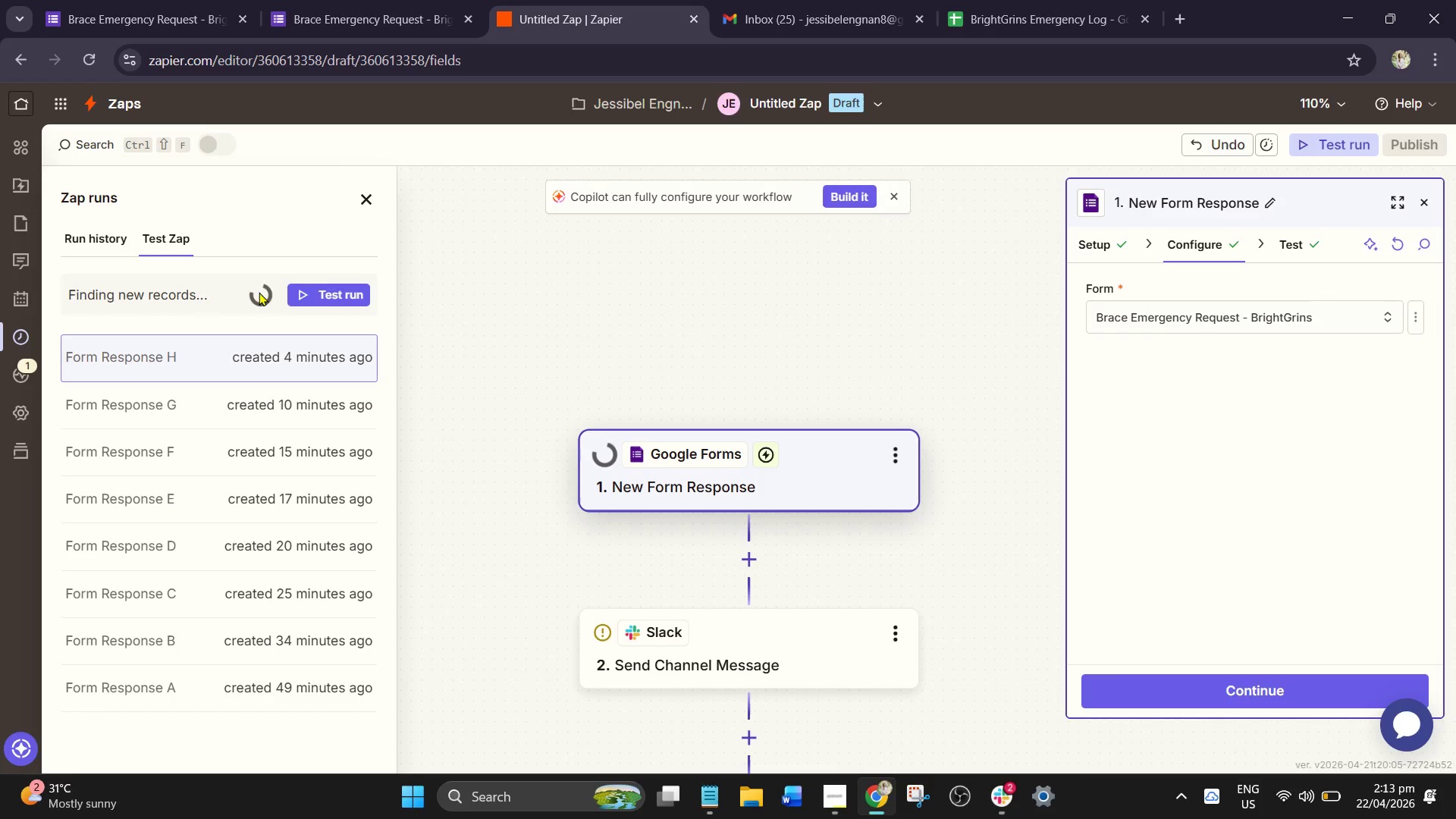 
wait(8.66)
 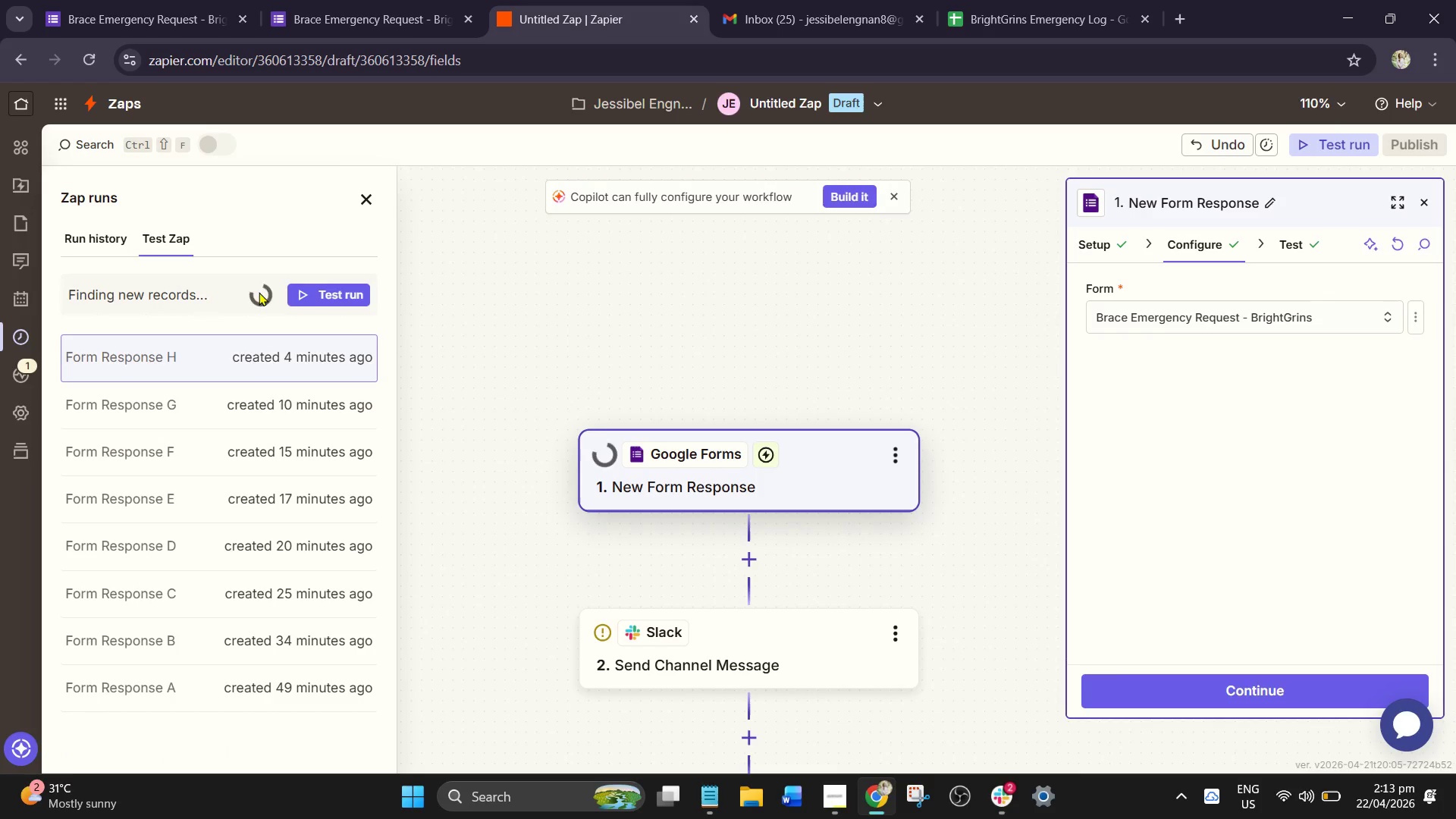 
mouse_move([327, 358])
 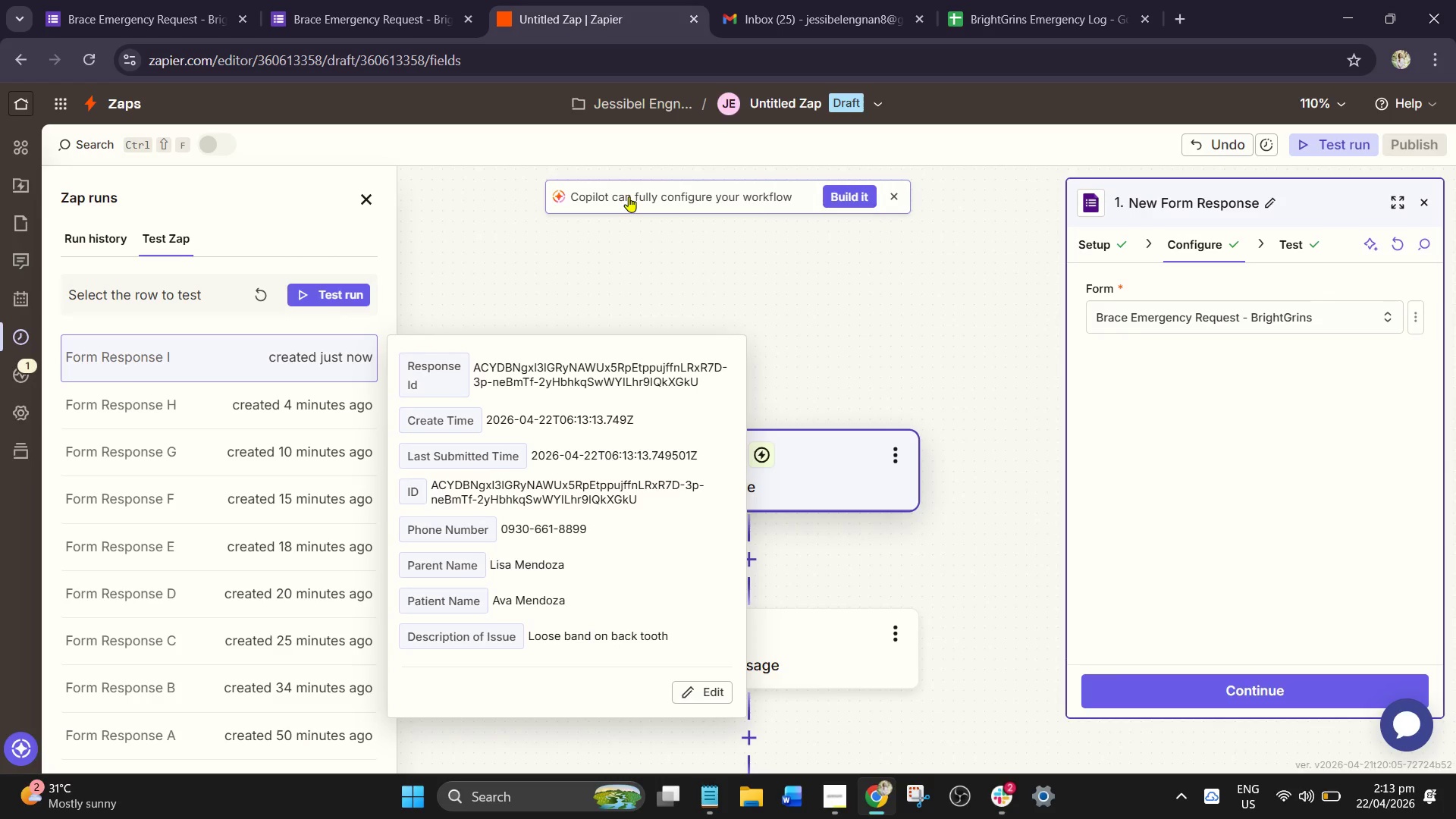 
wait(11.3)
 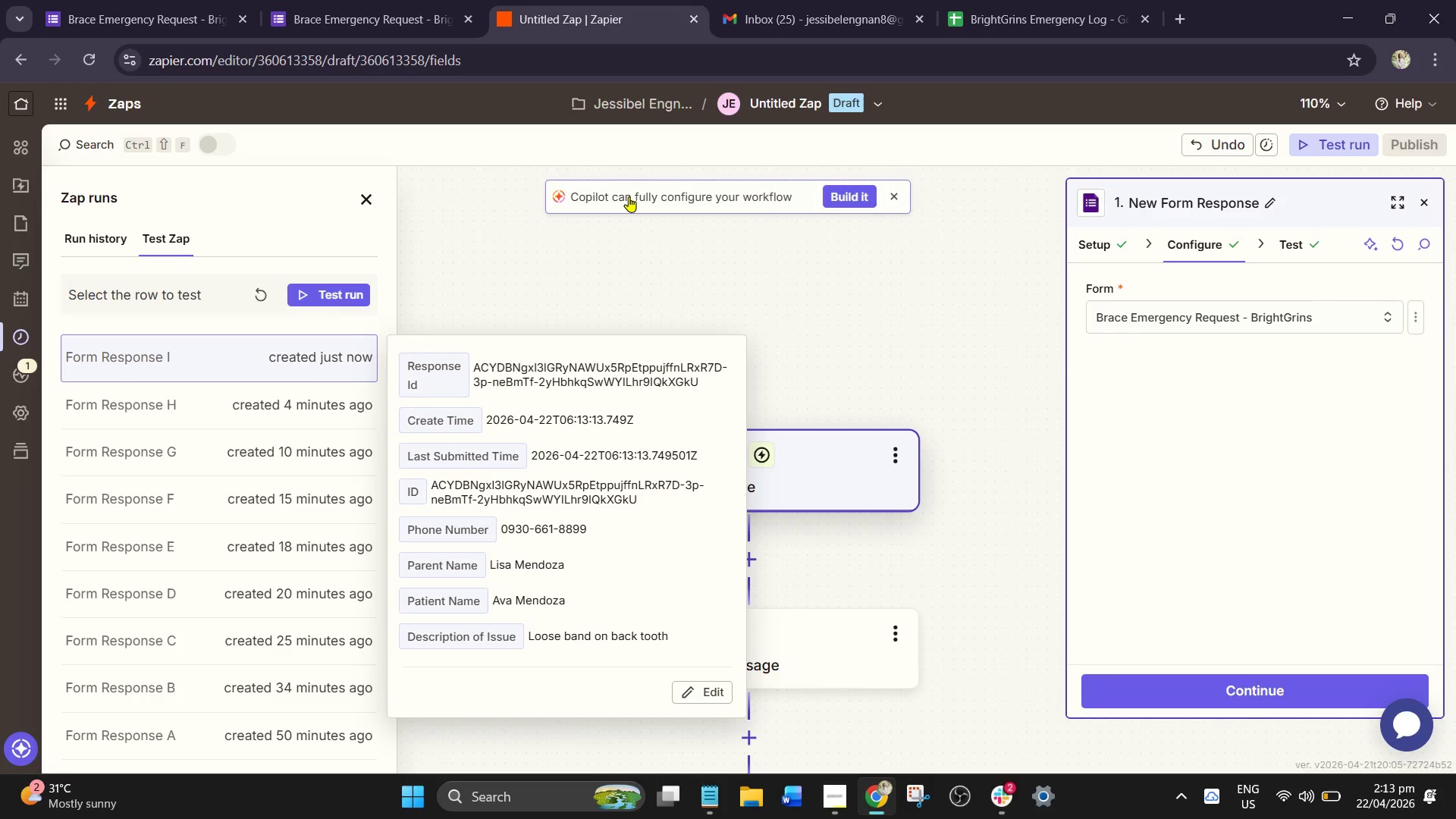 
left_click([299, 295])
 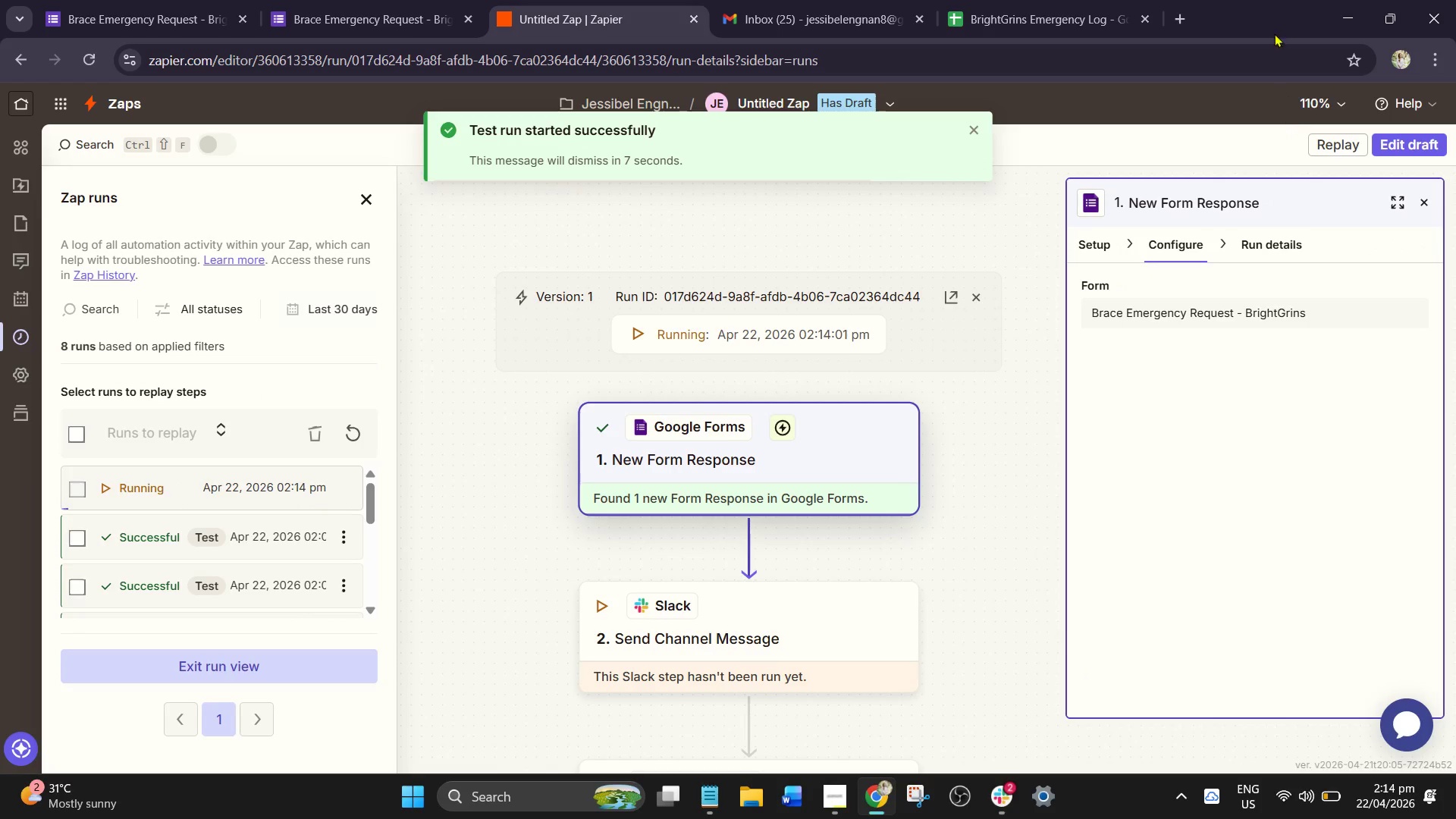 
wait(7.3)
 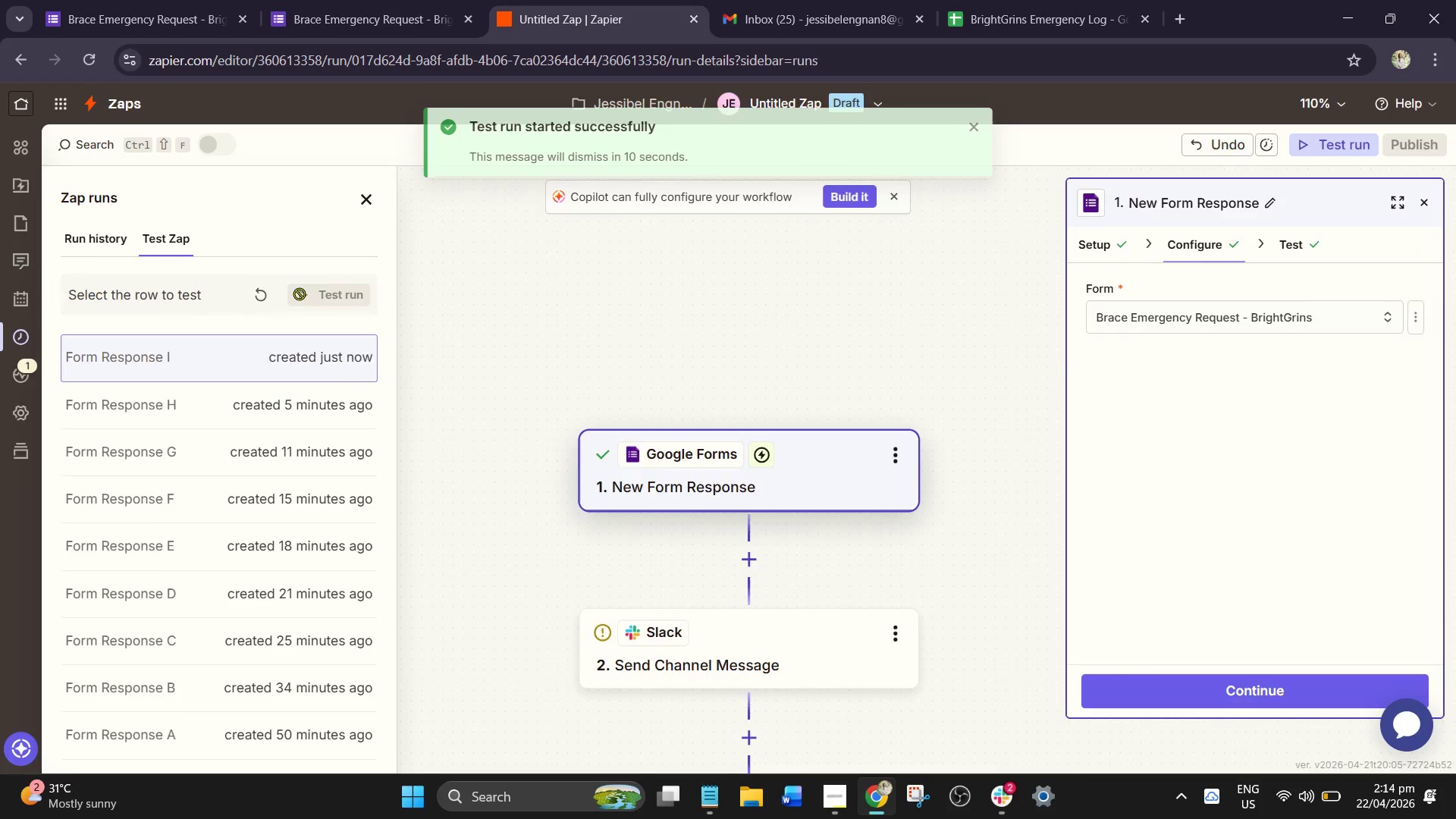 
left_click([1043, 20])
 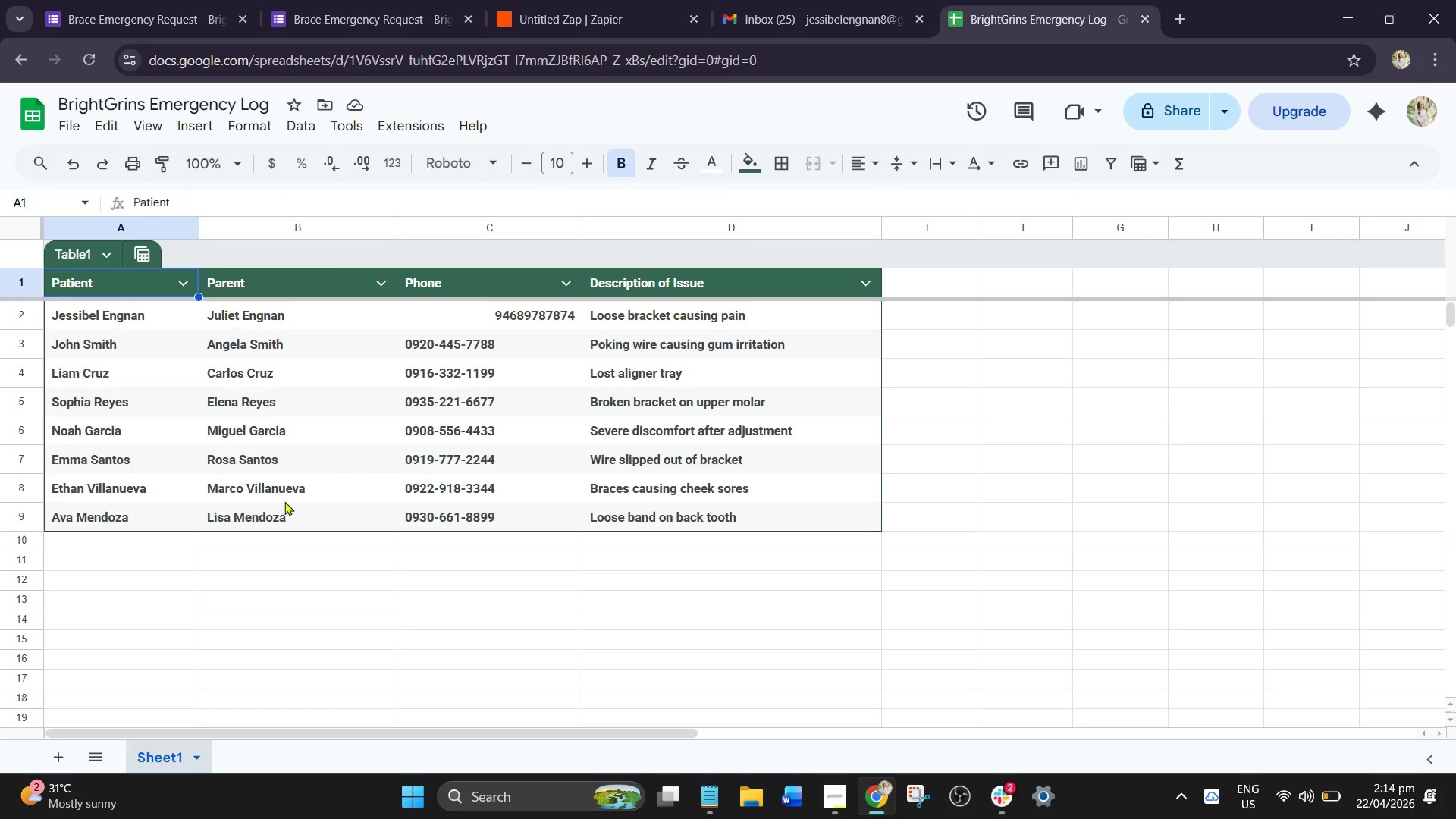 
wait(9.51)
 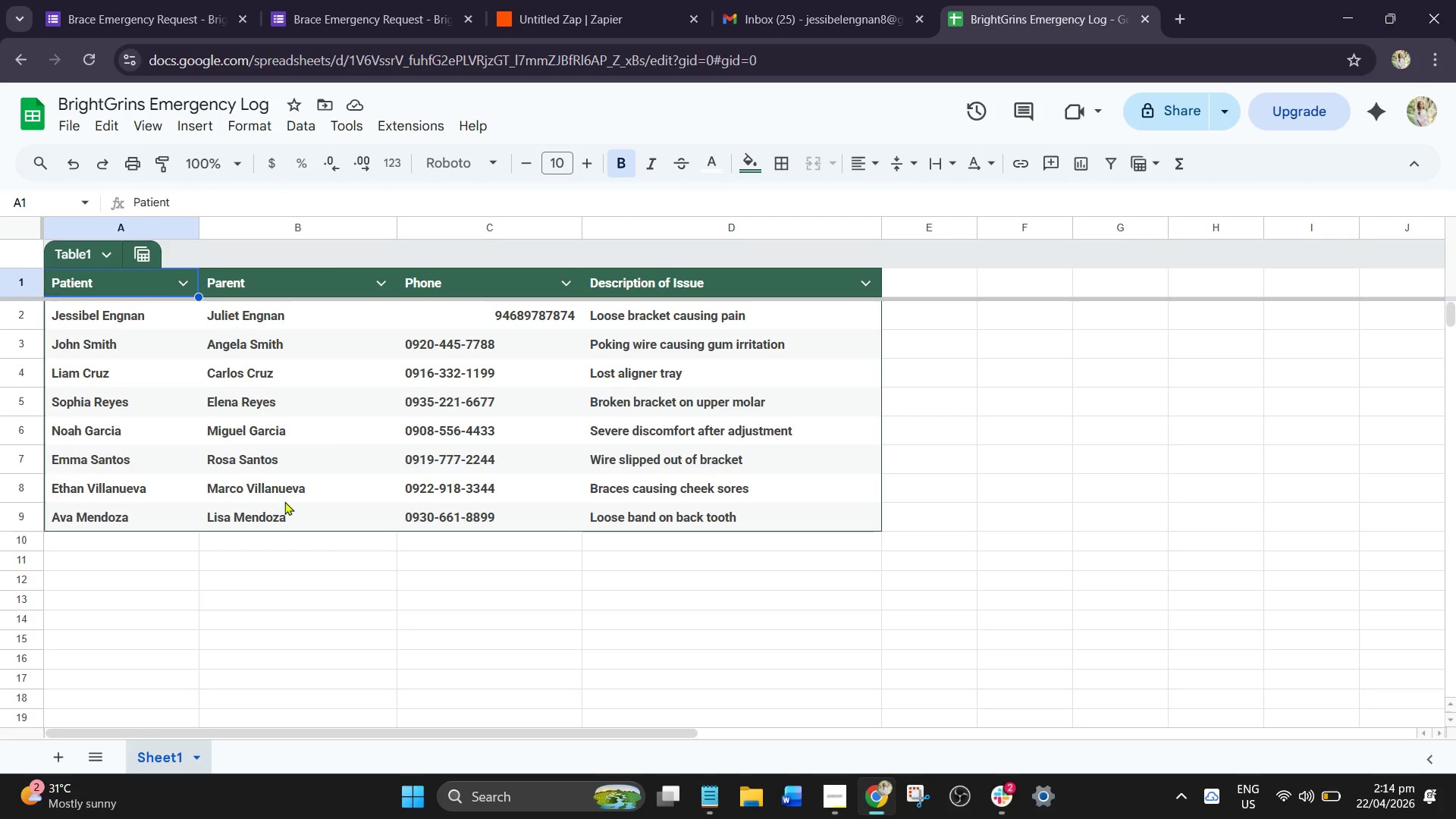 
left_click([325, 9])
 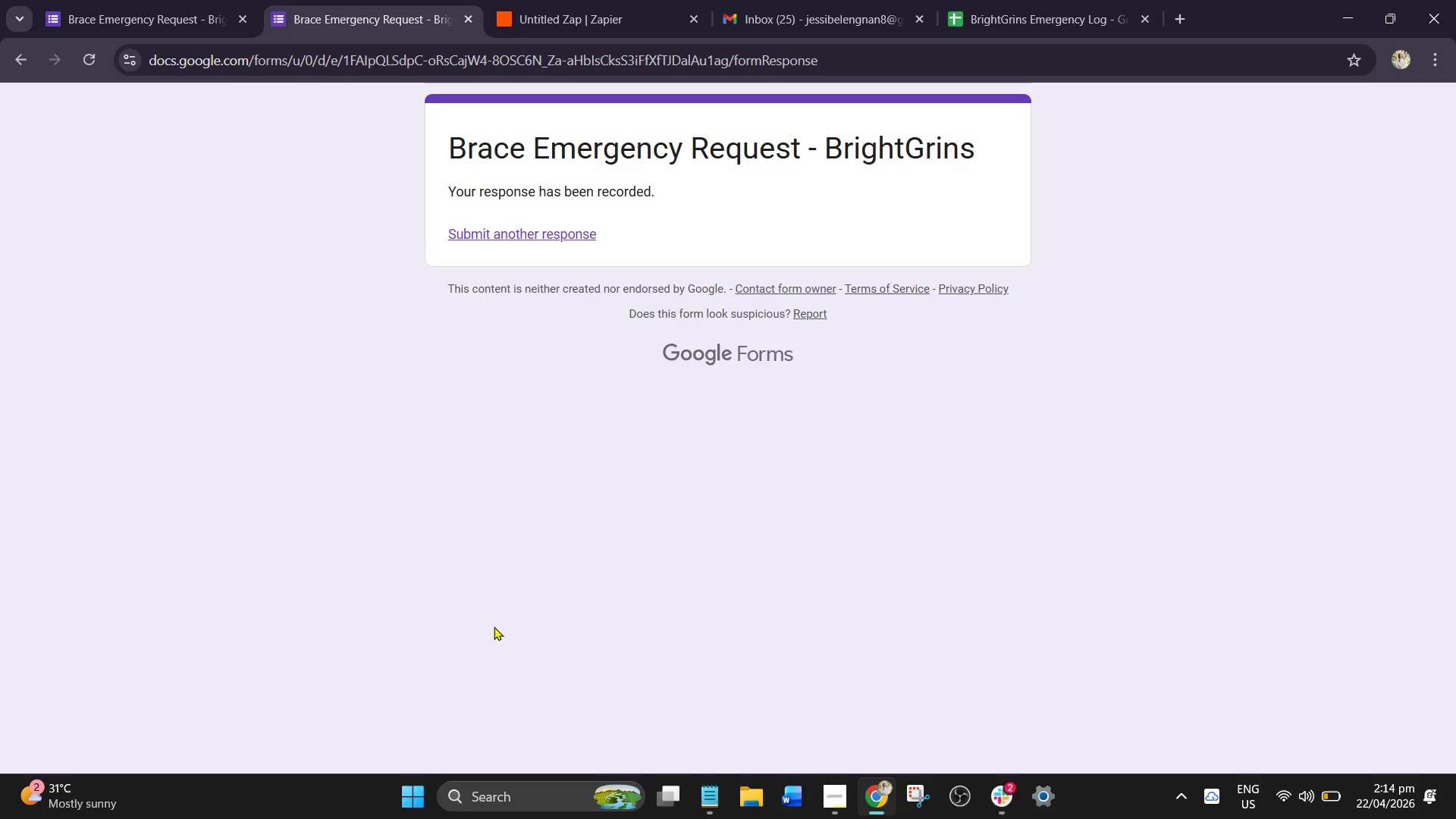 
wait(5.74)
 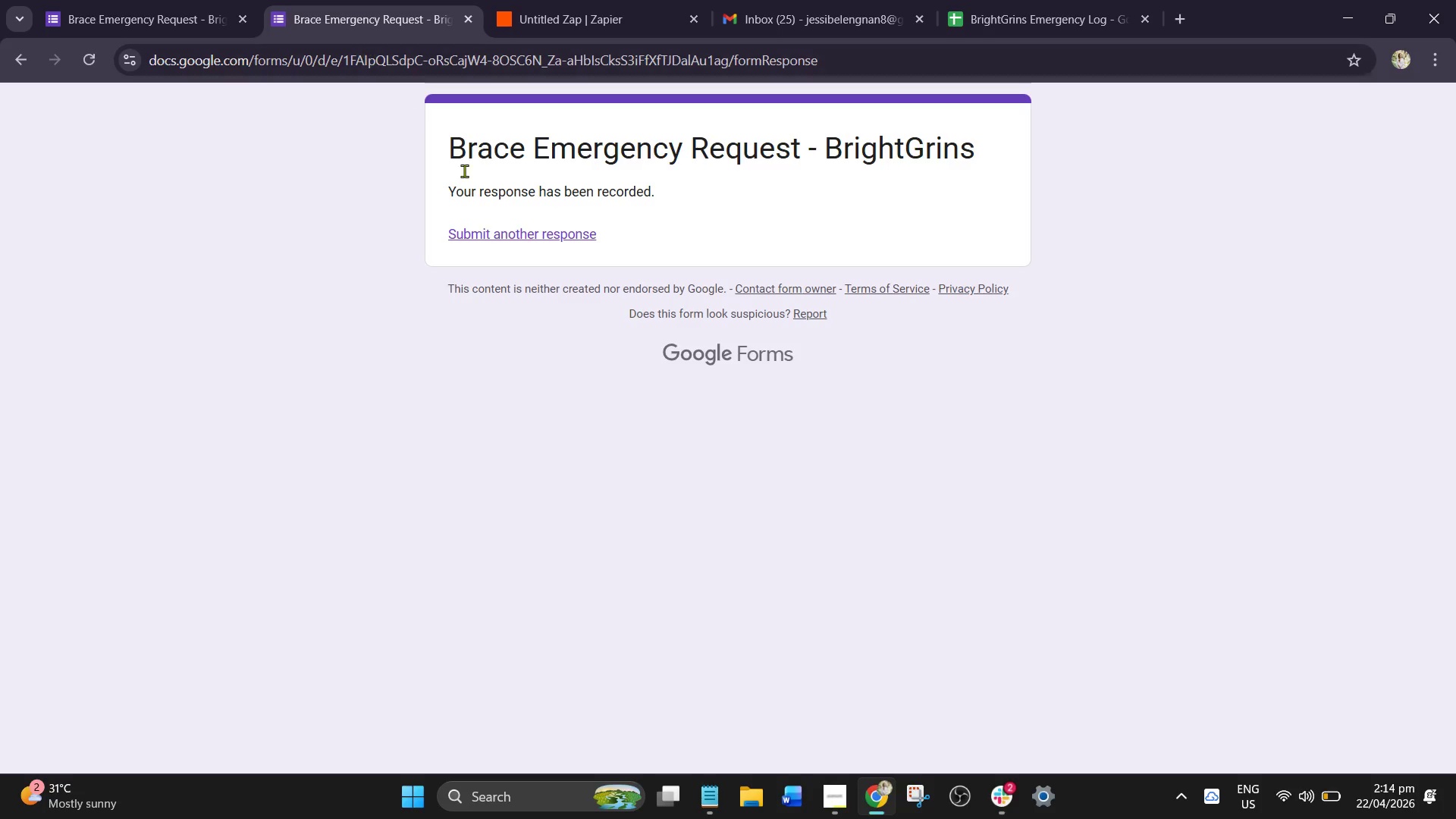 
left_click_drag(start_coordinate=[564, 234], to_coordinate=[560, 234])
 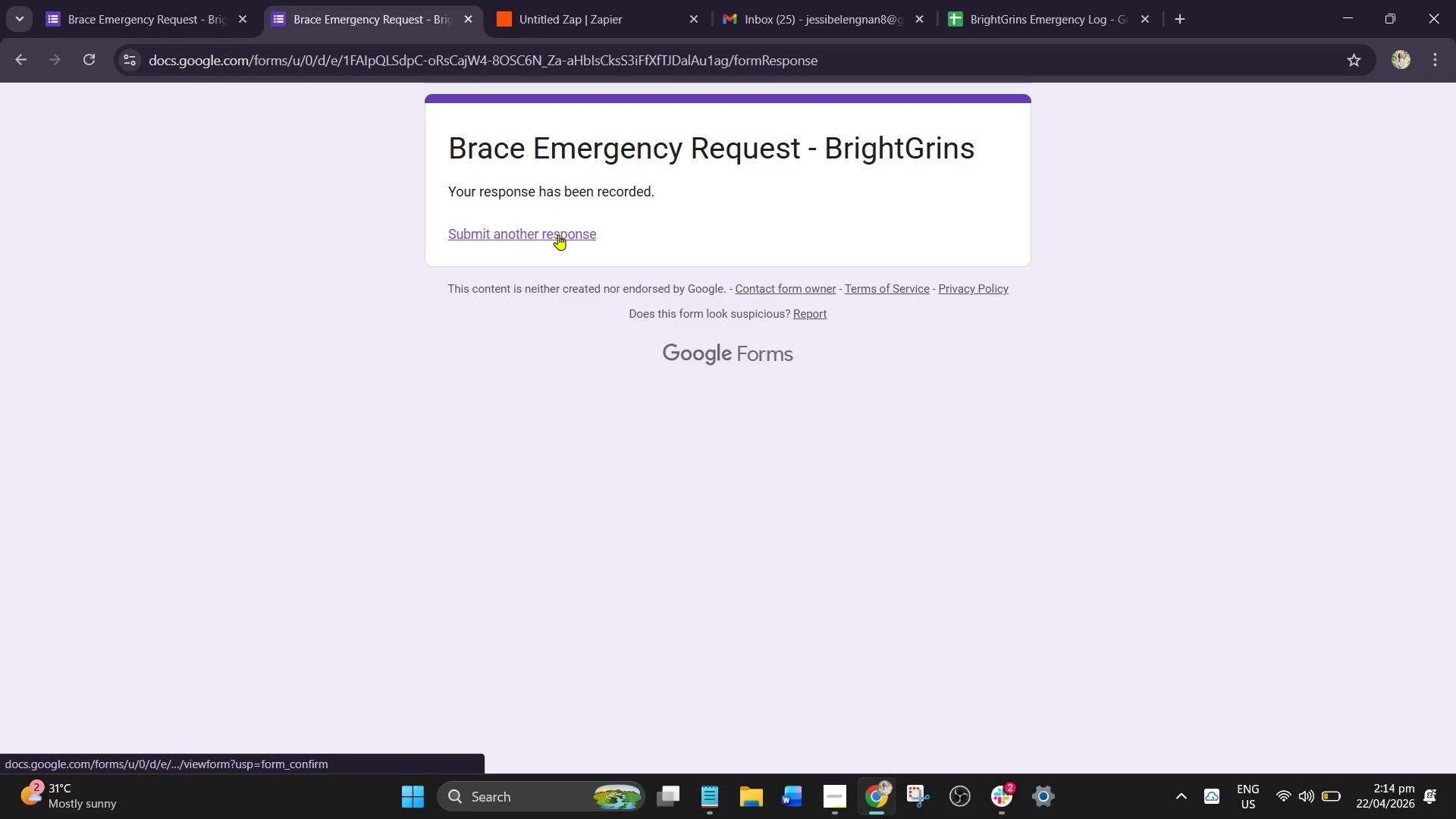 
left_click([558, 234])
 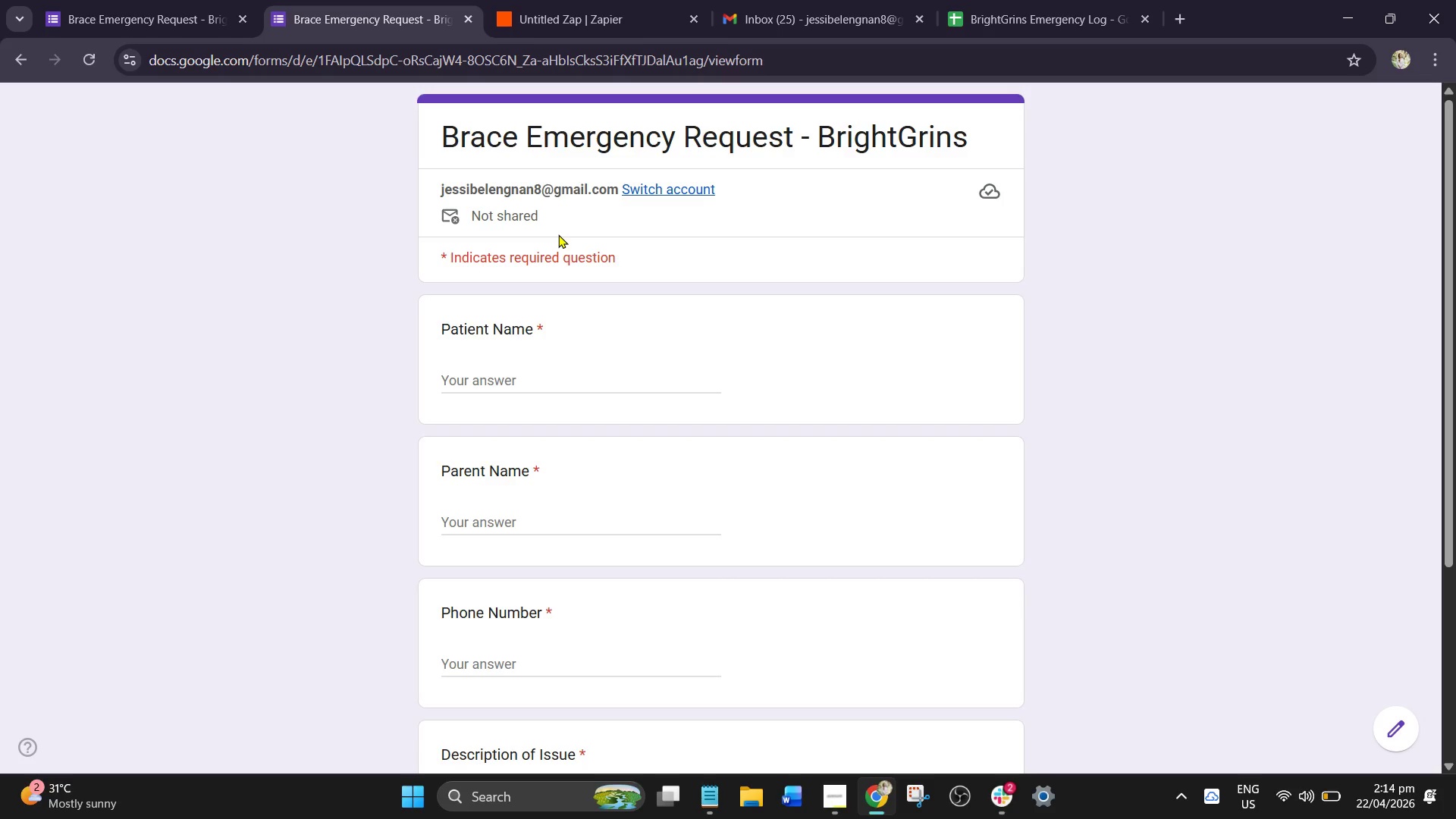 
wait(15.28)
 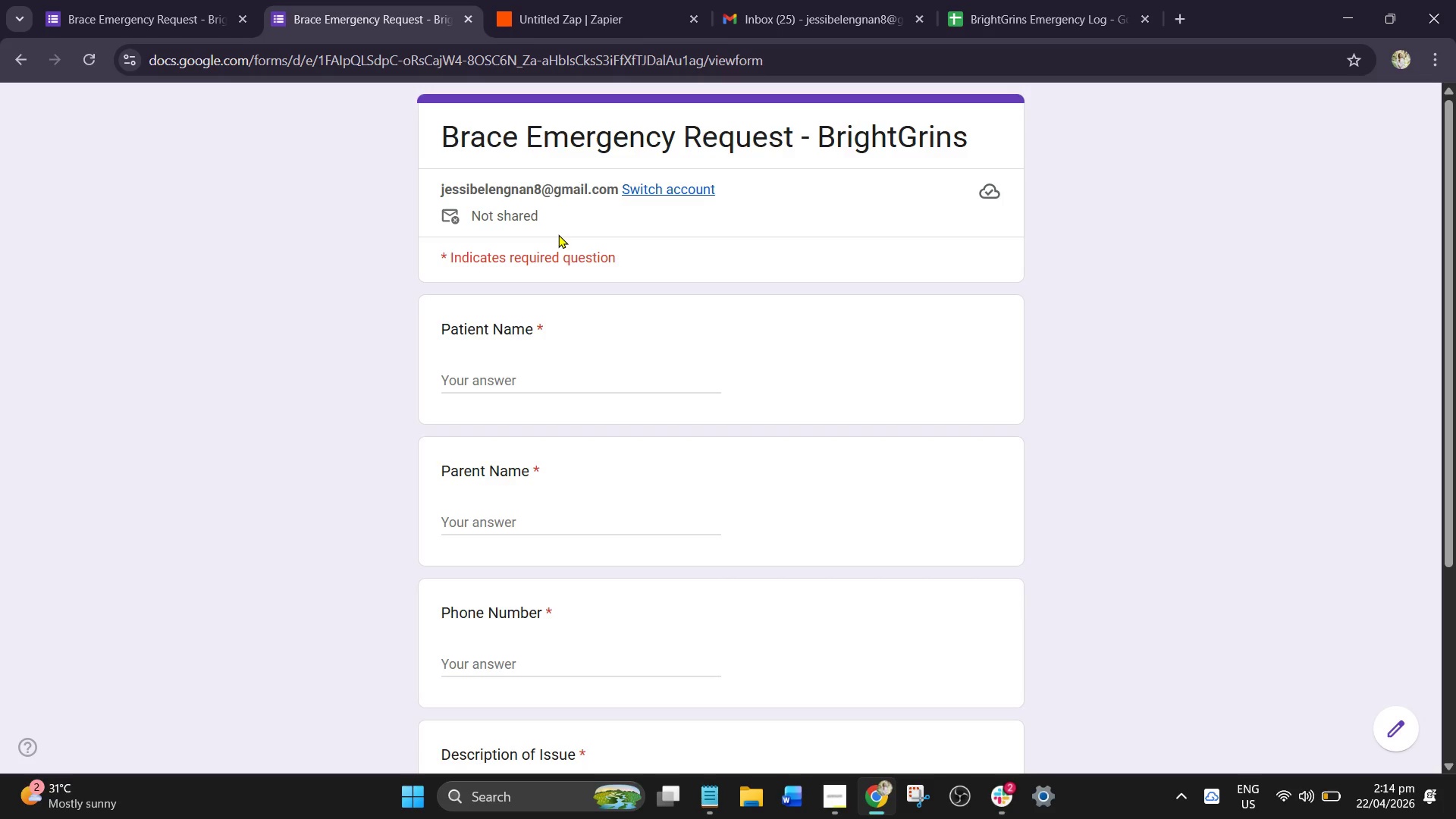 
left_click([571, 380])
 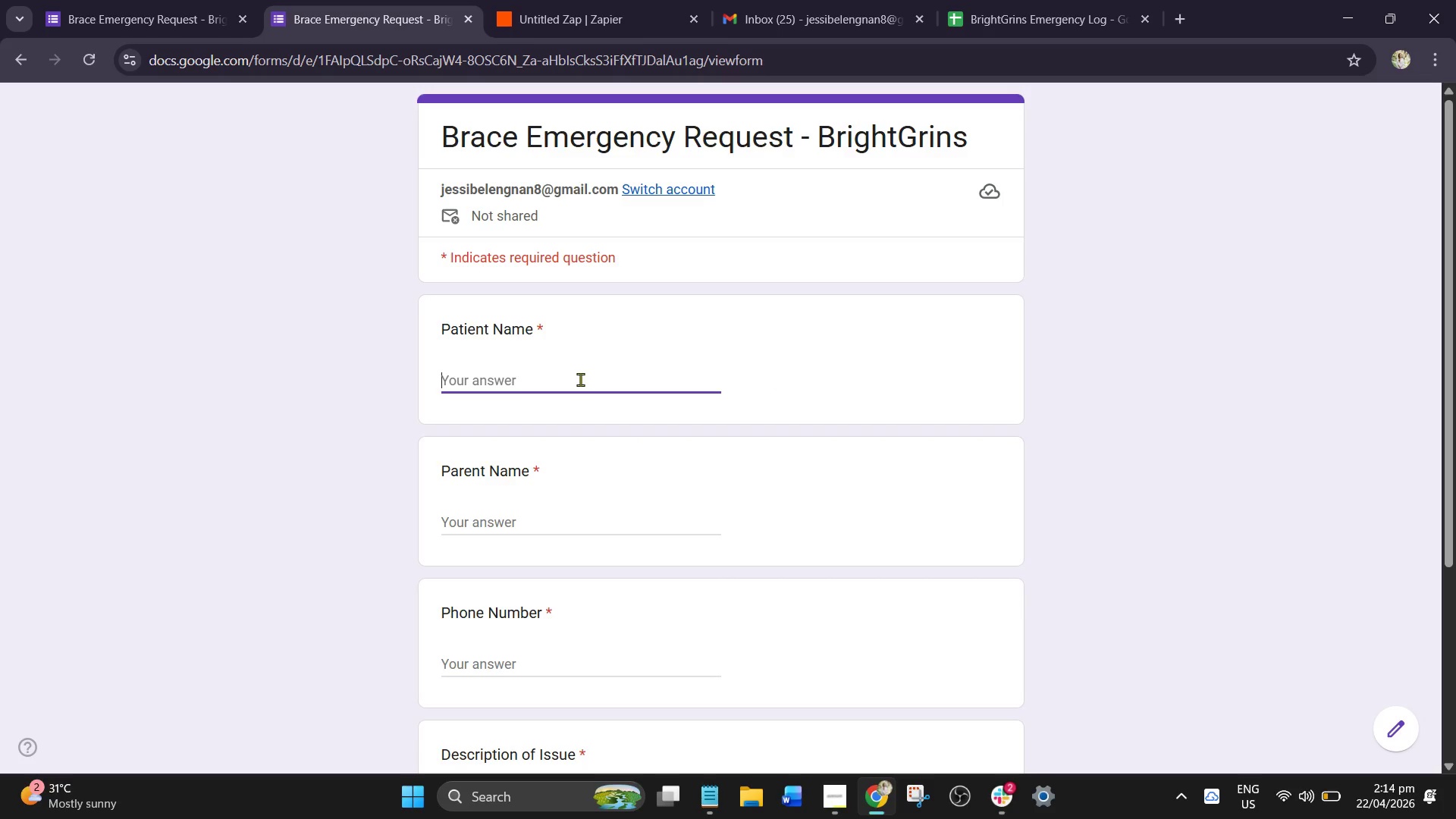 
type(Lucas Torr)
 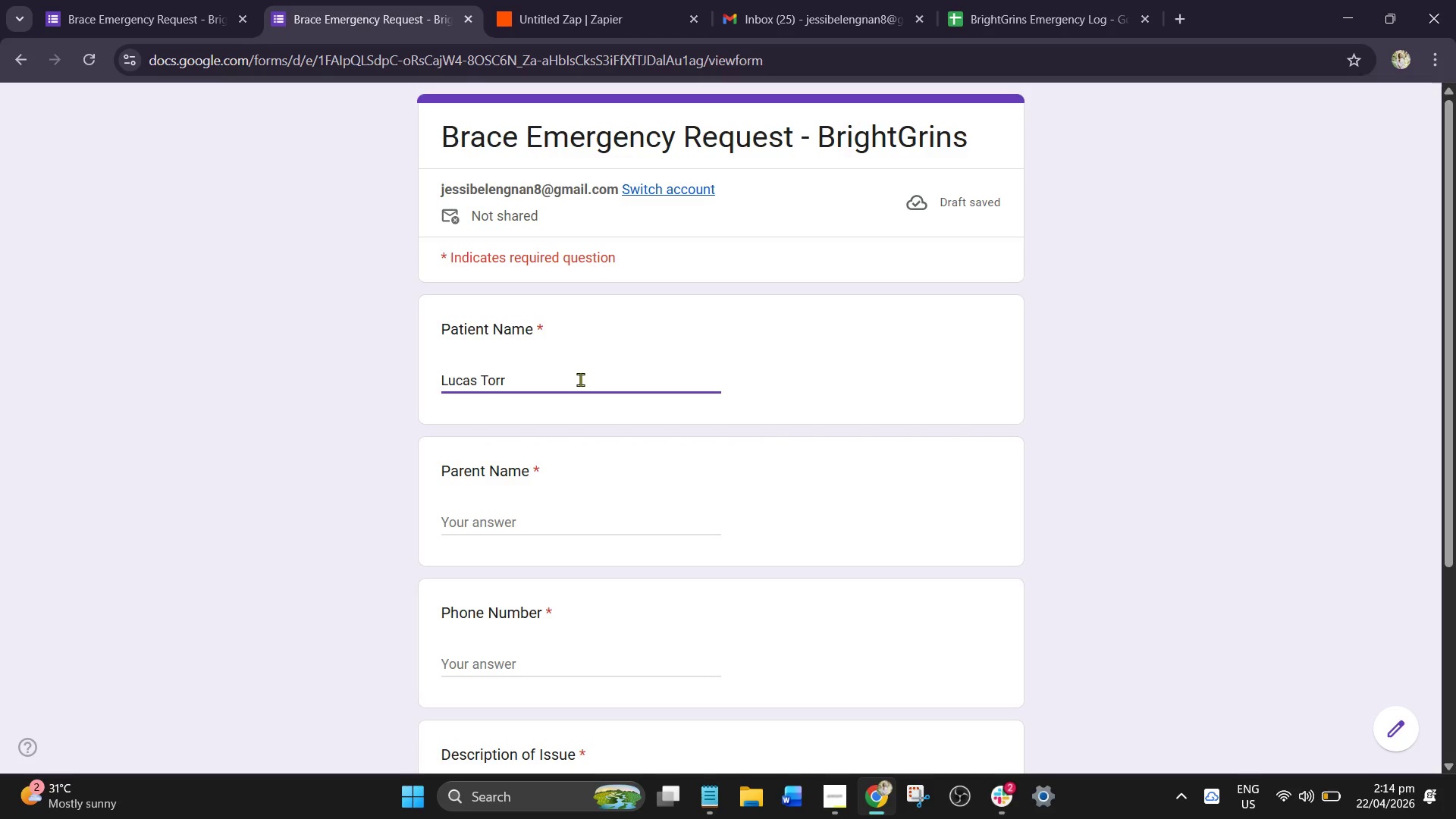 
type(es)
 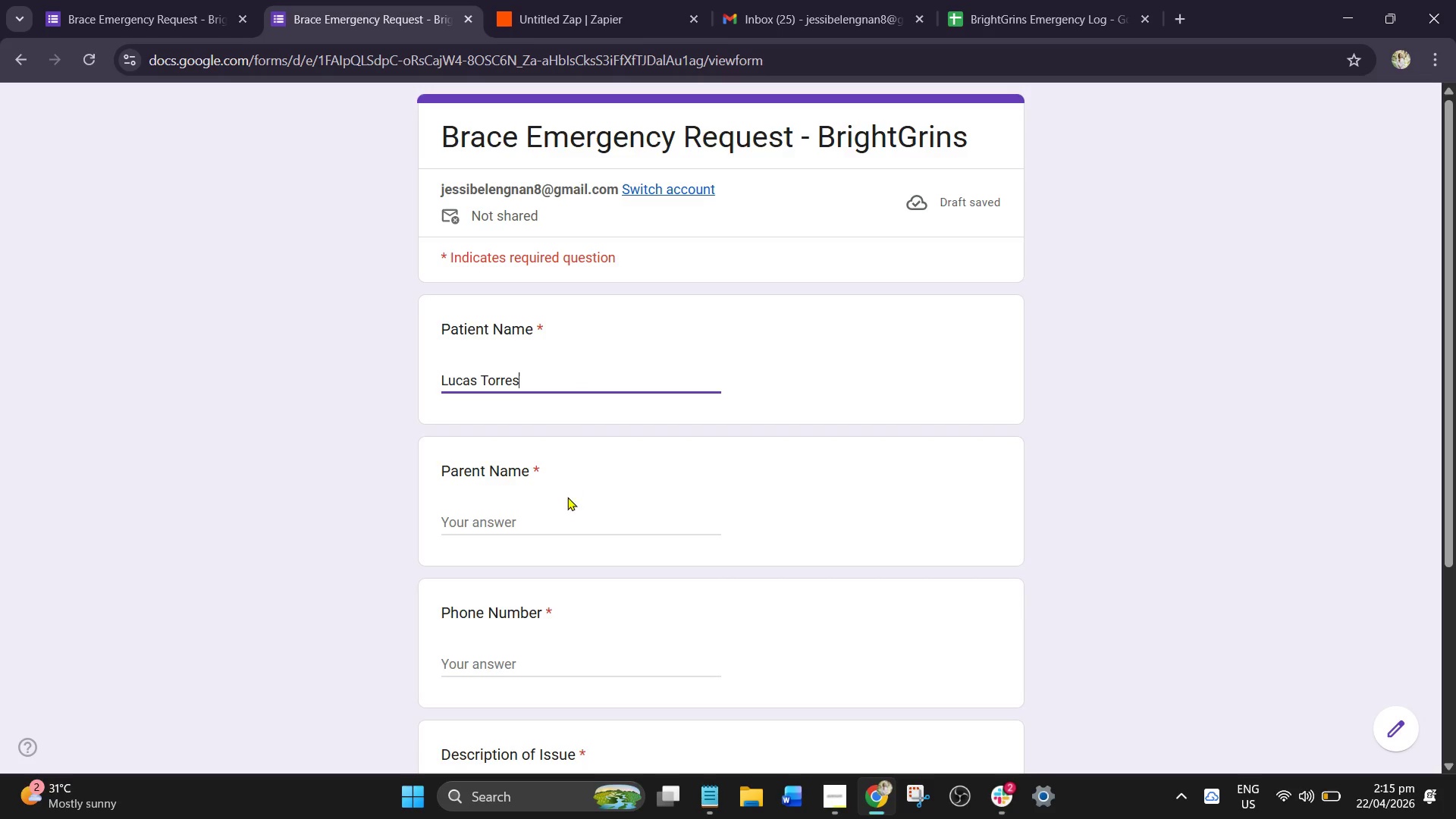 
left_click([565, 503])
 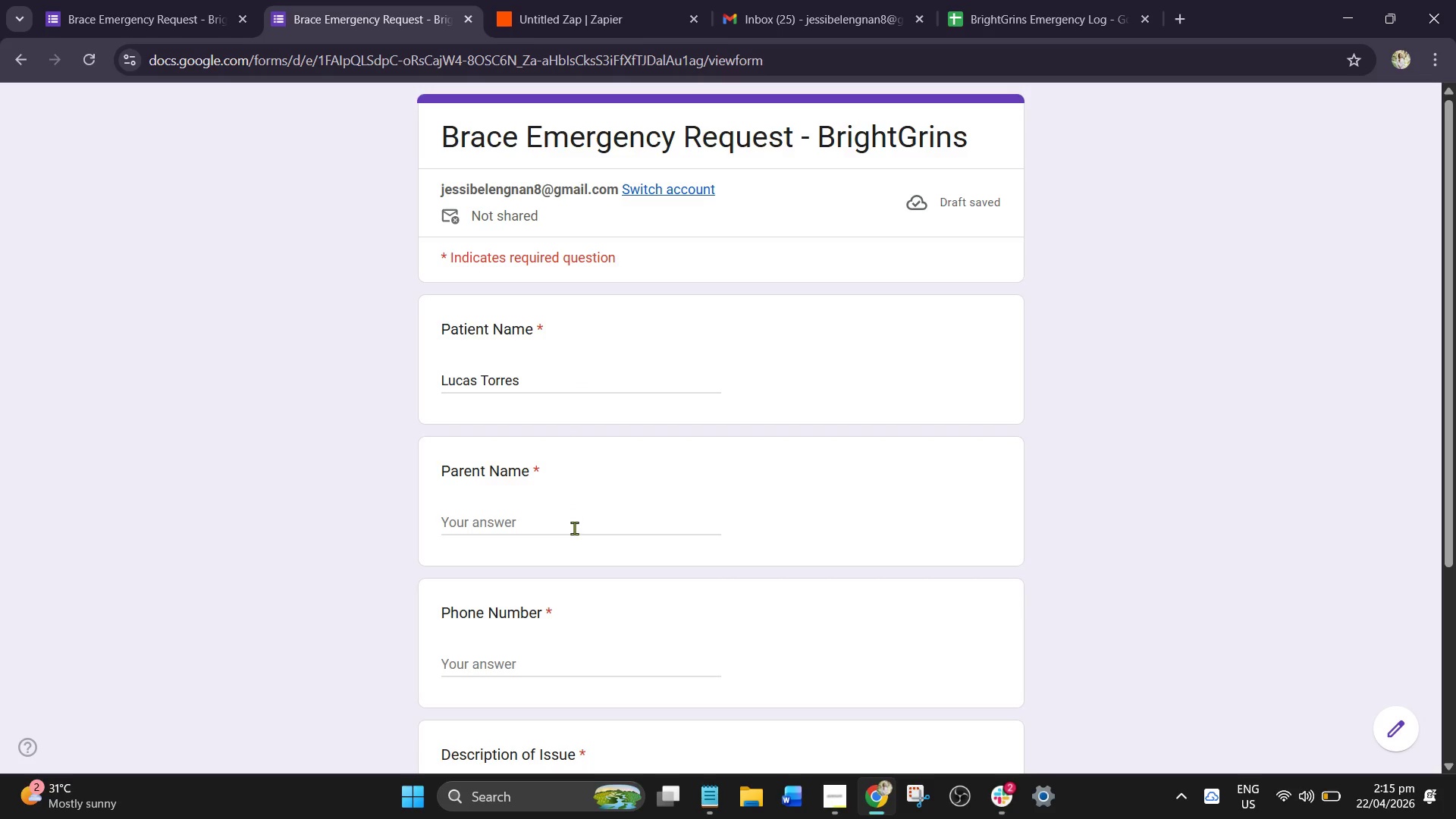 
left_click([575, 529])
 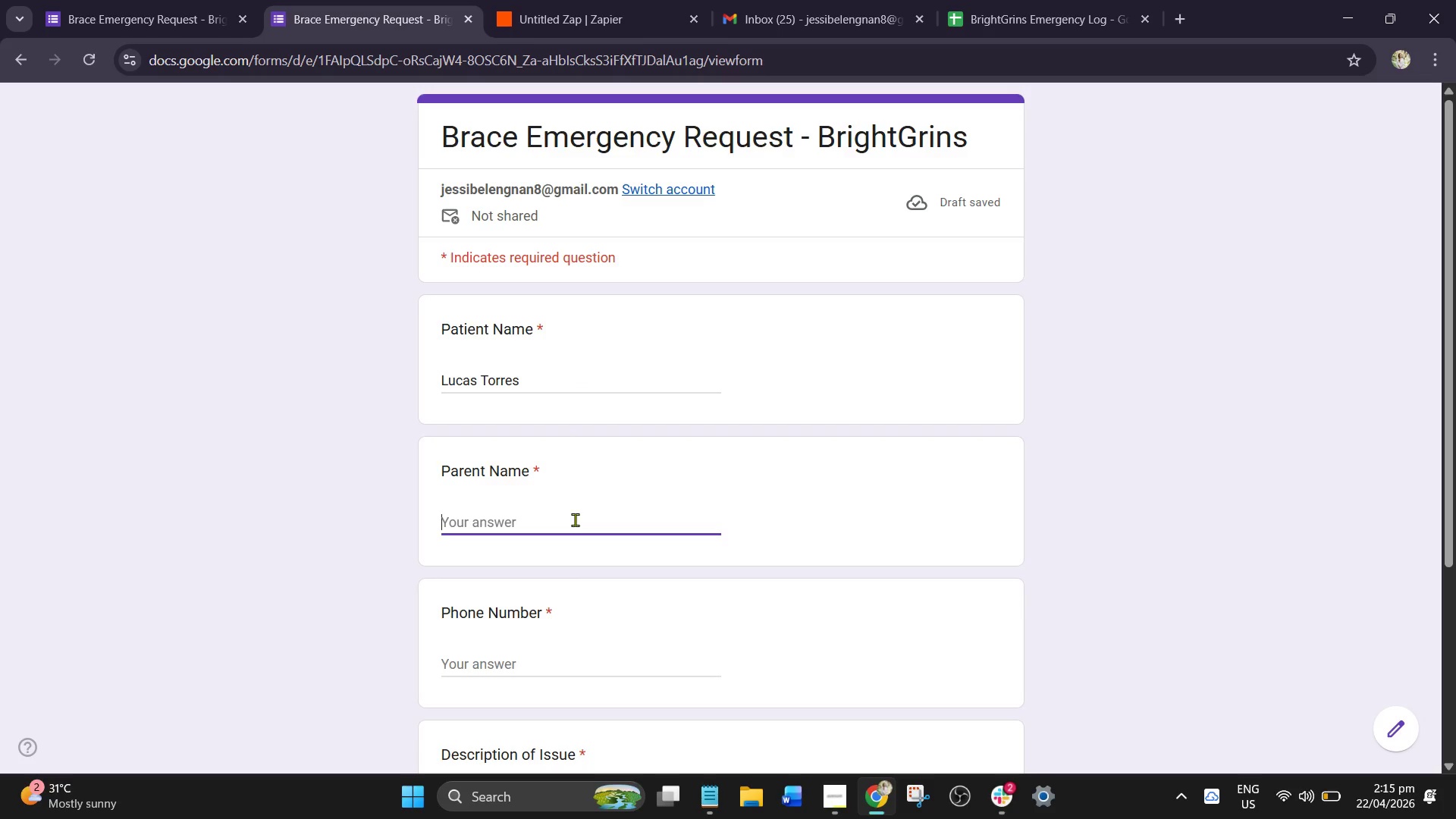 
key(CapsLock)
 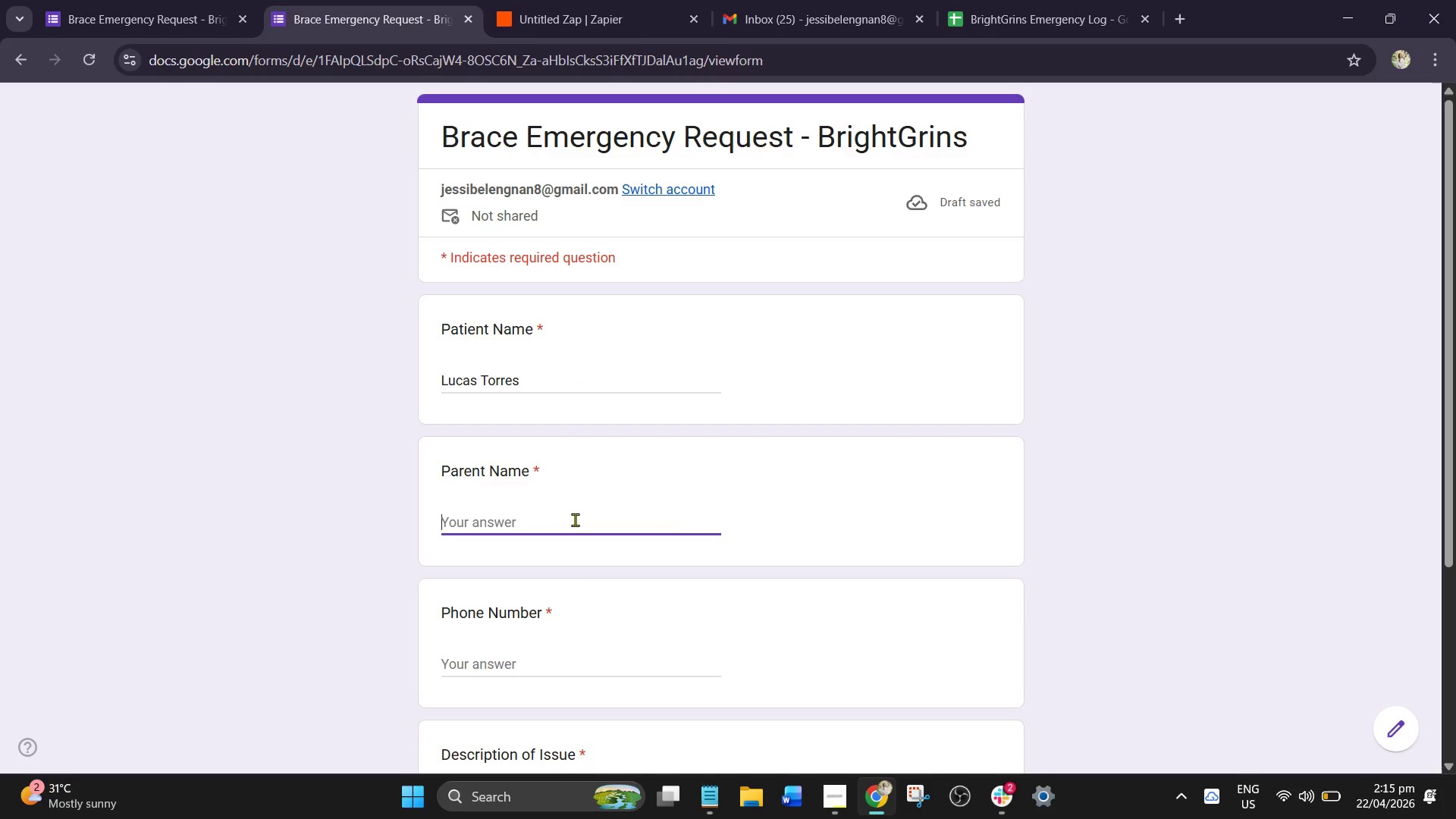 
key(R)
 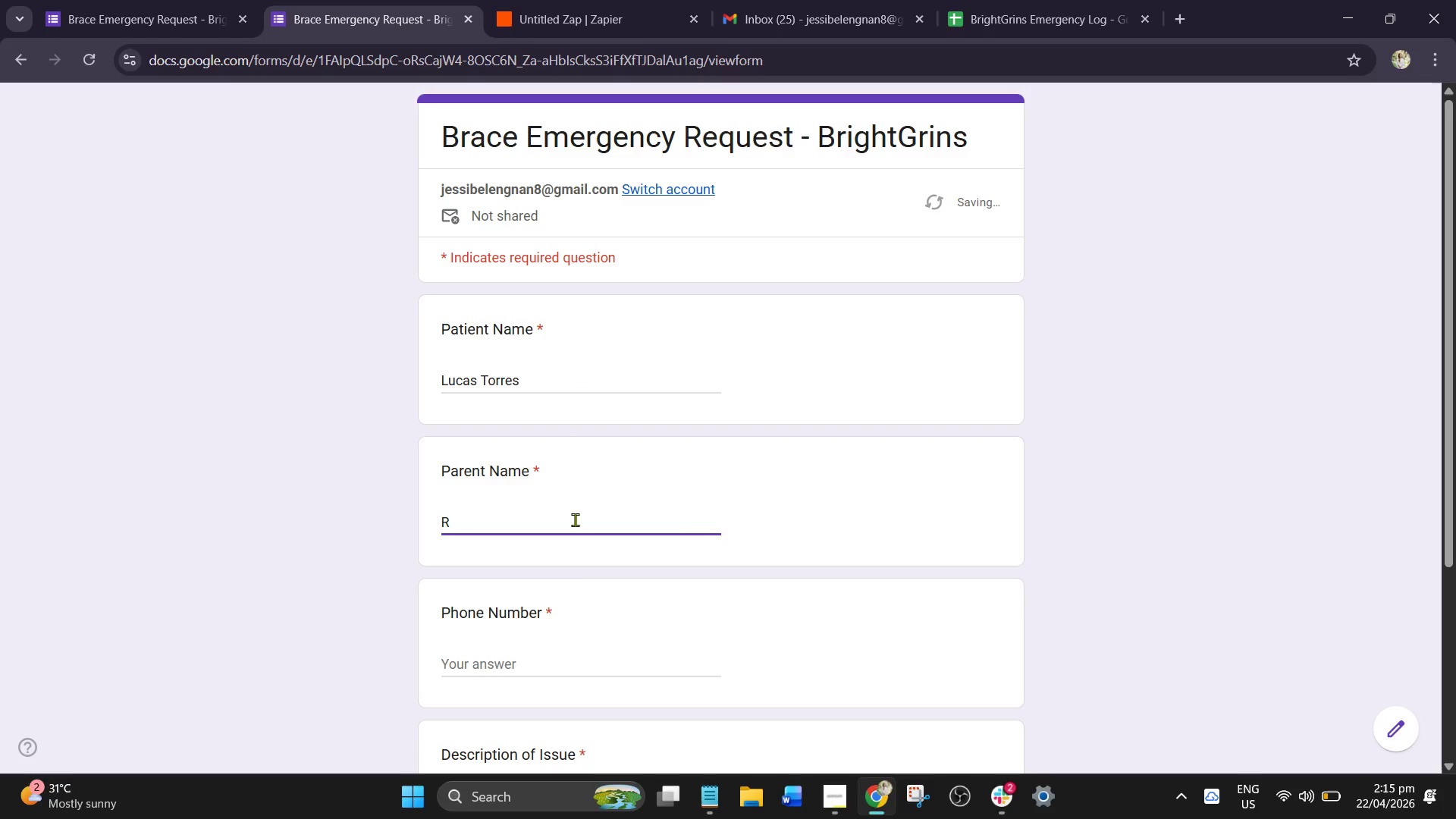 
key(CapsLock)
 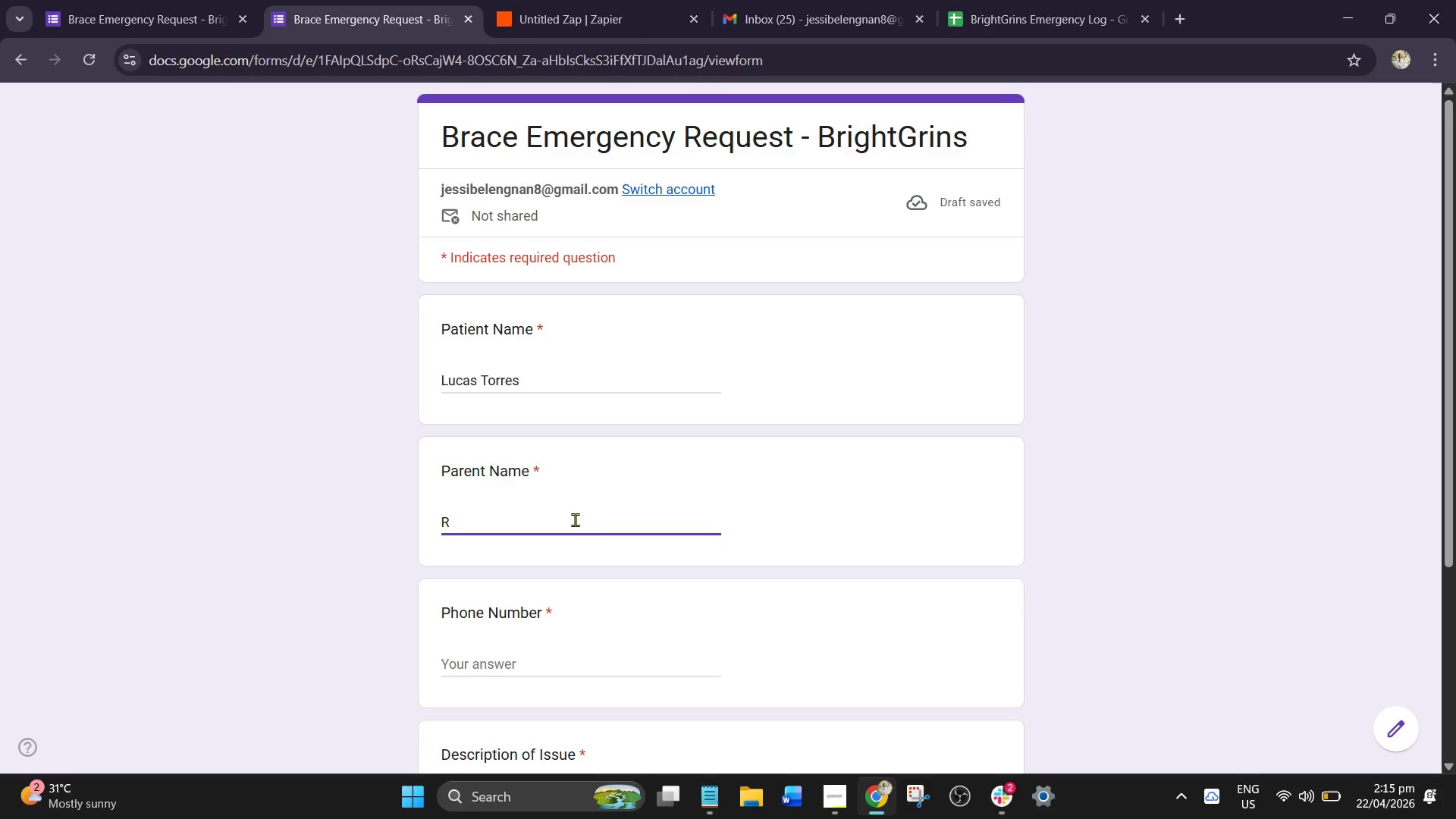 
wait(6.83)
 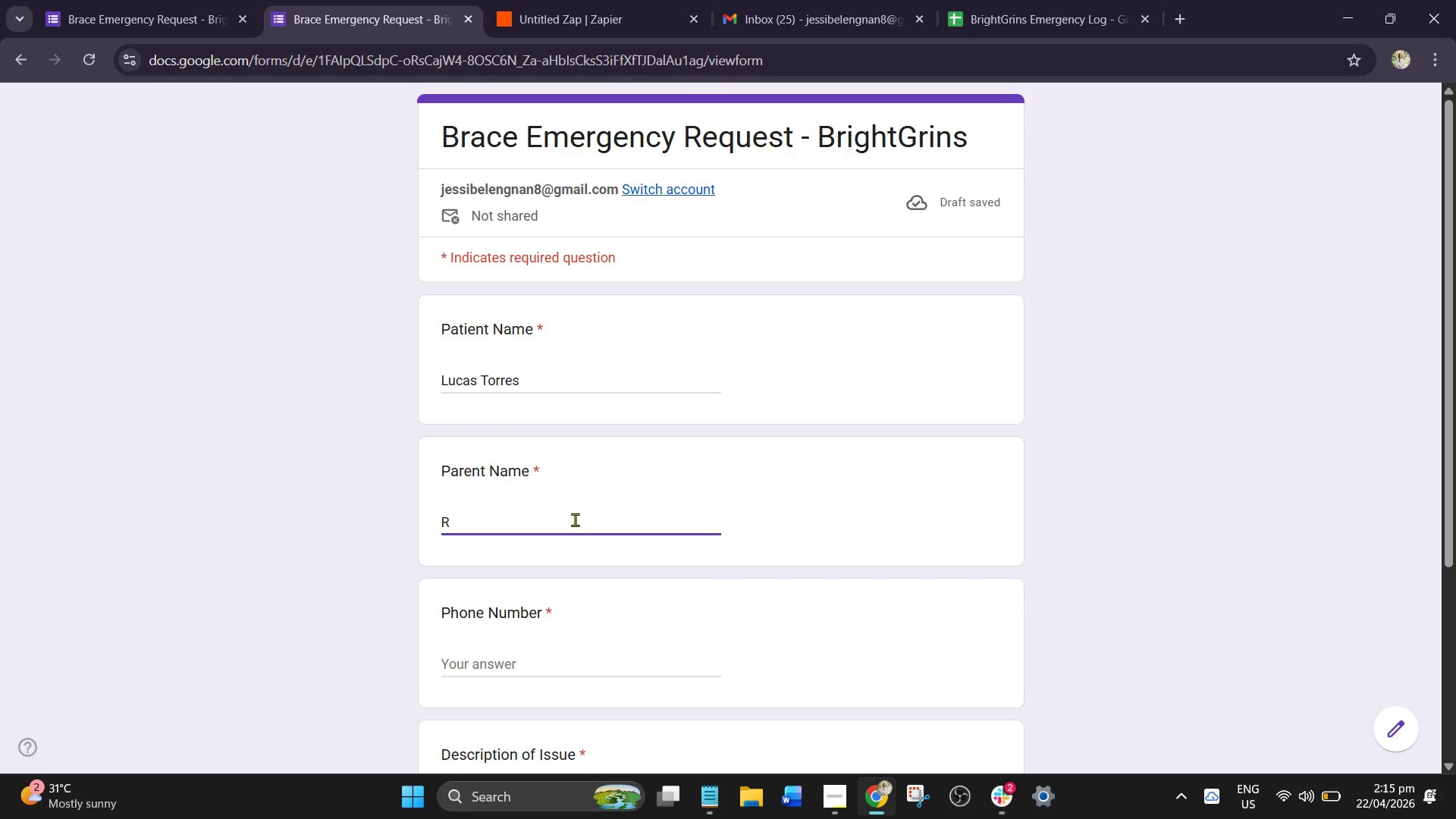 
type(amon )
 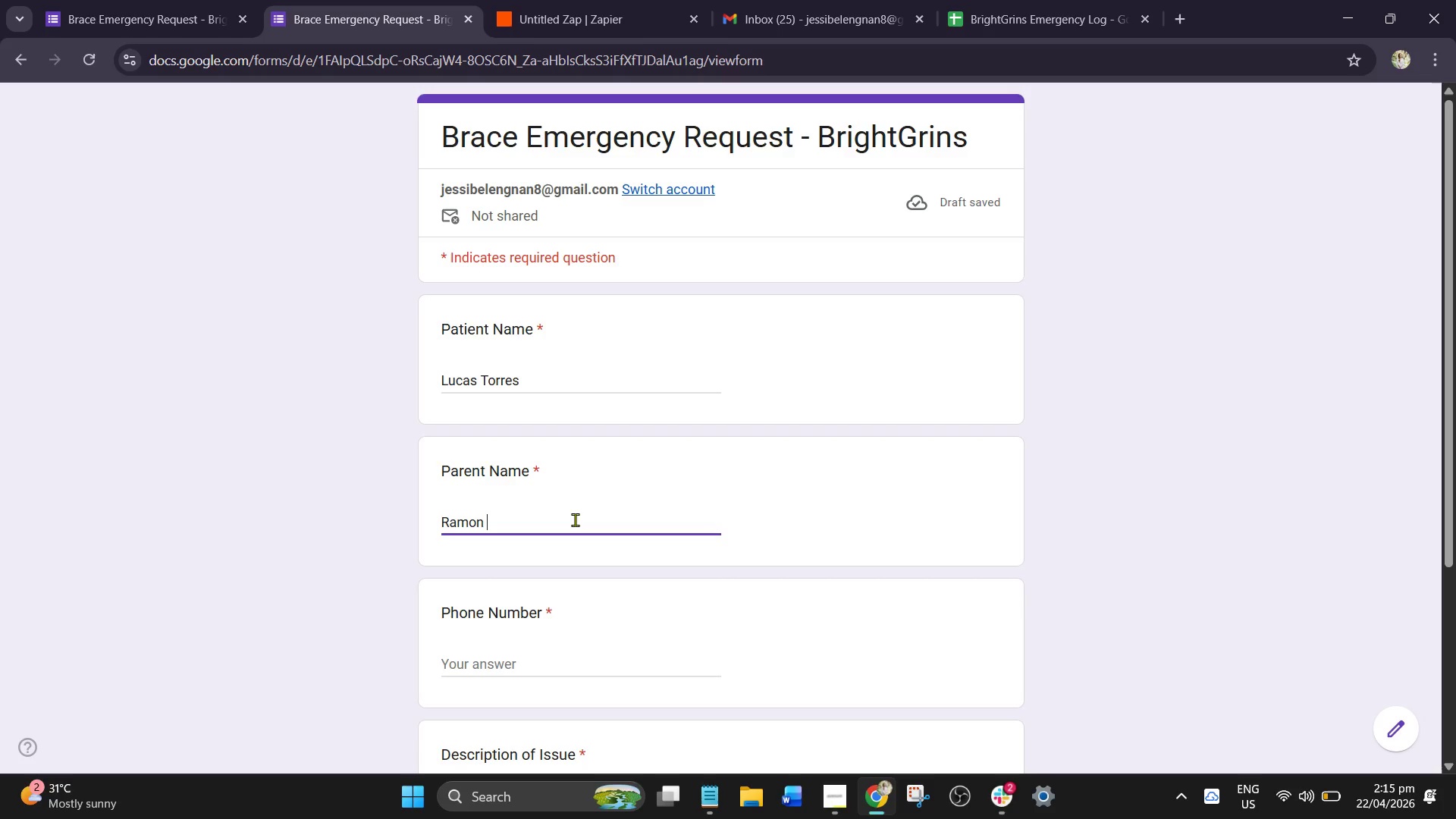 
type(Torres)
 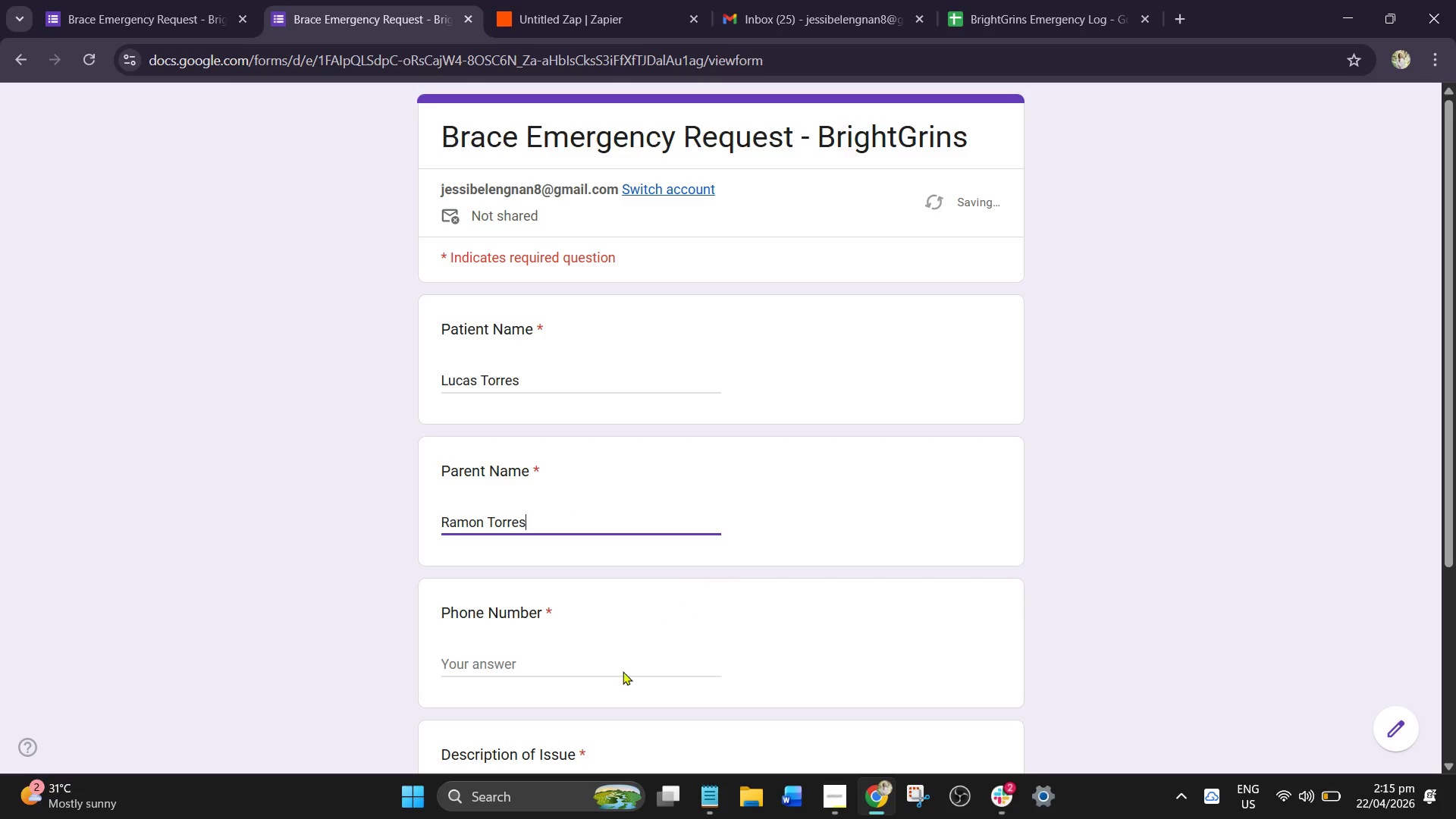 
left_click([621, 648])
 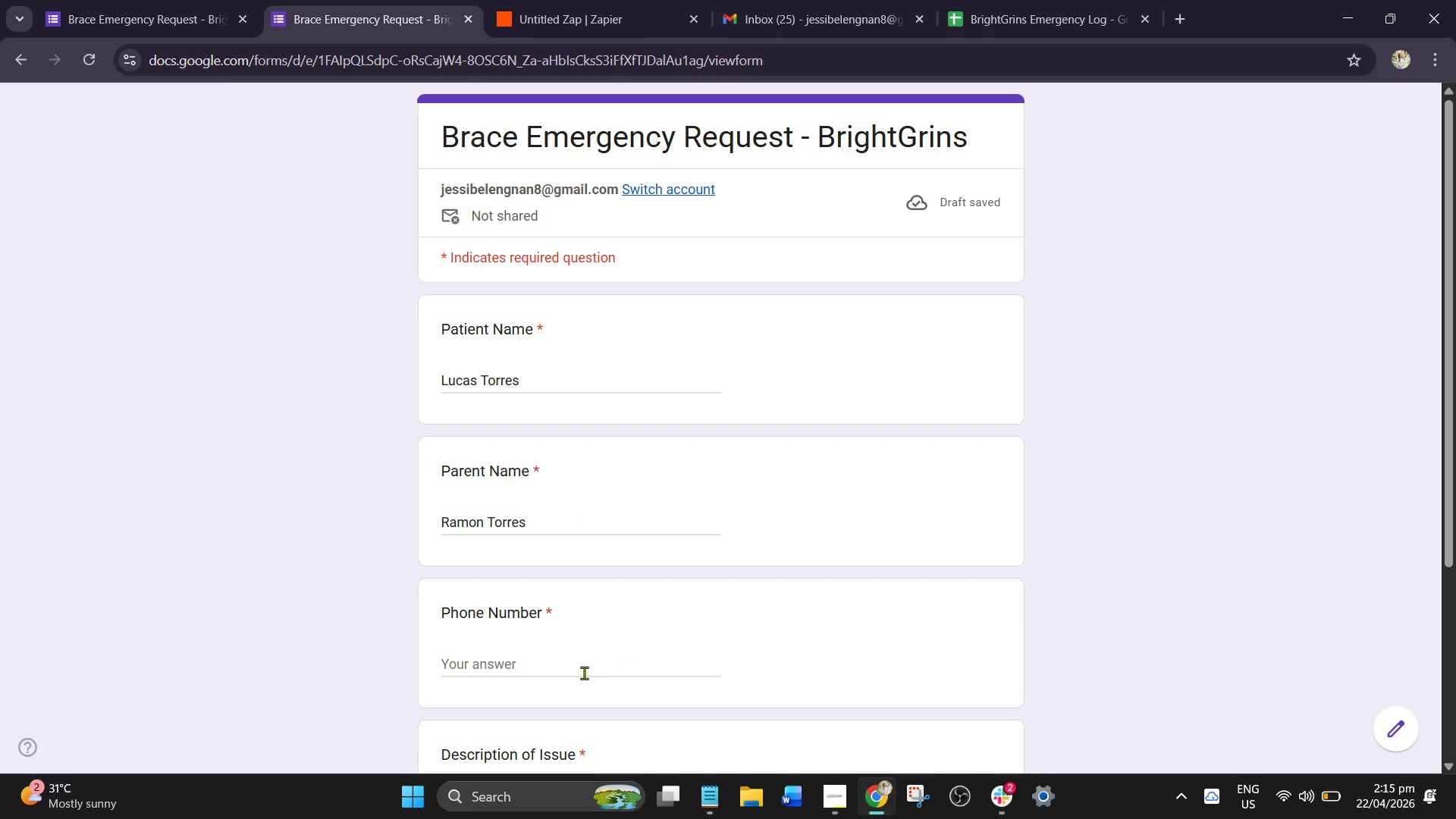 
left_click_drag(start_coordinate=[582, 662], to_coordinate=[586, 671])
 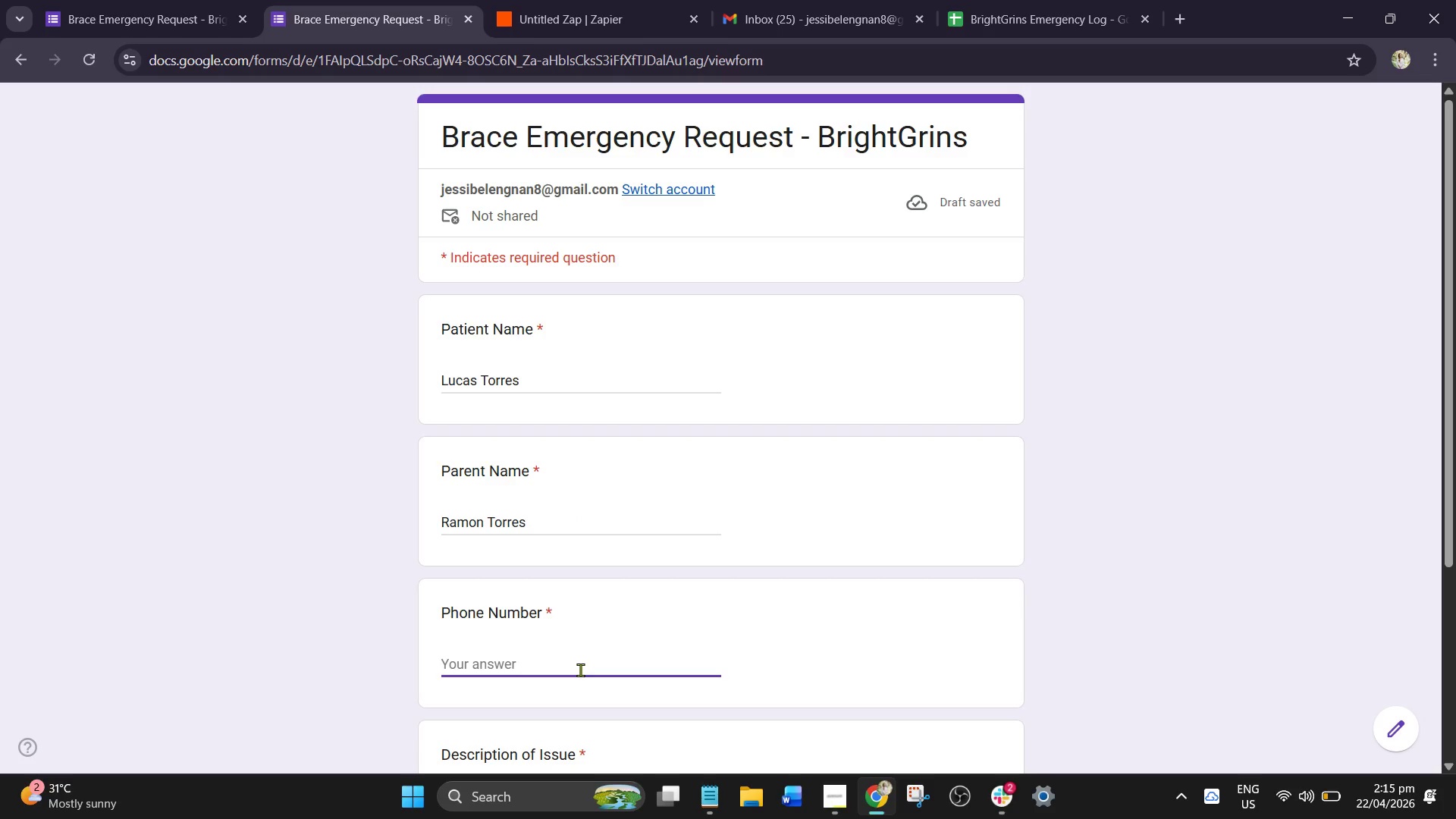 
type(09)
 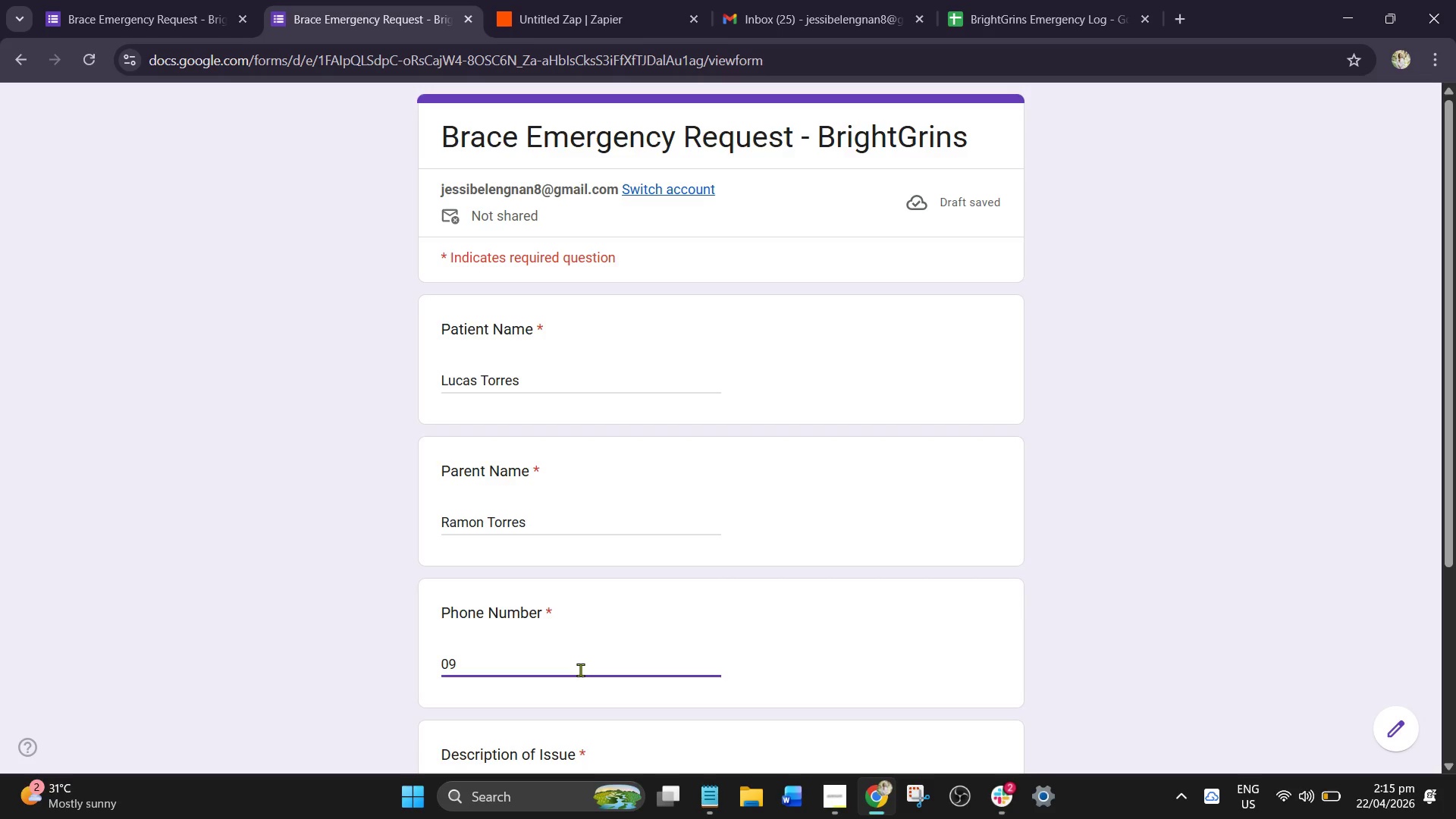 
type(15-)
 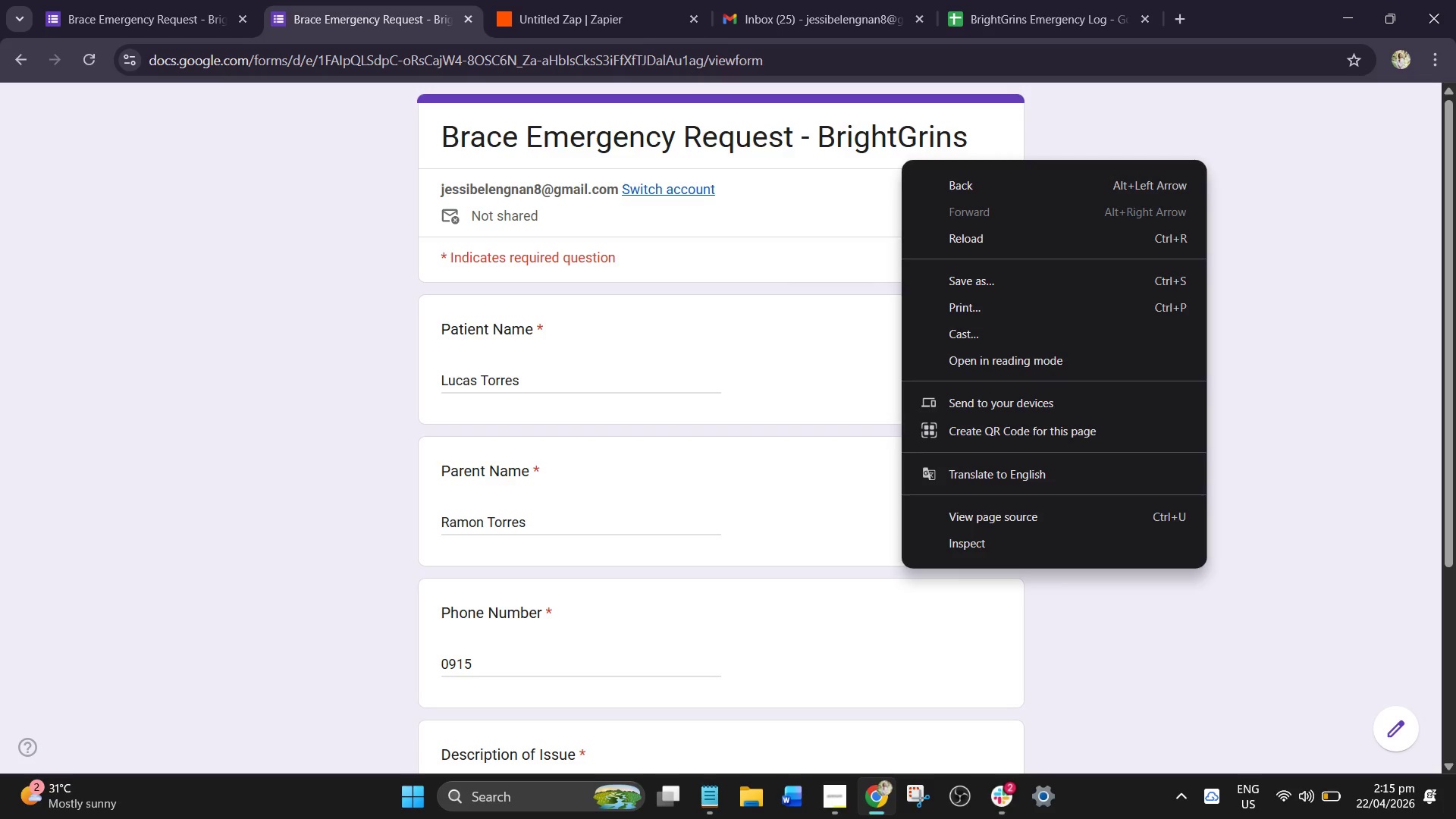 
wait(5.53)
 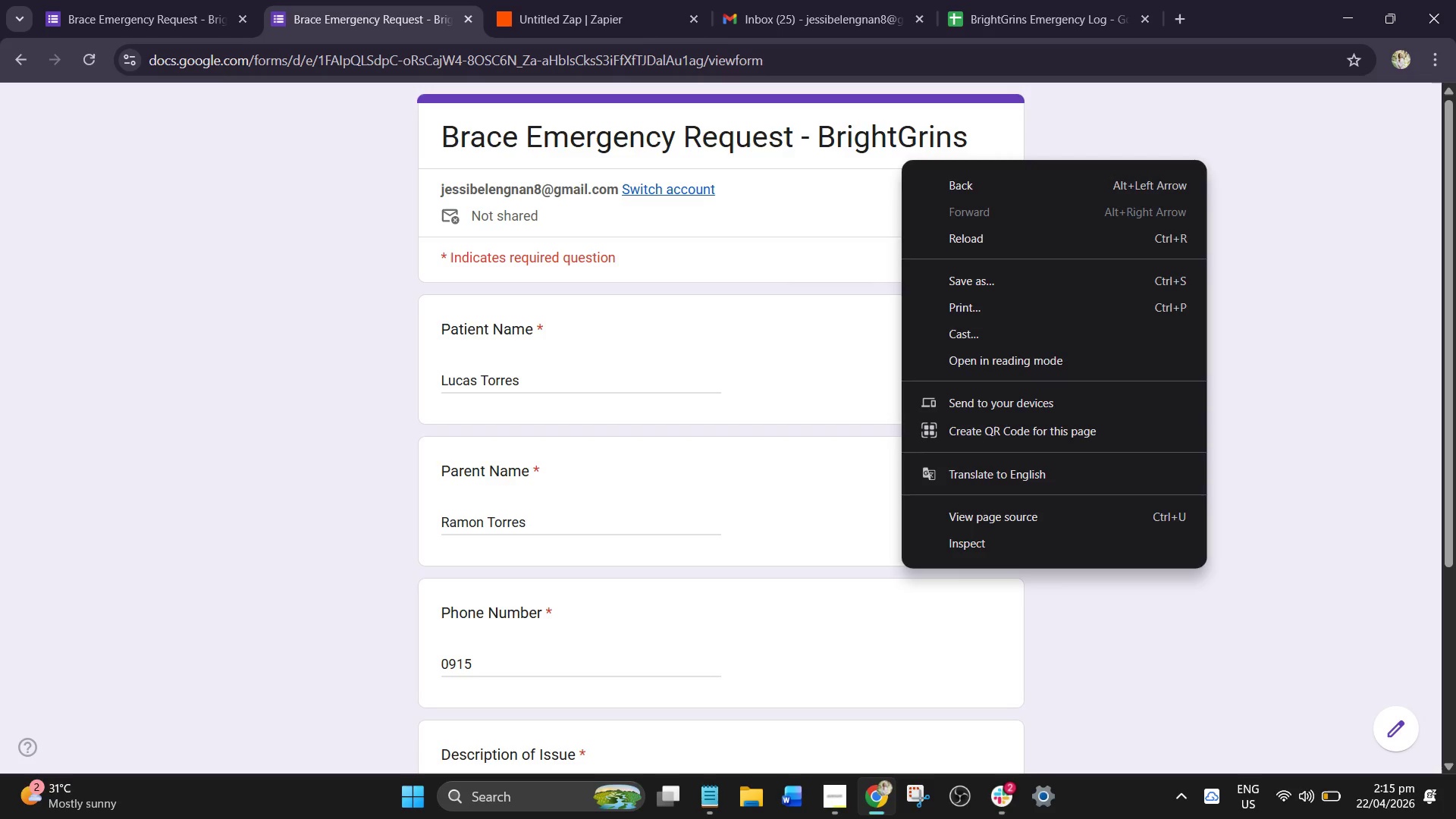 
left_click([491, 650])
 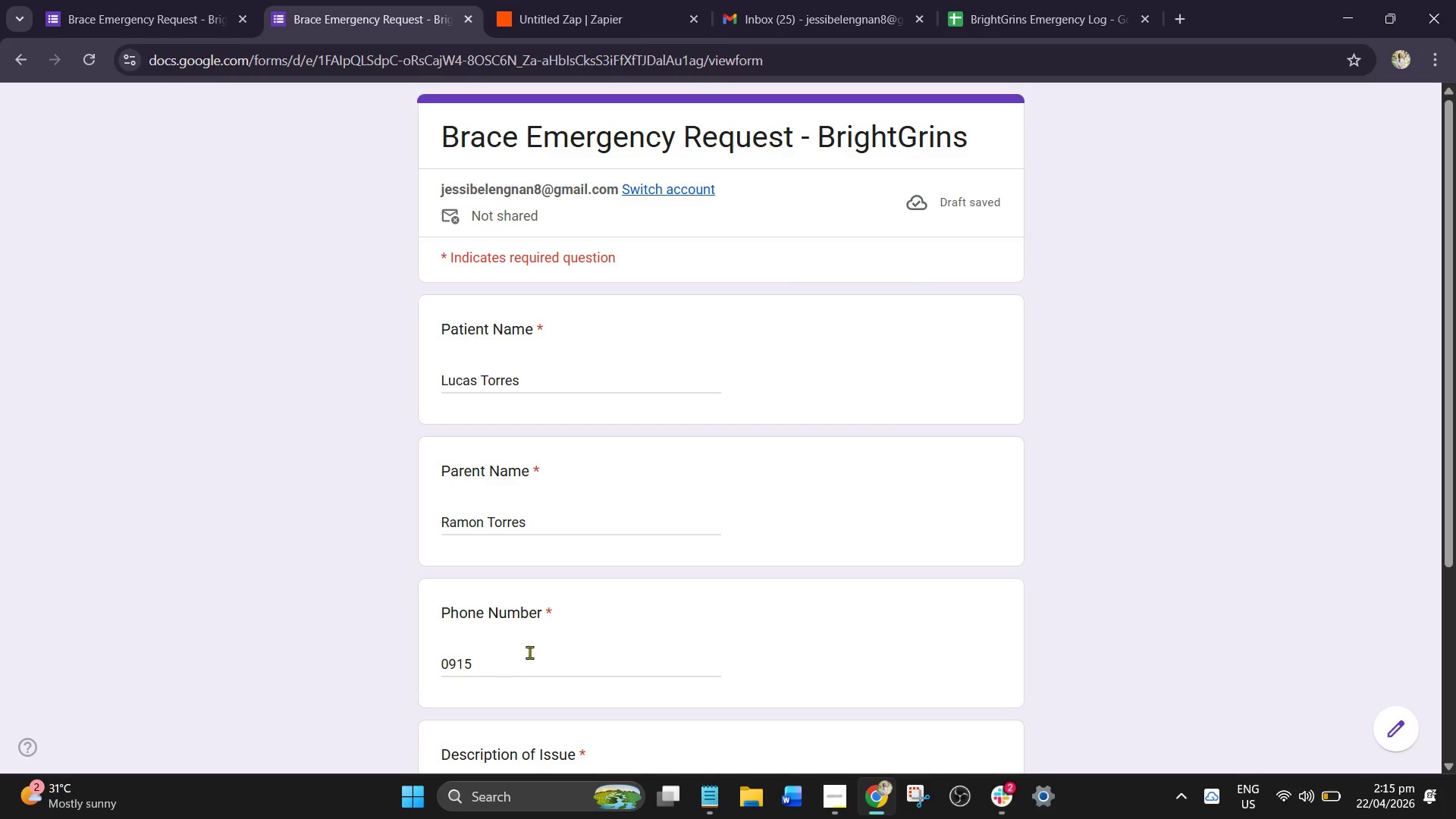 
left_click_drag(start_coordinate=[536, 657], to_coordinate=[543, 646])
 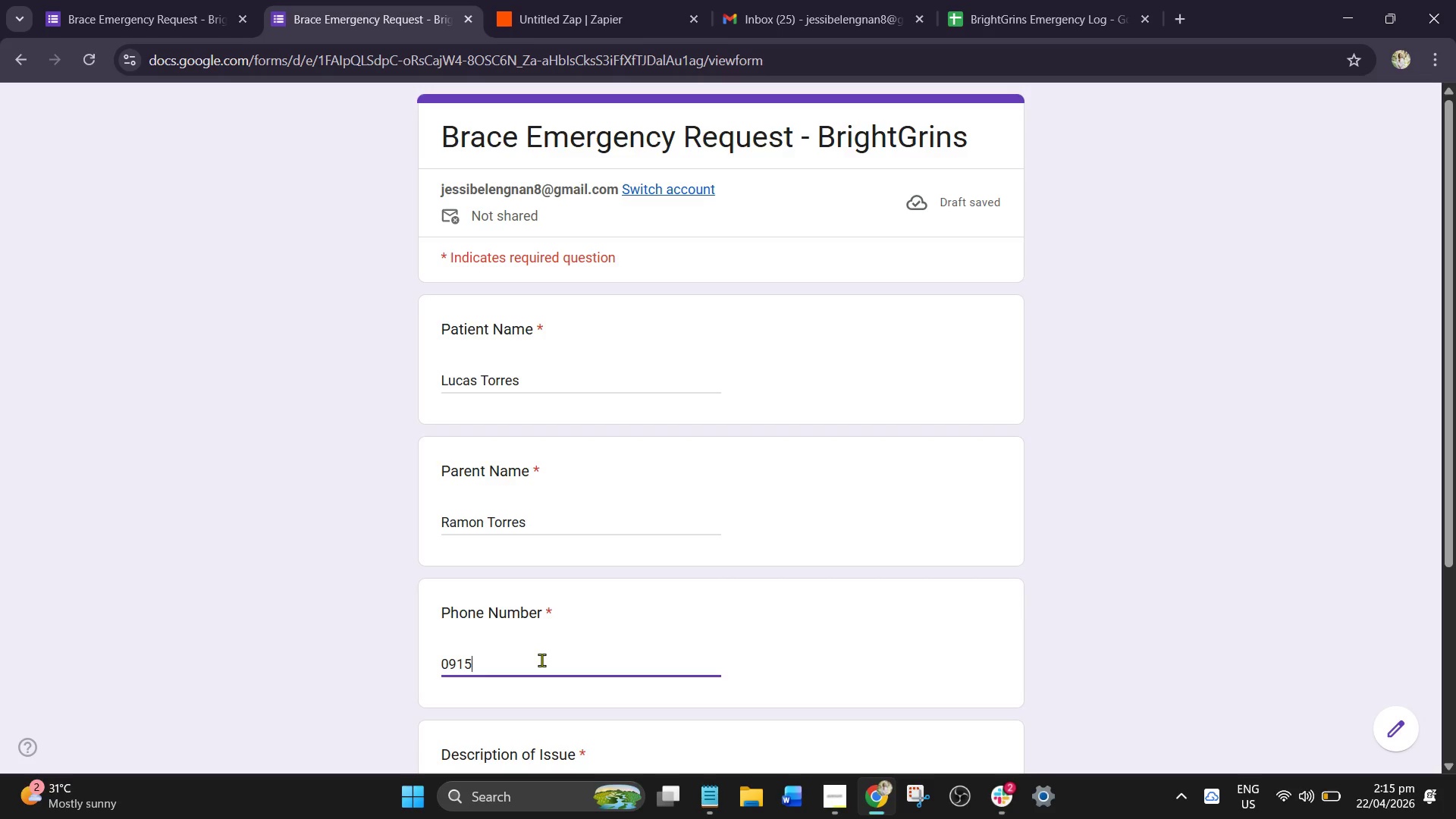 
key(Minus)
 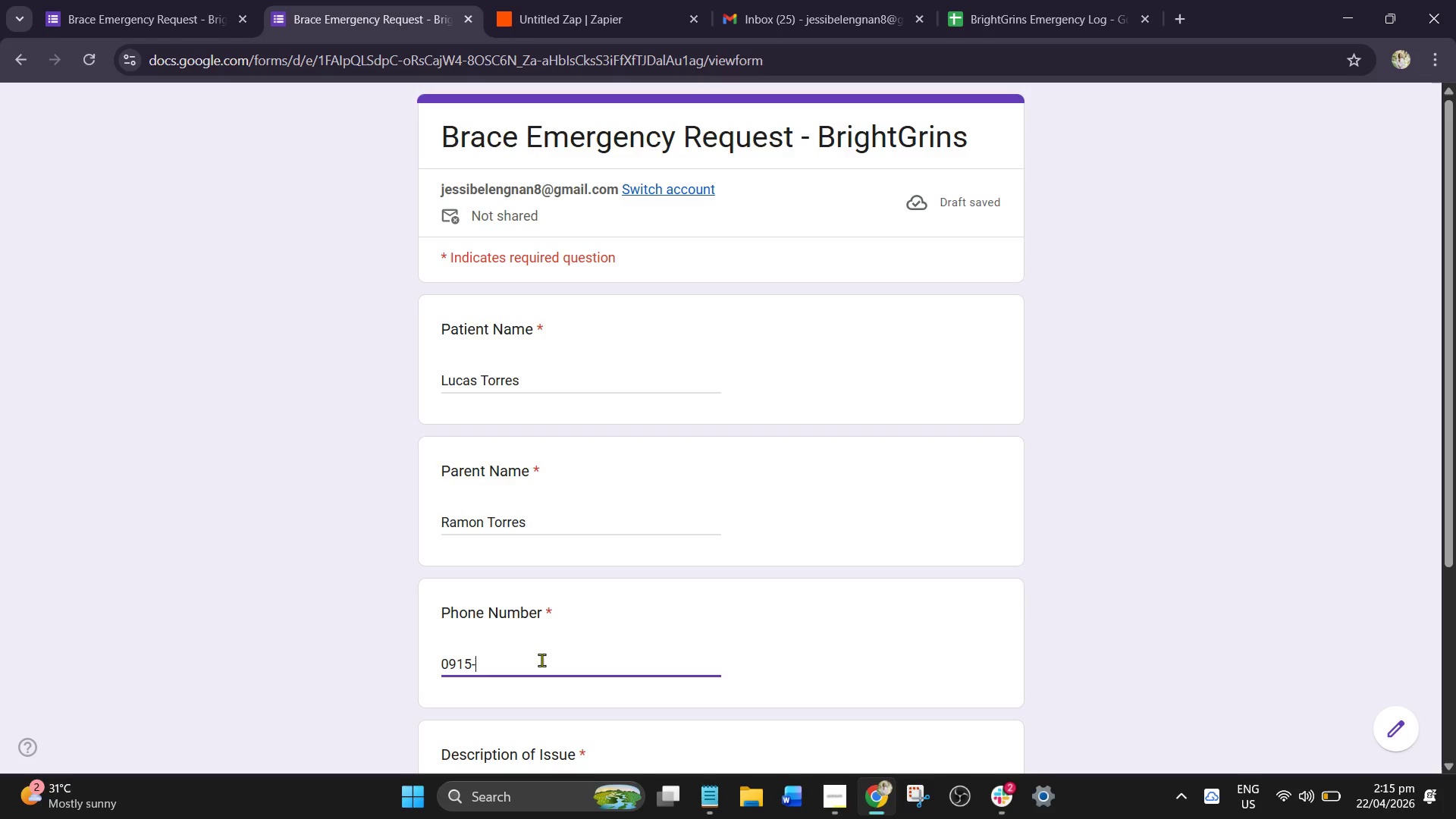 
type(443-7722)
 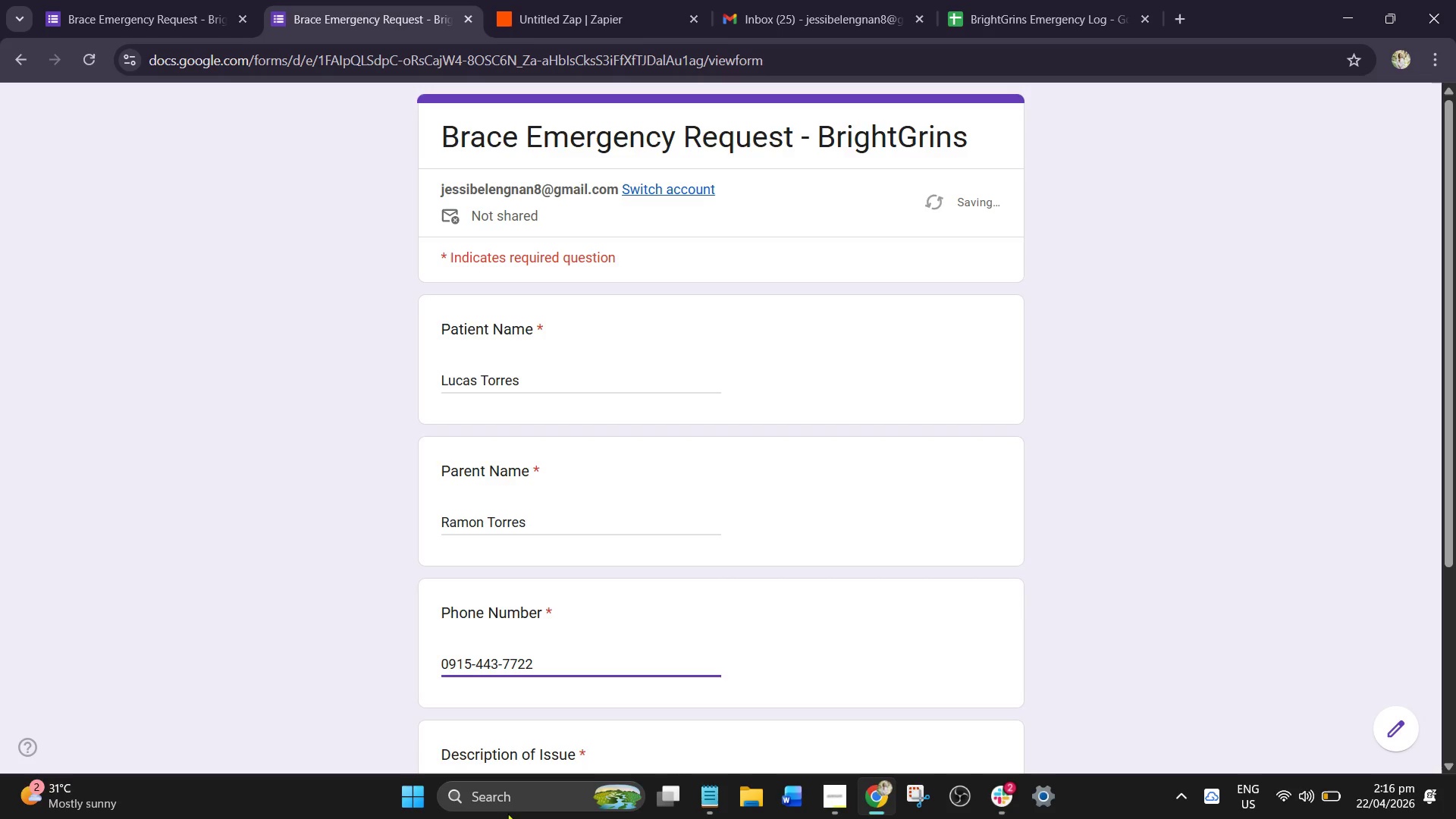 
scroll: coordinate [690, 746], scroll_direction: down, amount: 4.0
 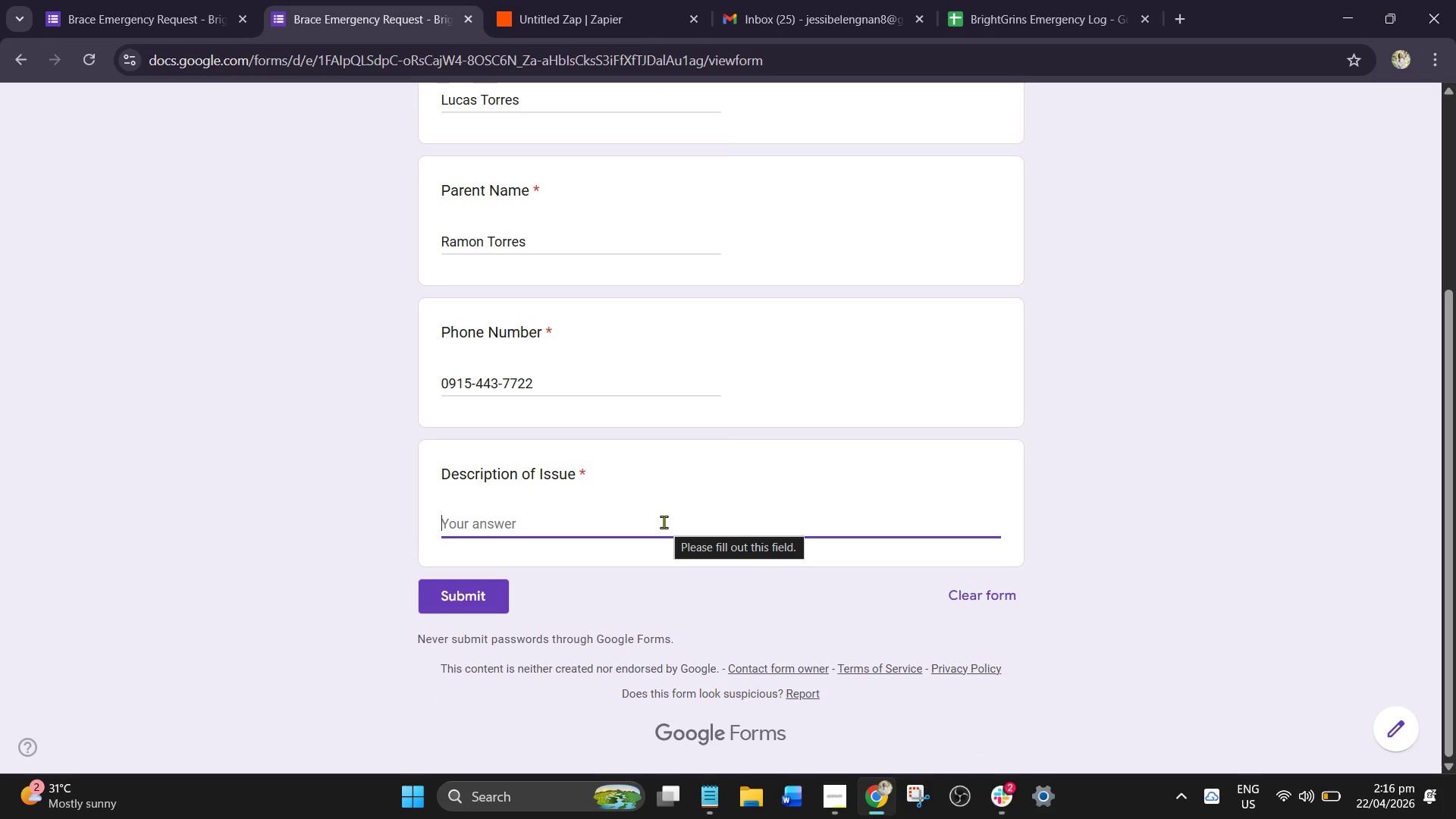 
type(swelling )
 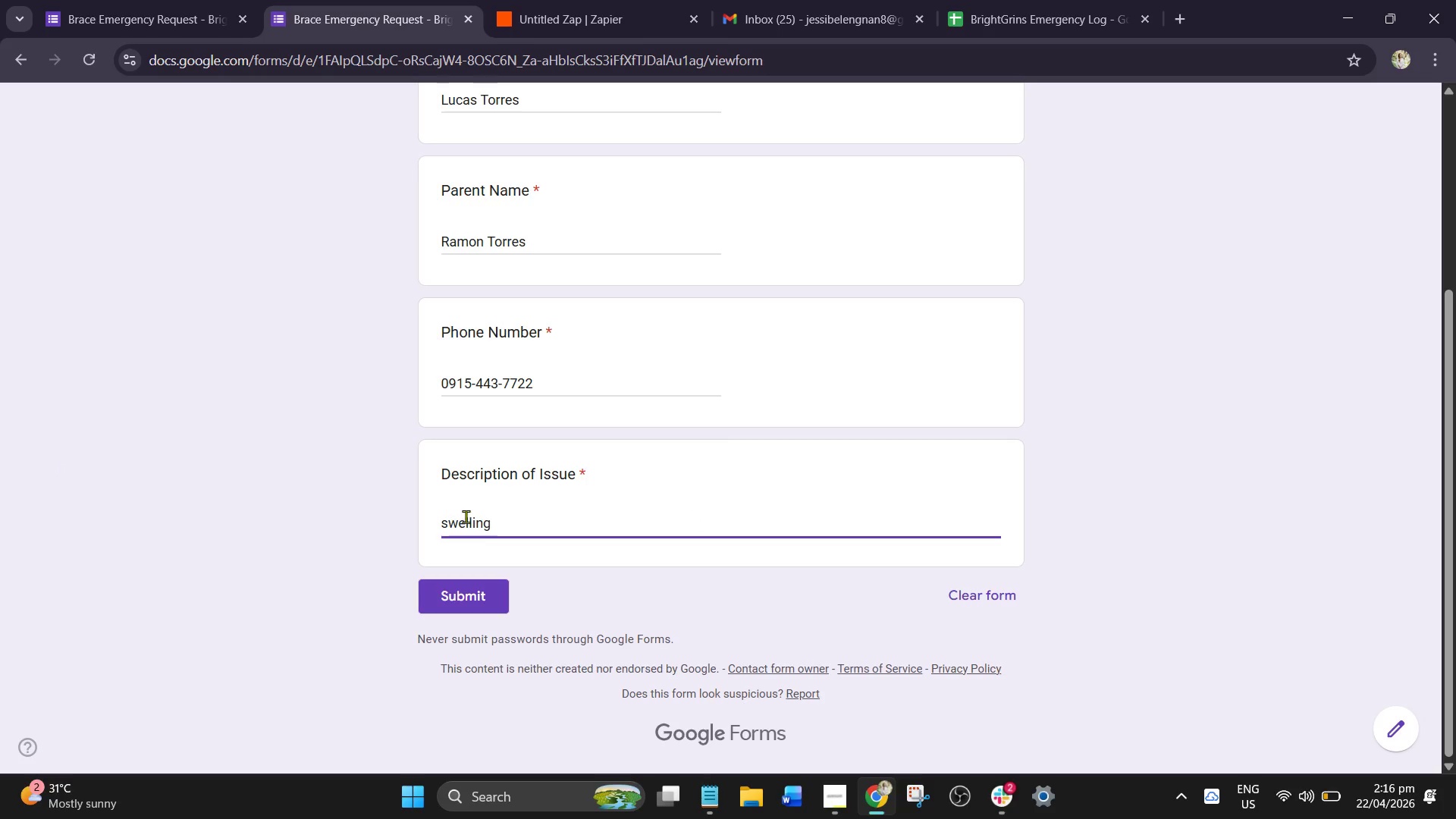 
wait(6.58)
 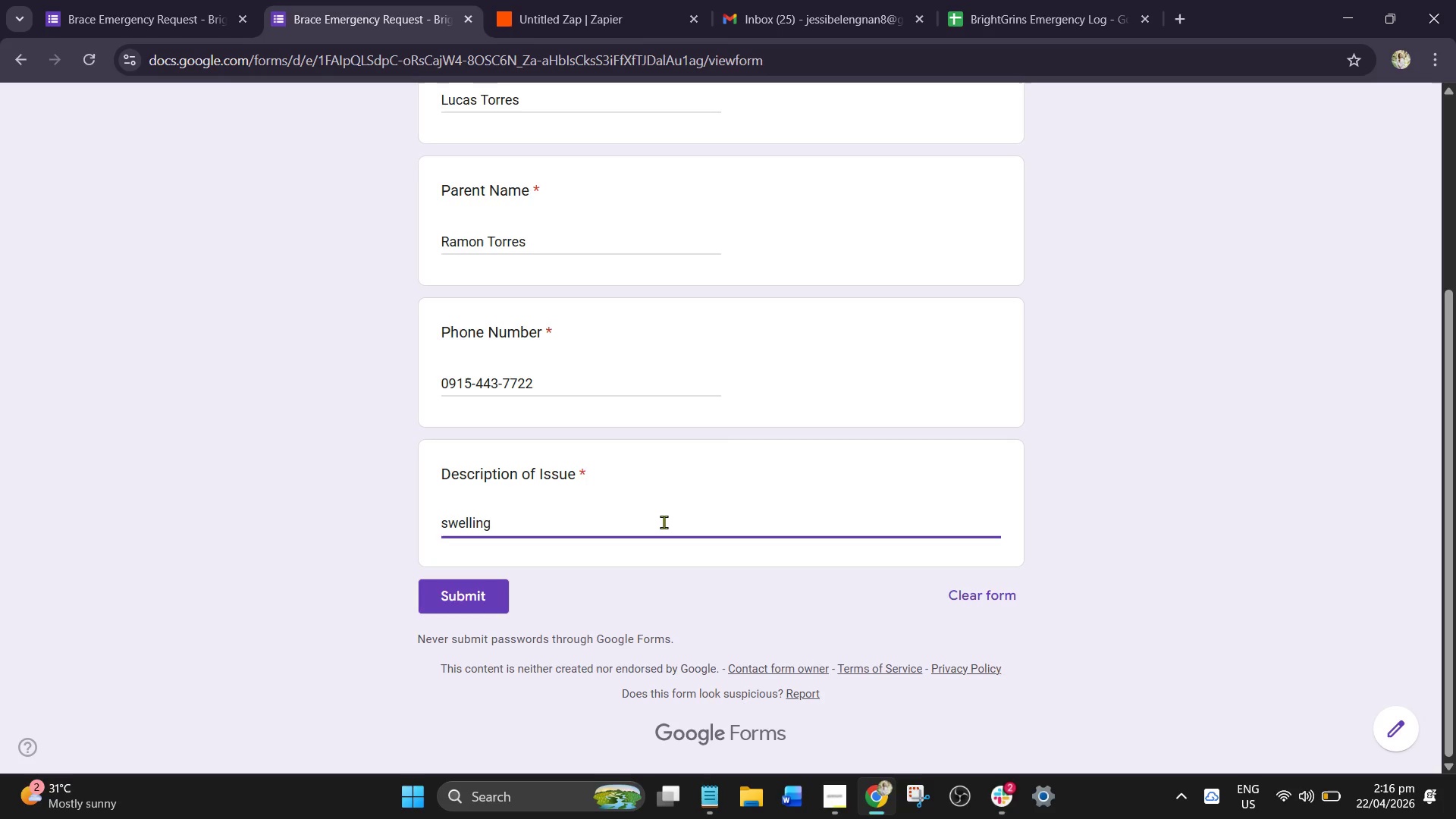 
left_click([447, 527])
 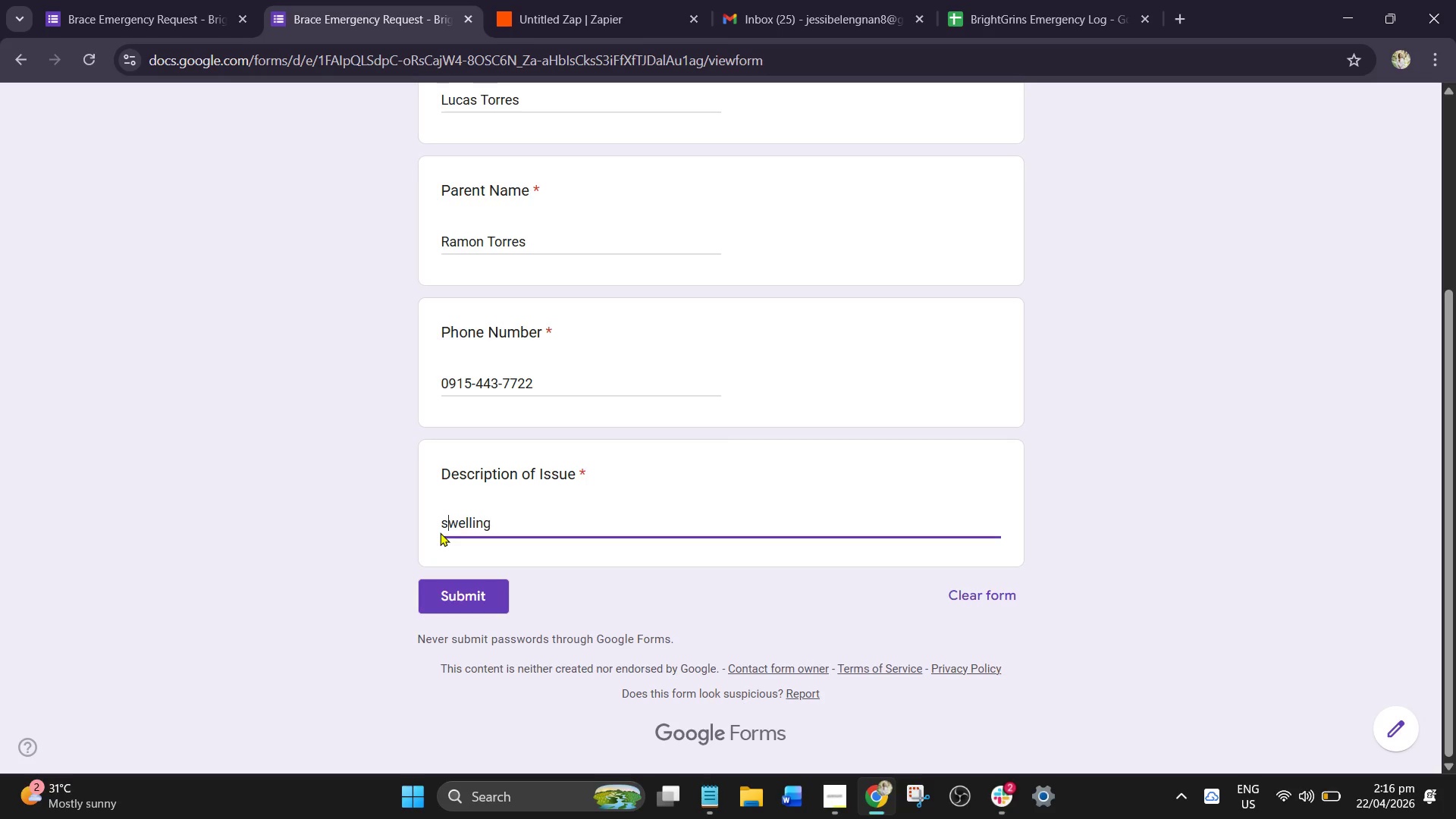 
key(Backspace)
 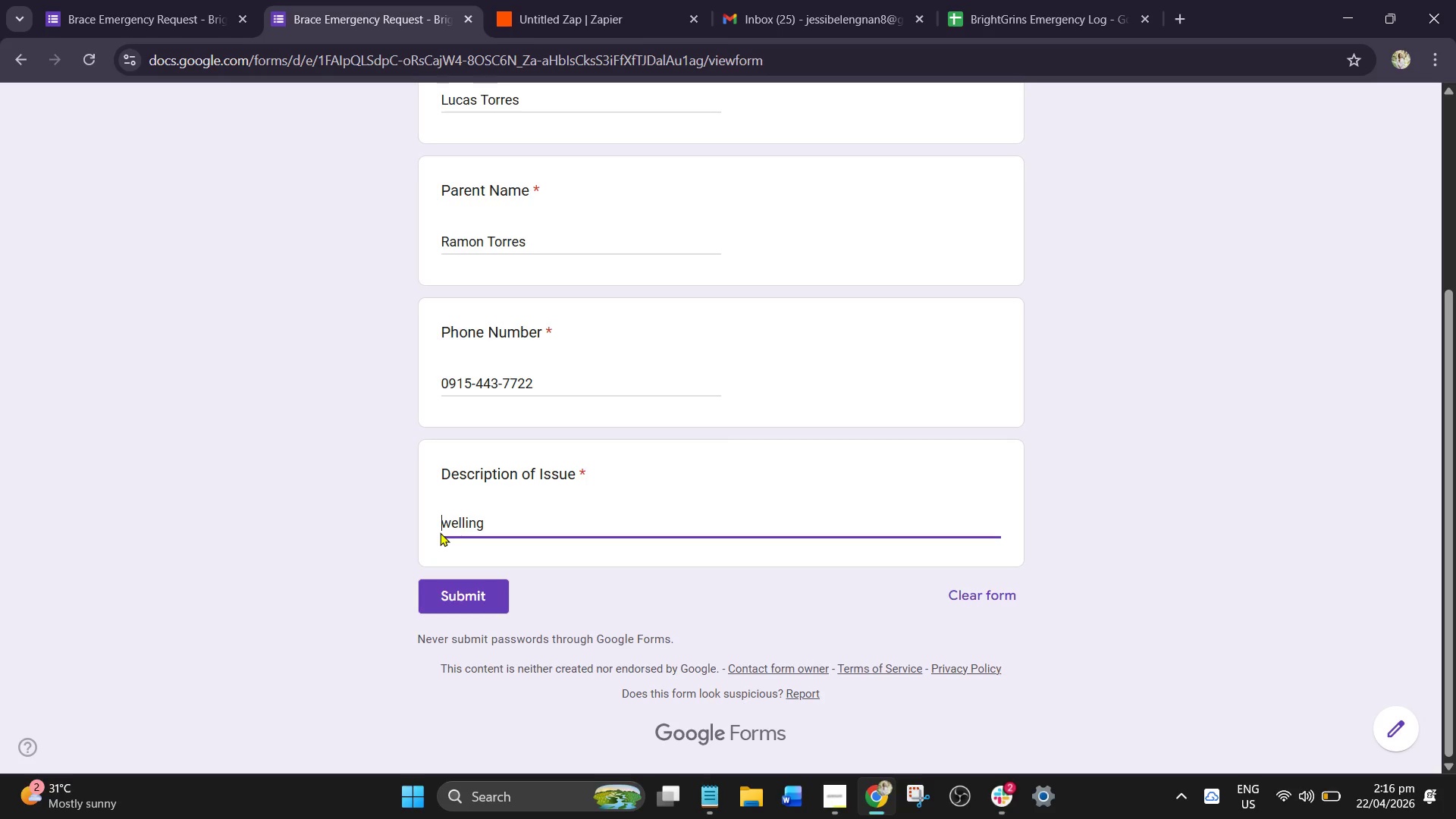 
key(CapsLock)
 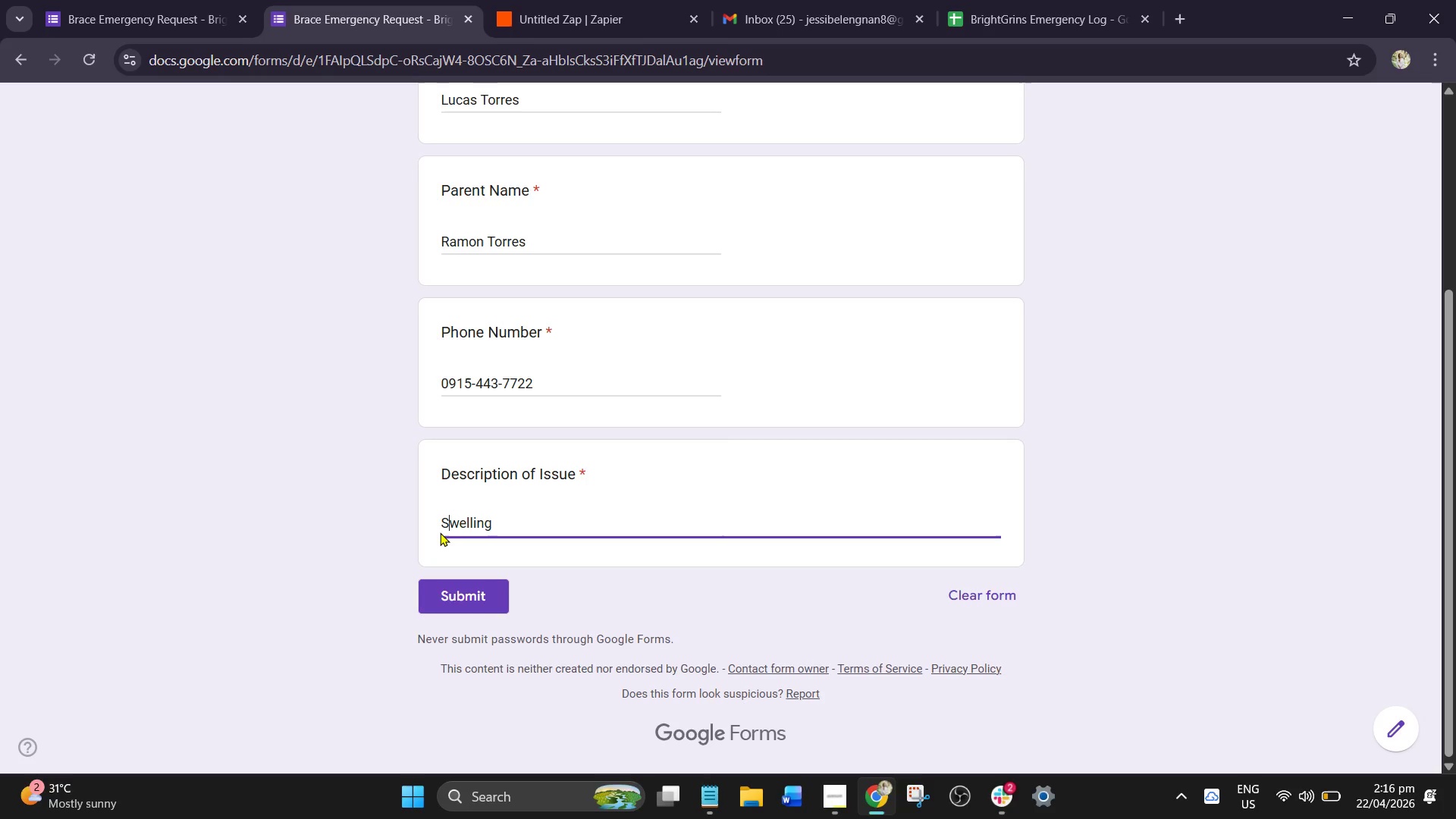 
key(S)
 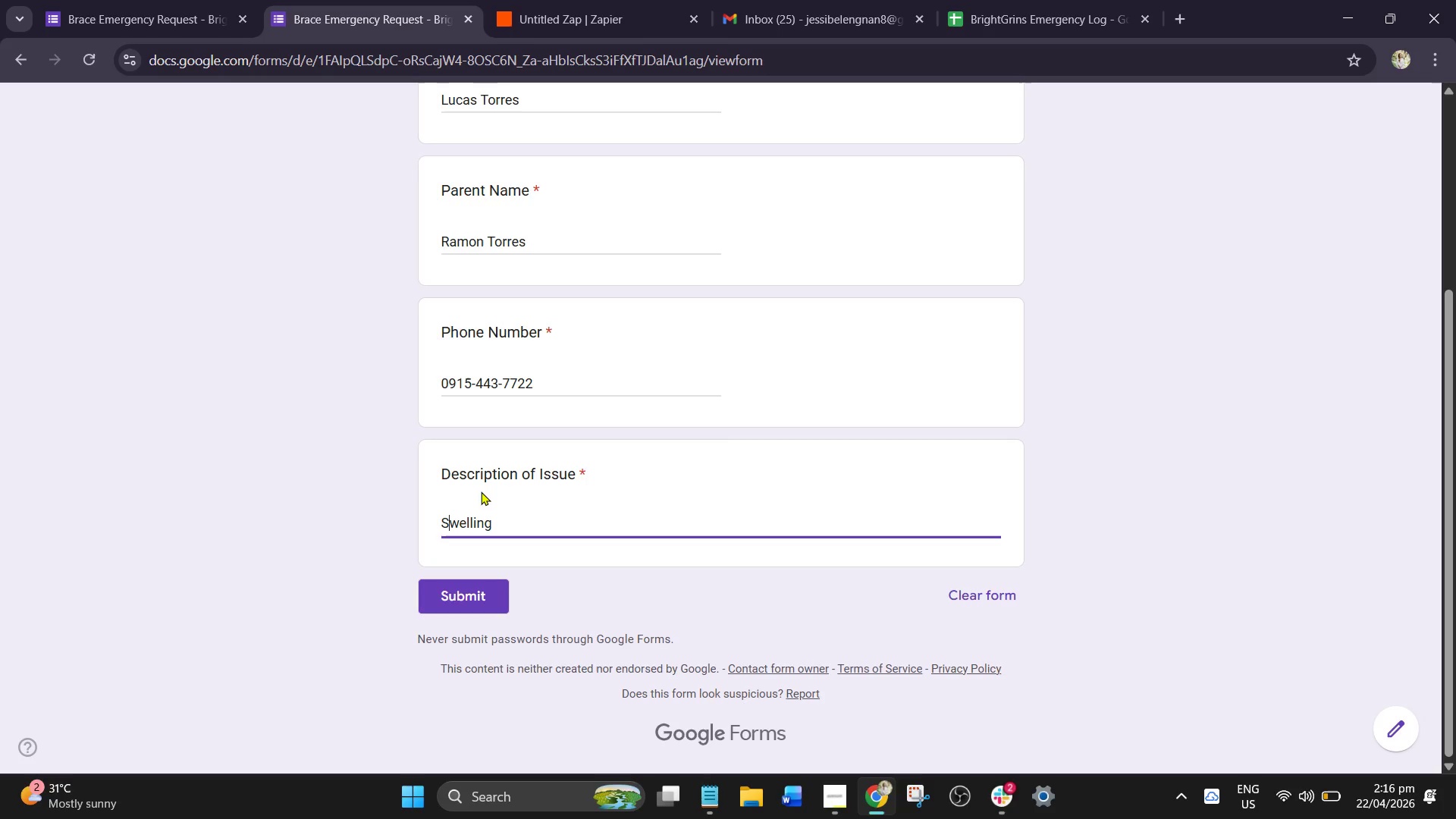 
left_click([515, 511])
 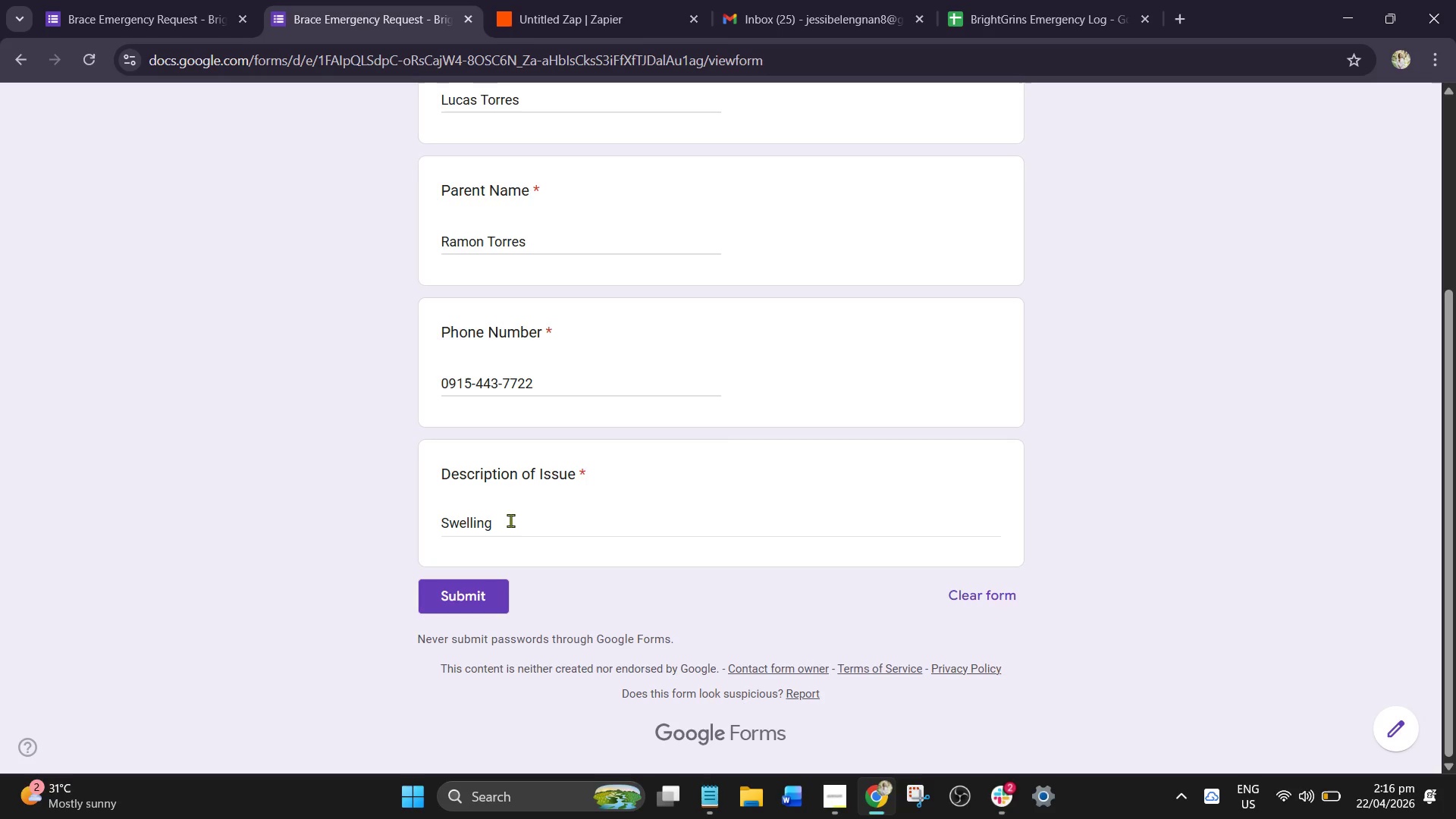 
left_click([510, 520])
 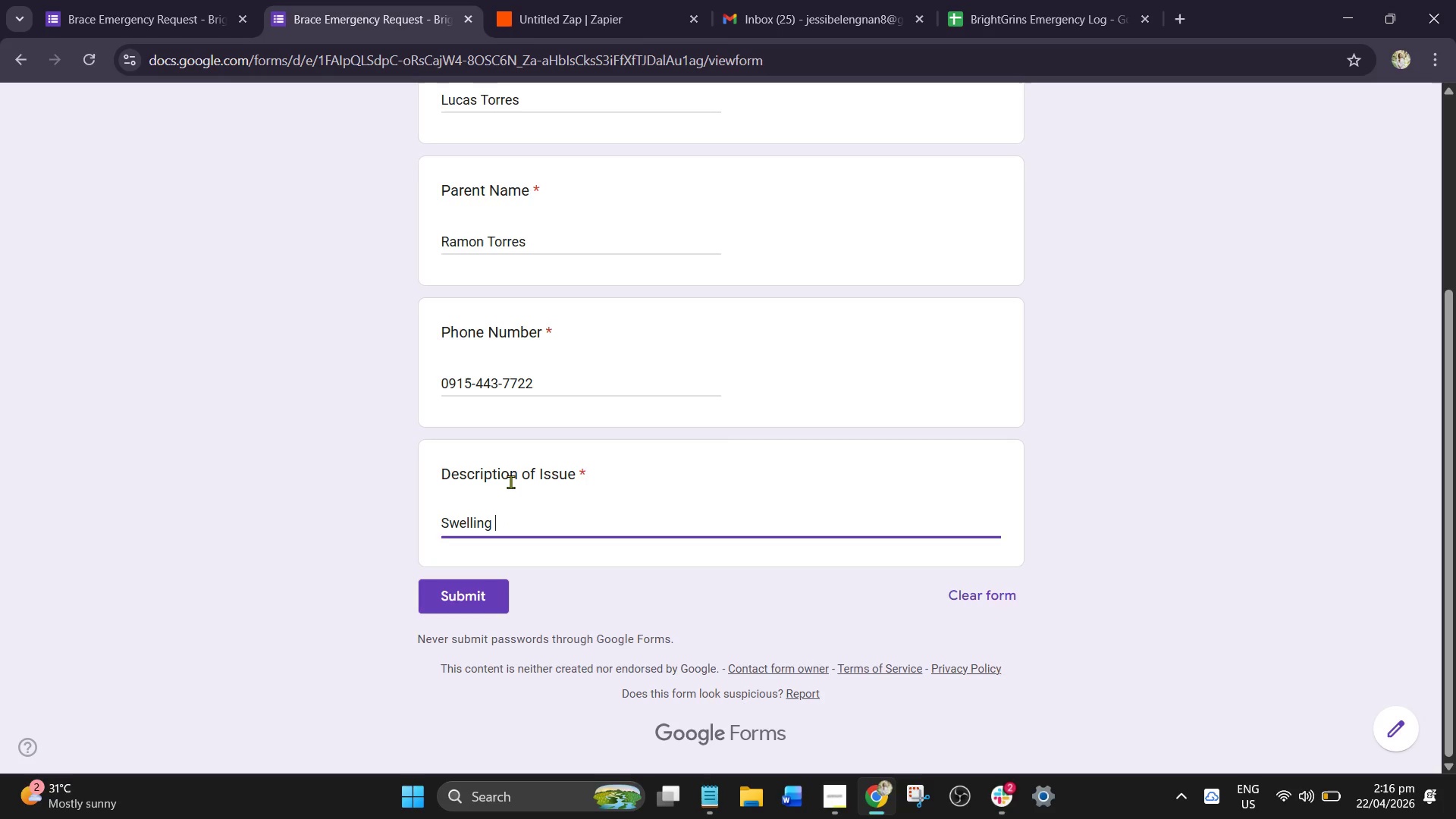 
key(CapsLock)
 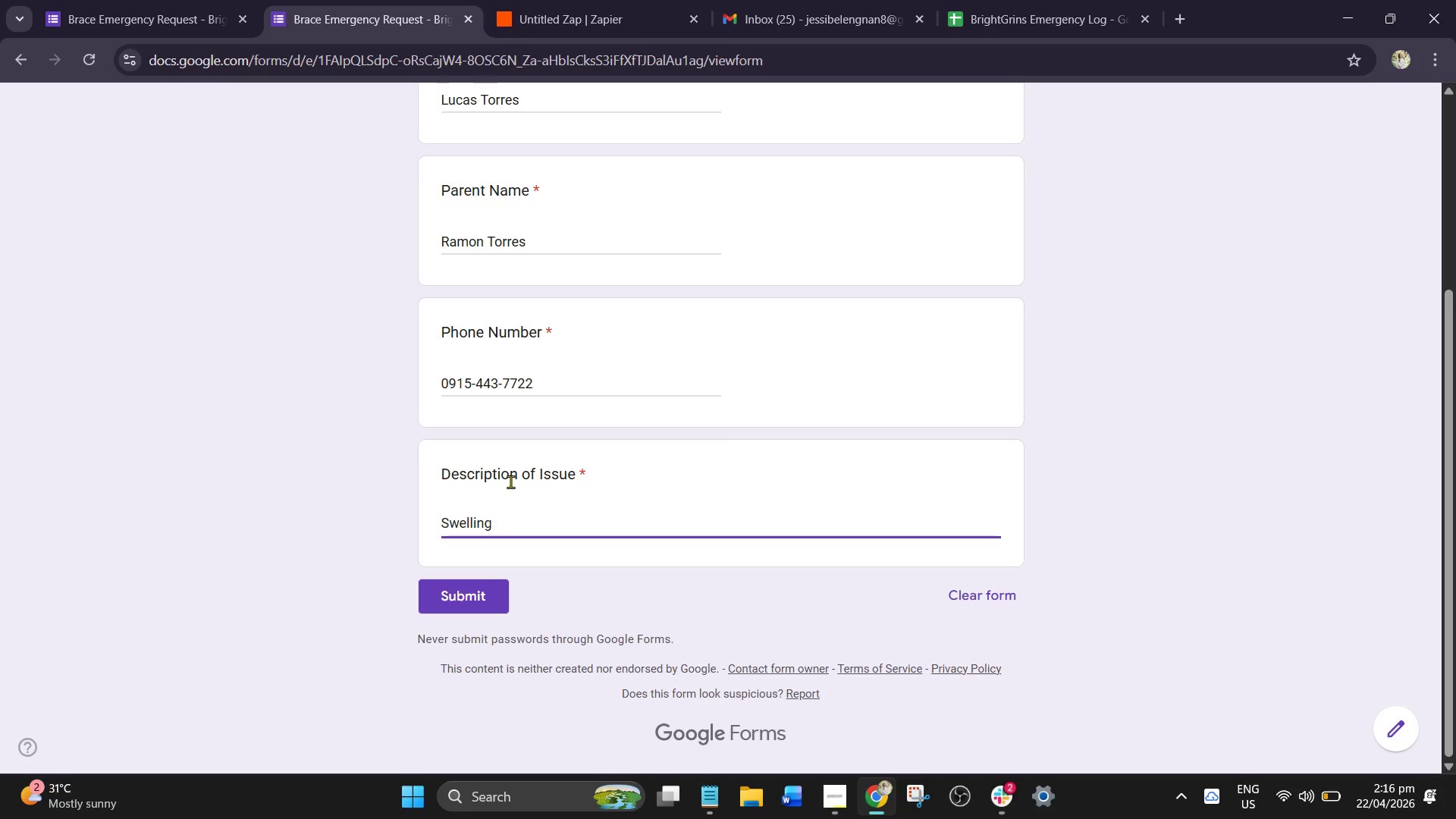 
type(around bra)
 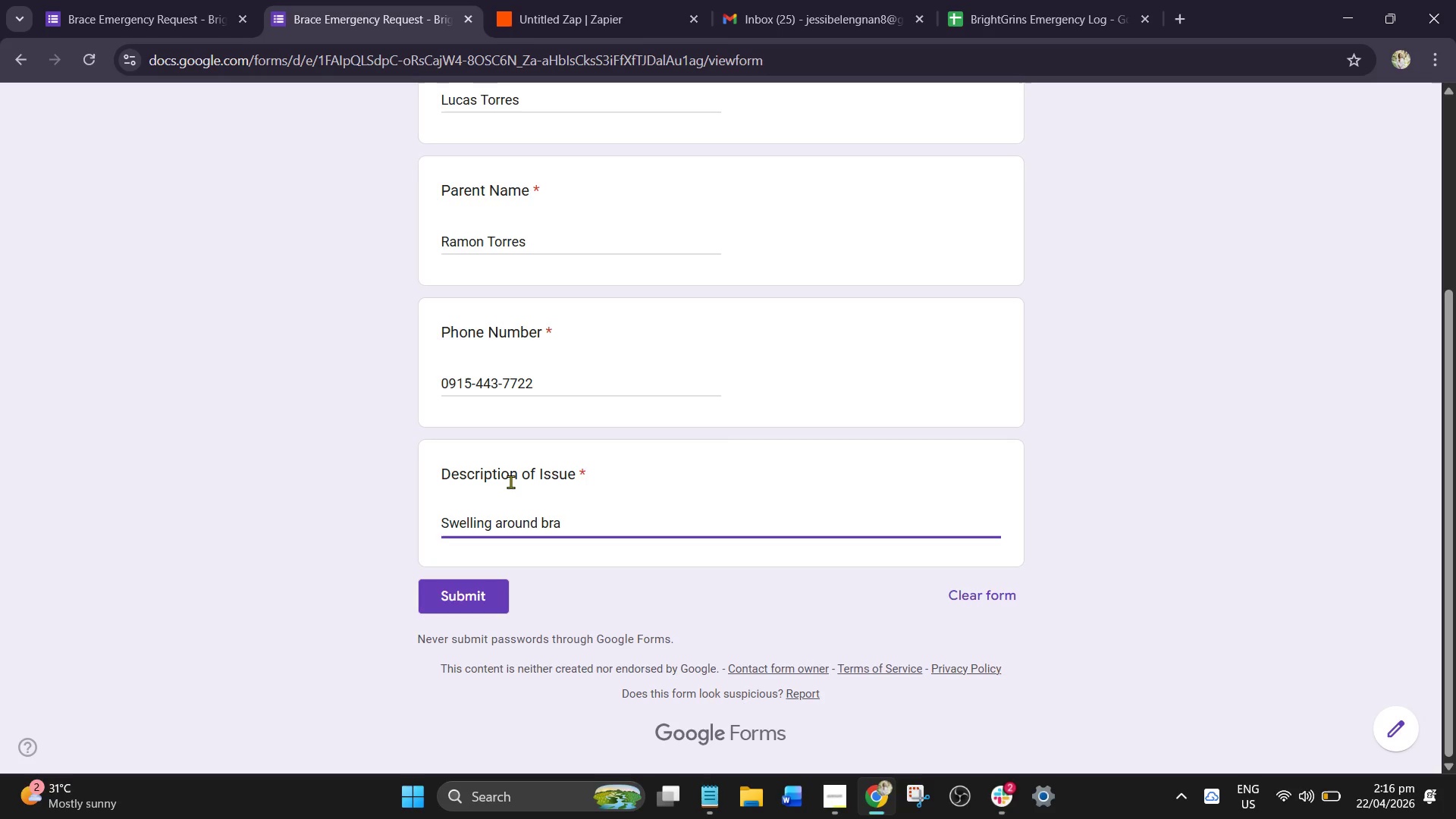 
type(cket area)
 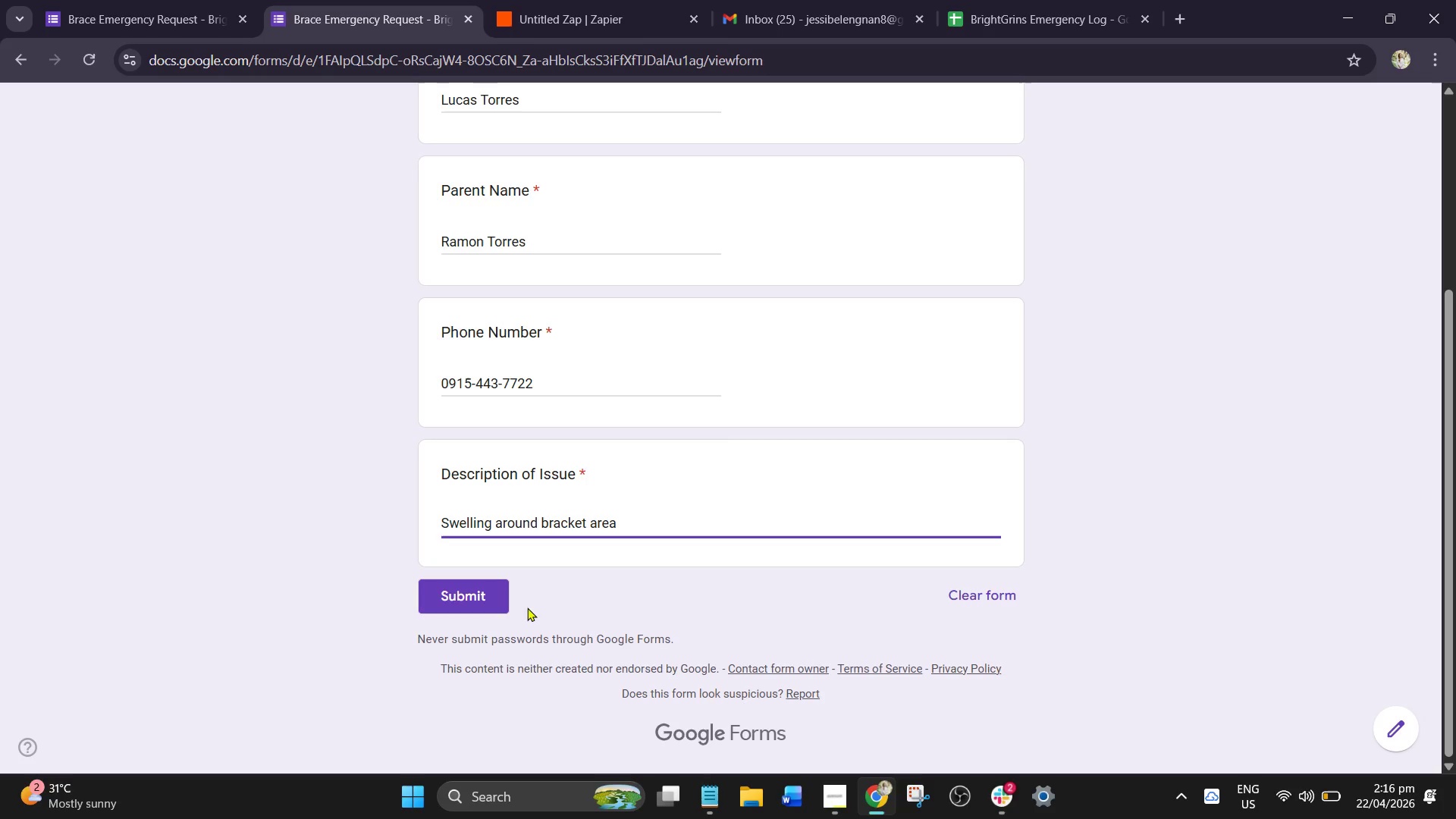 
left_click([454, 582])
 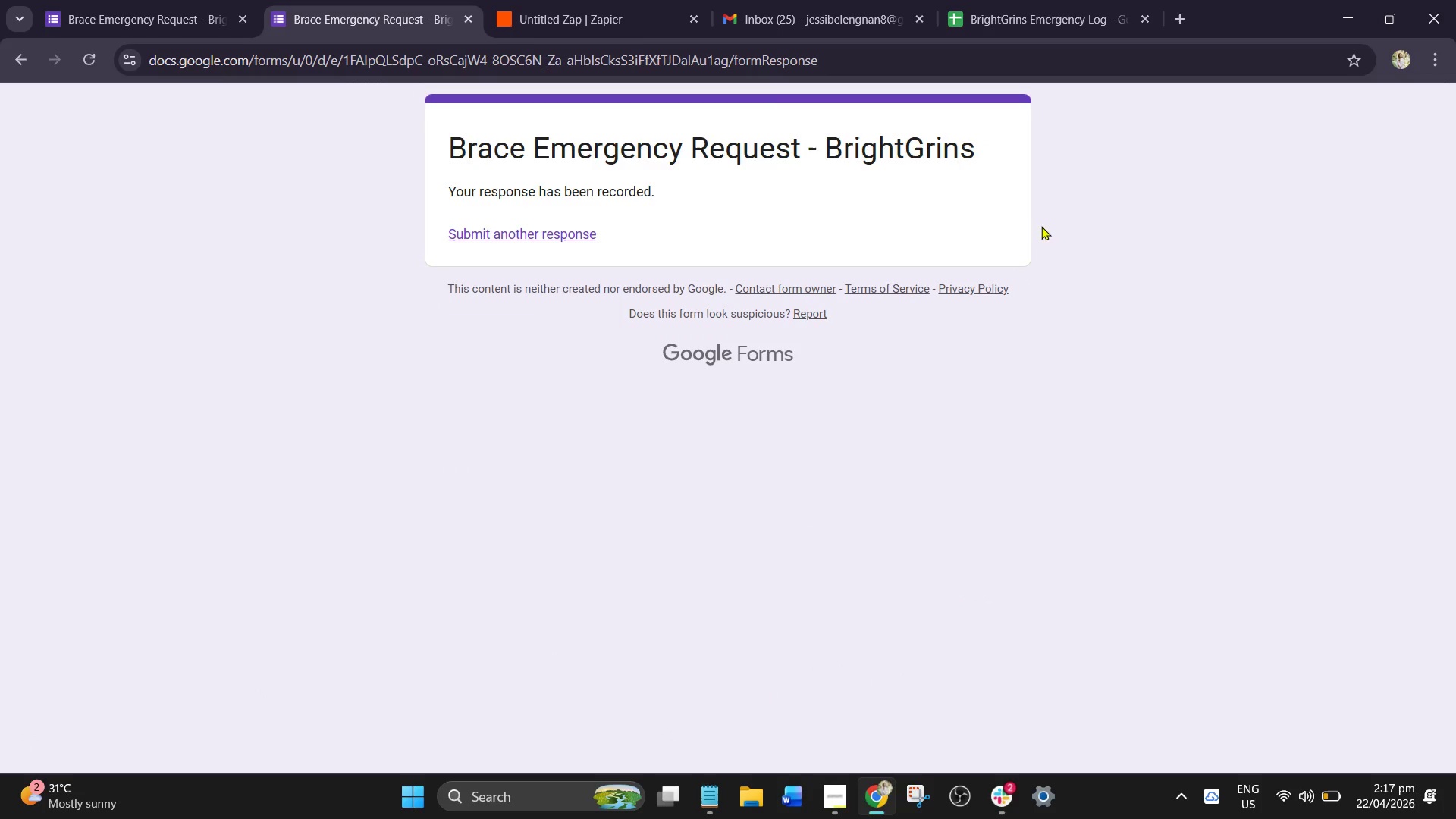 
wait(11.56)
 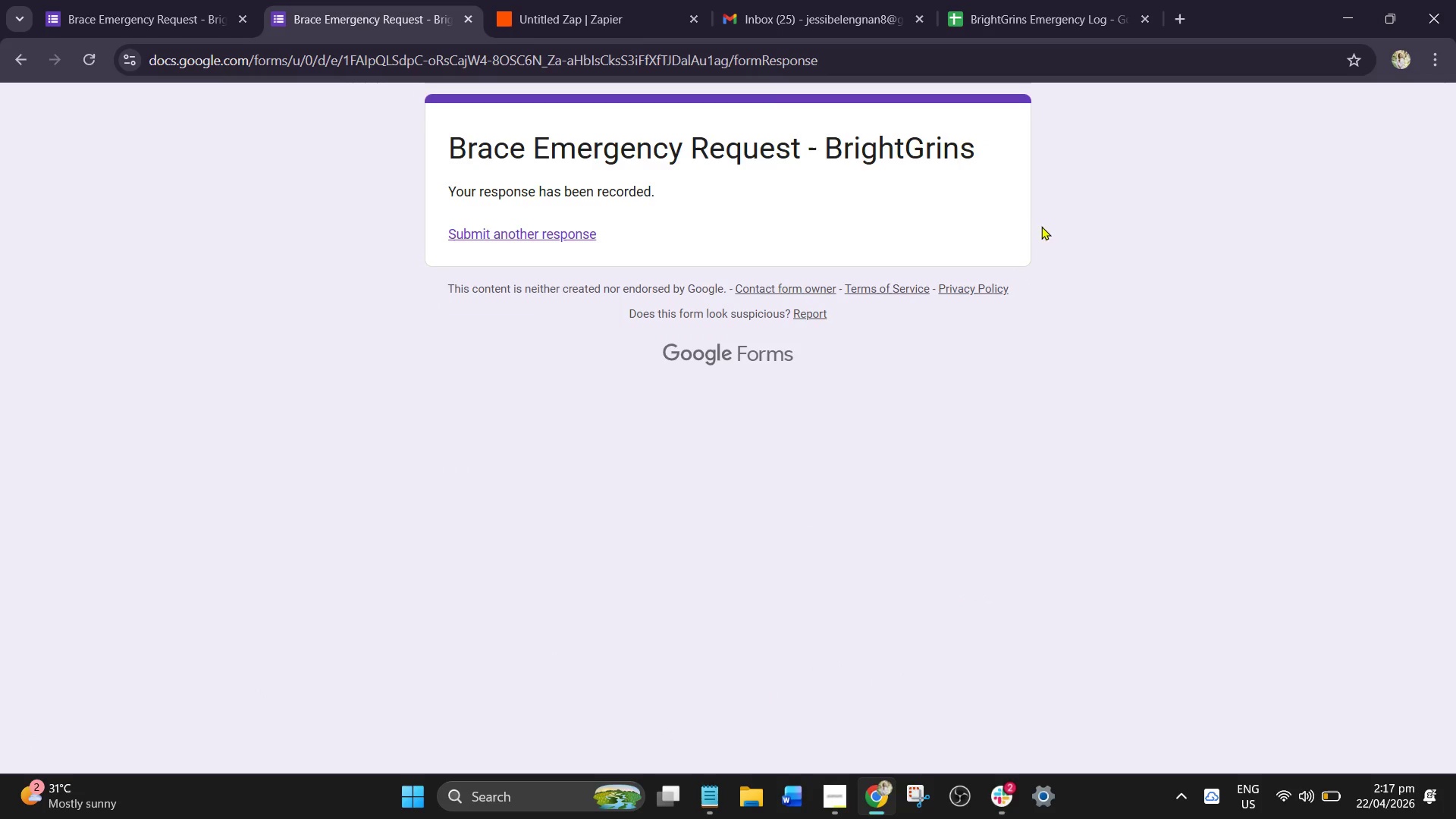 
left_click_drag(start_coordinate=[359, 184], to_coordinate=[365, 192])
 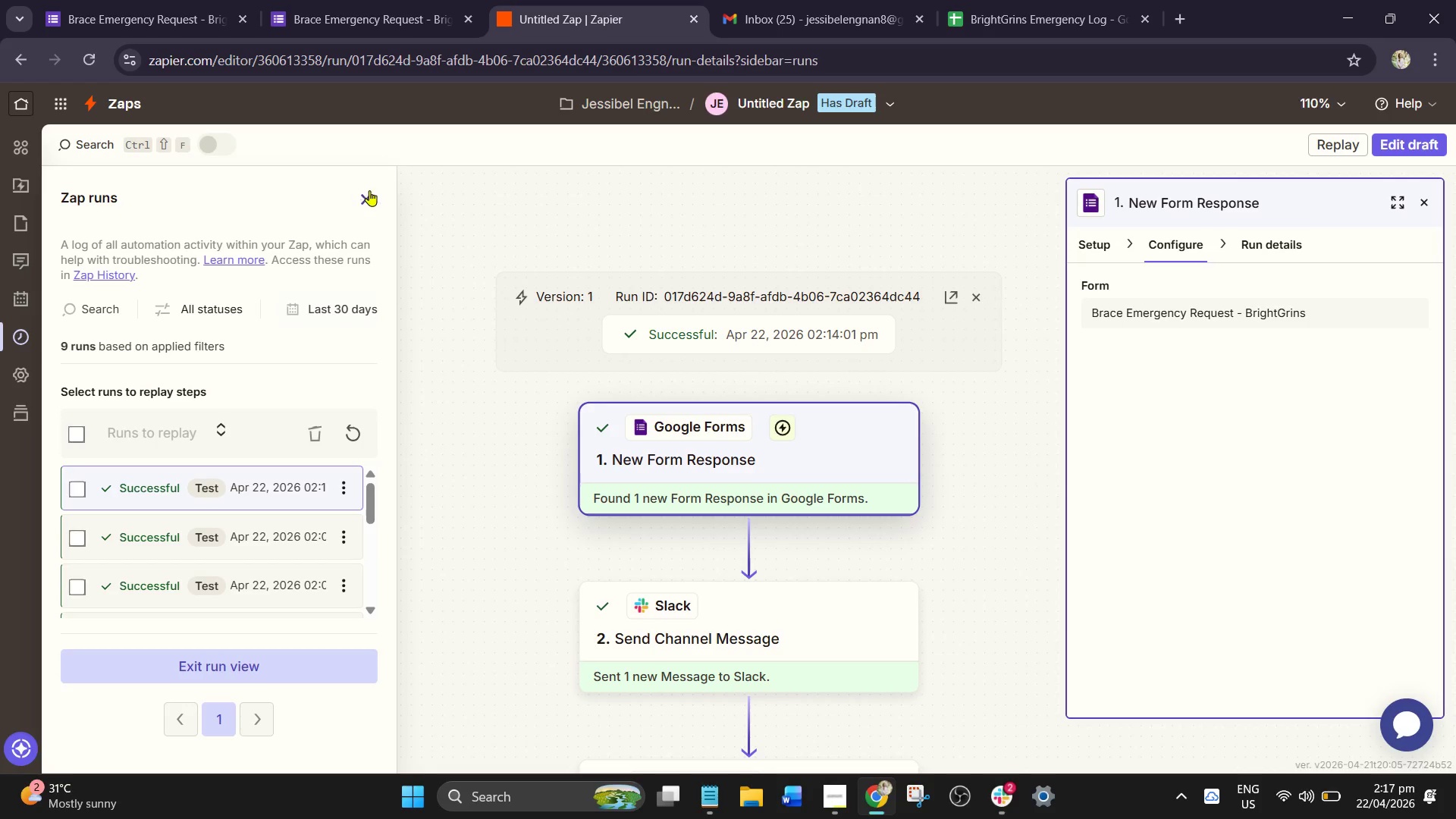 
mouse_move([356, 194])
 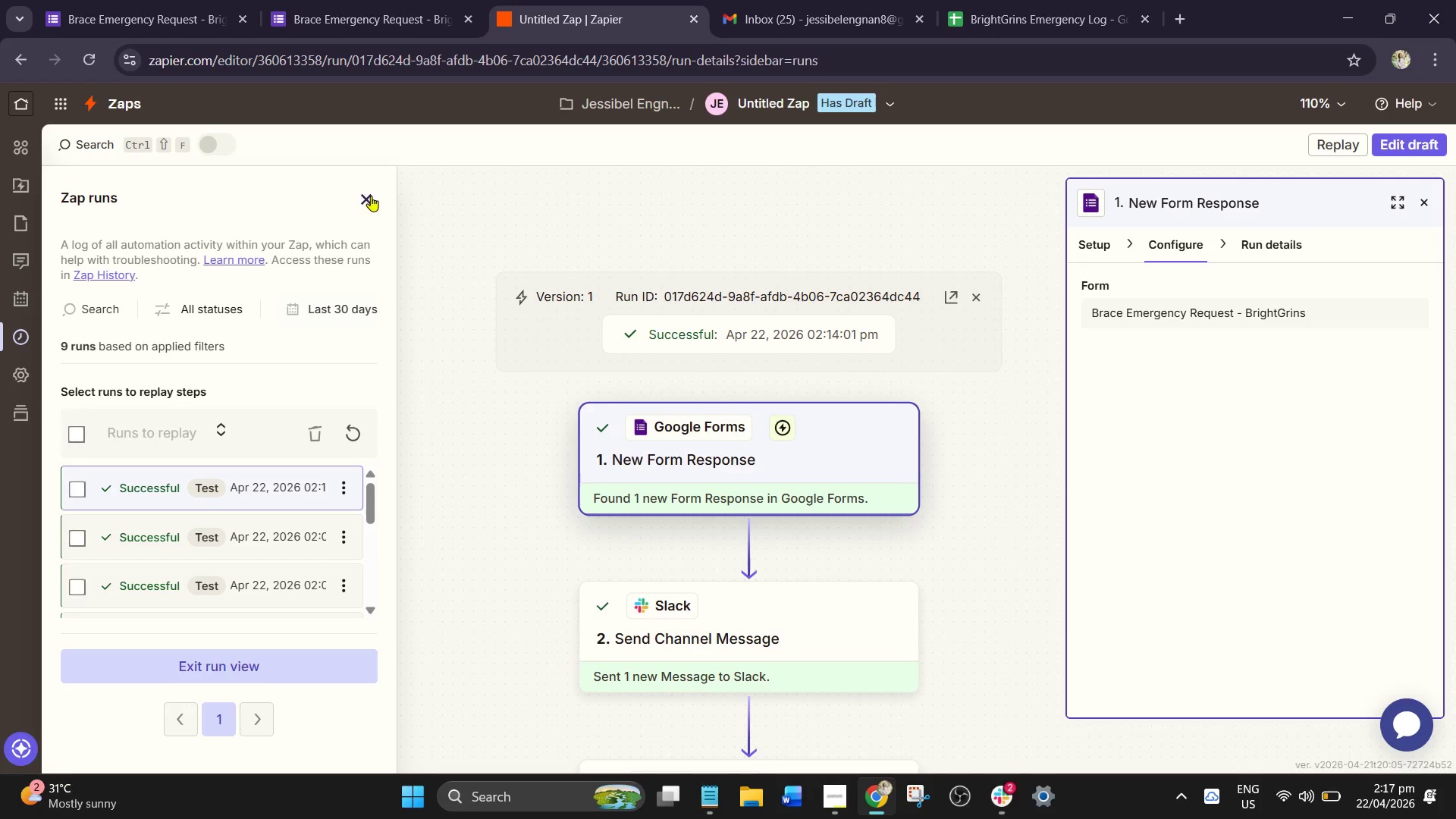 
left_click_drag(start_coordinate=[366, 194], to_coordinate=[361, 197])
 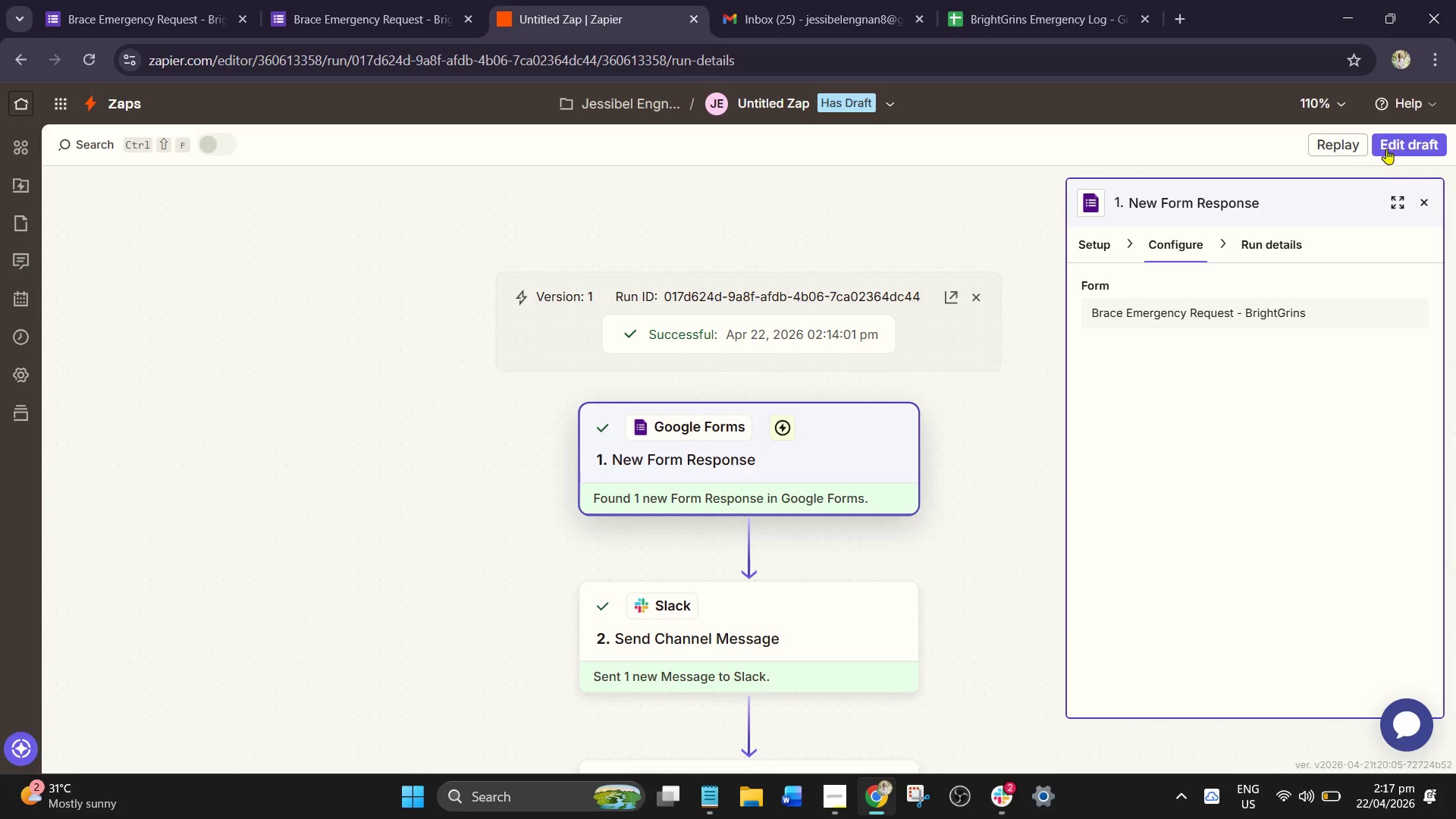 
left_click_drag(start_coordinate=[1407, 136], to_coordinate=[1405, 140])
 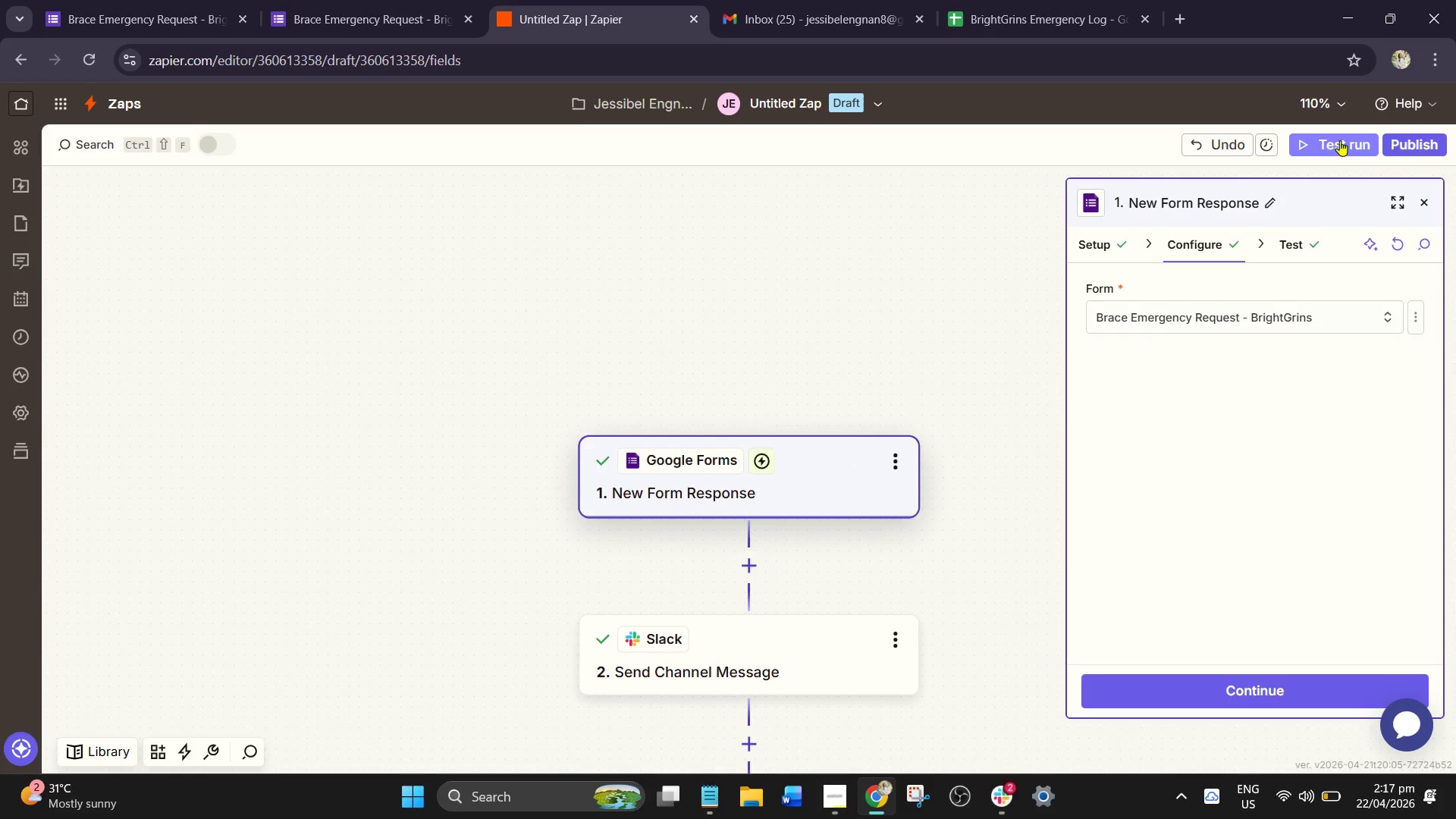 
left_click([1338, 136])
 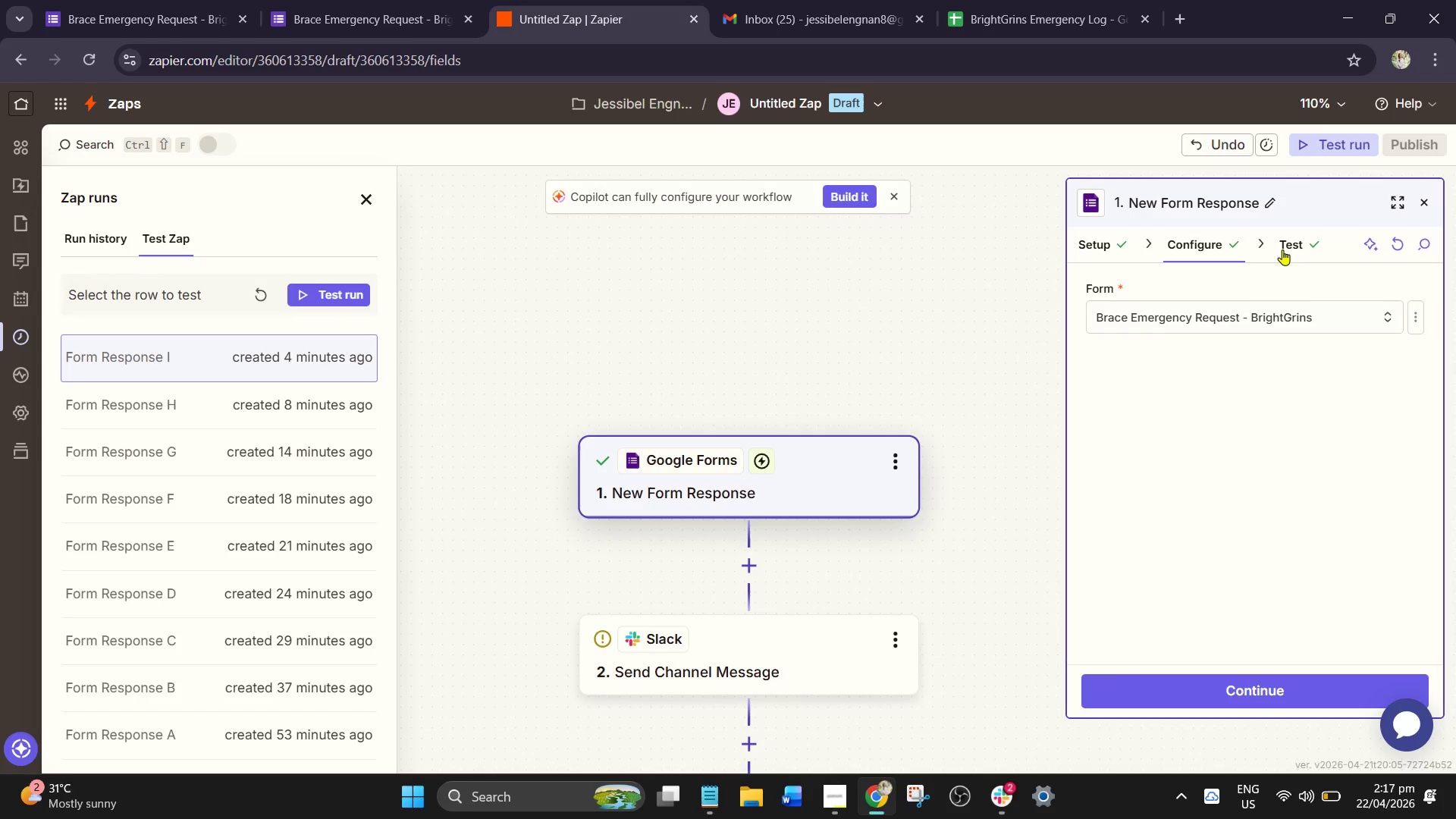 
wait(9.23)
 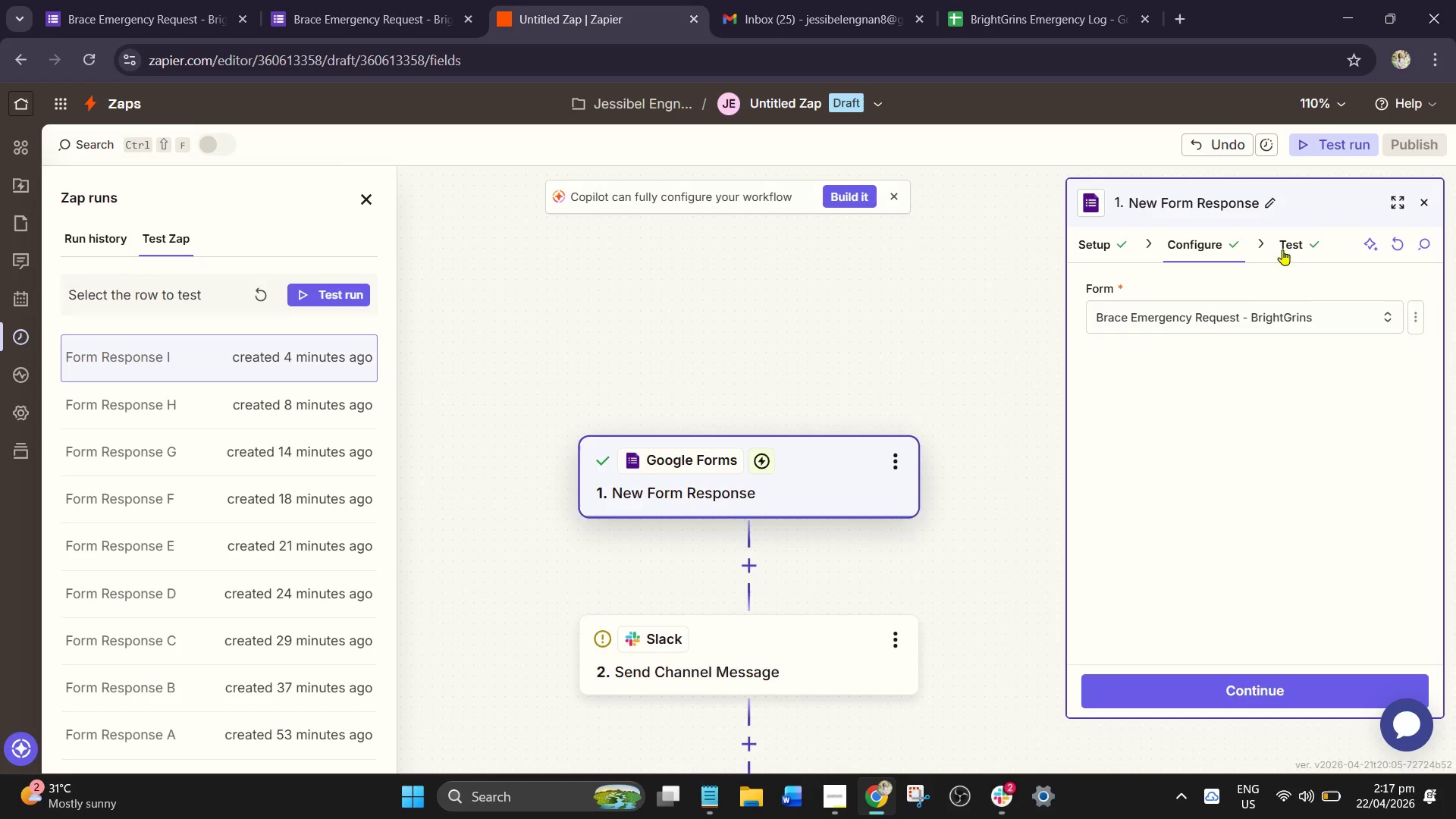 
left_click([252, 292])
 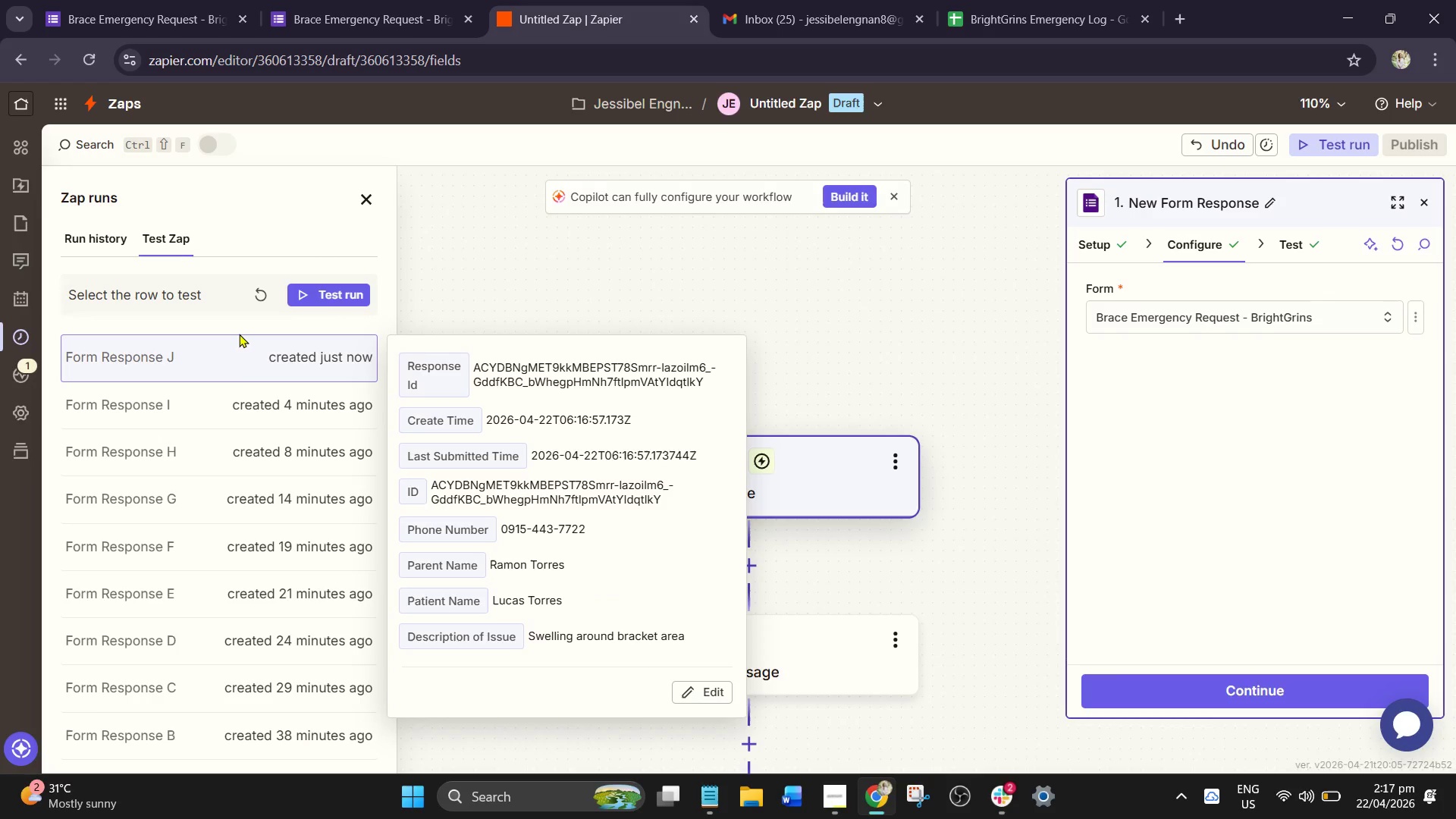 
wait(26.75)
 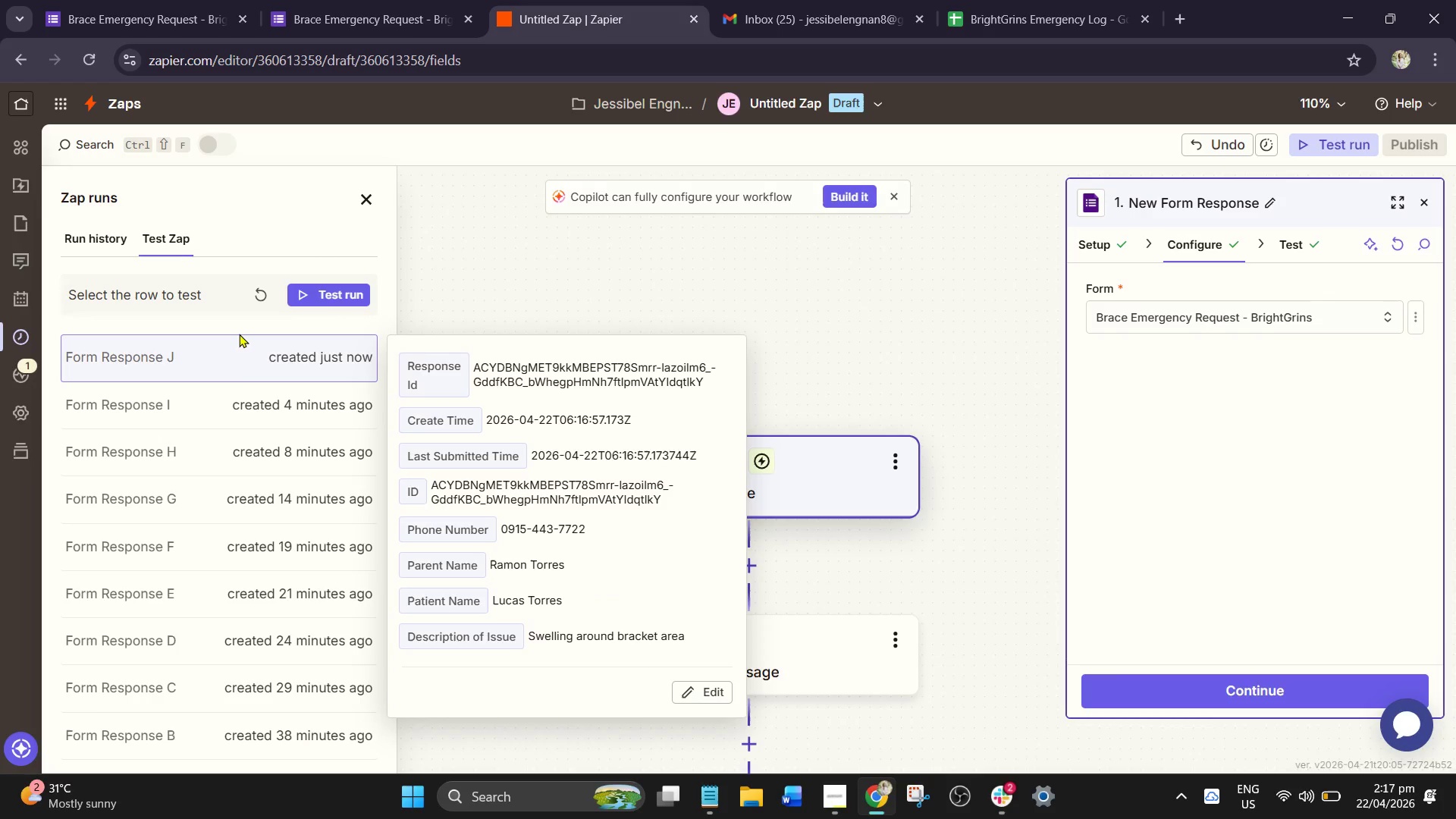 
left_click_drag(start_coordinate=[329, 301], to_coordinate=[325, 300])
 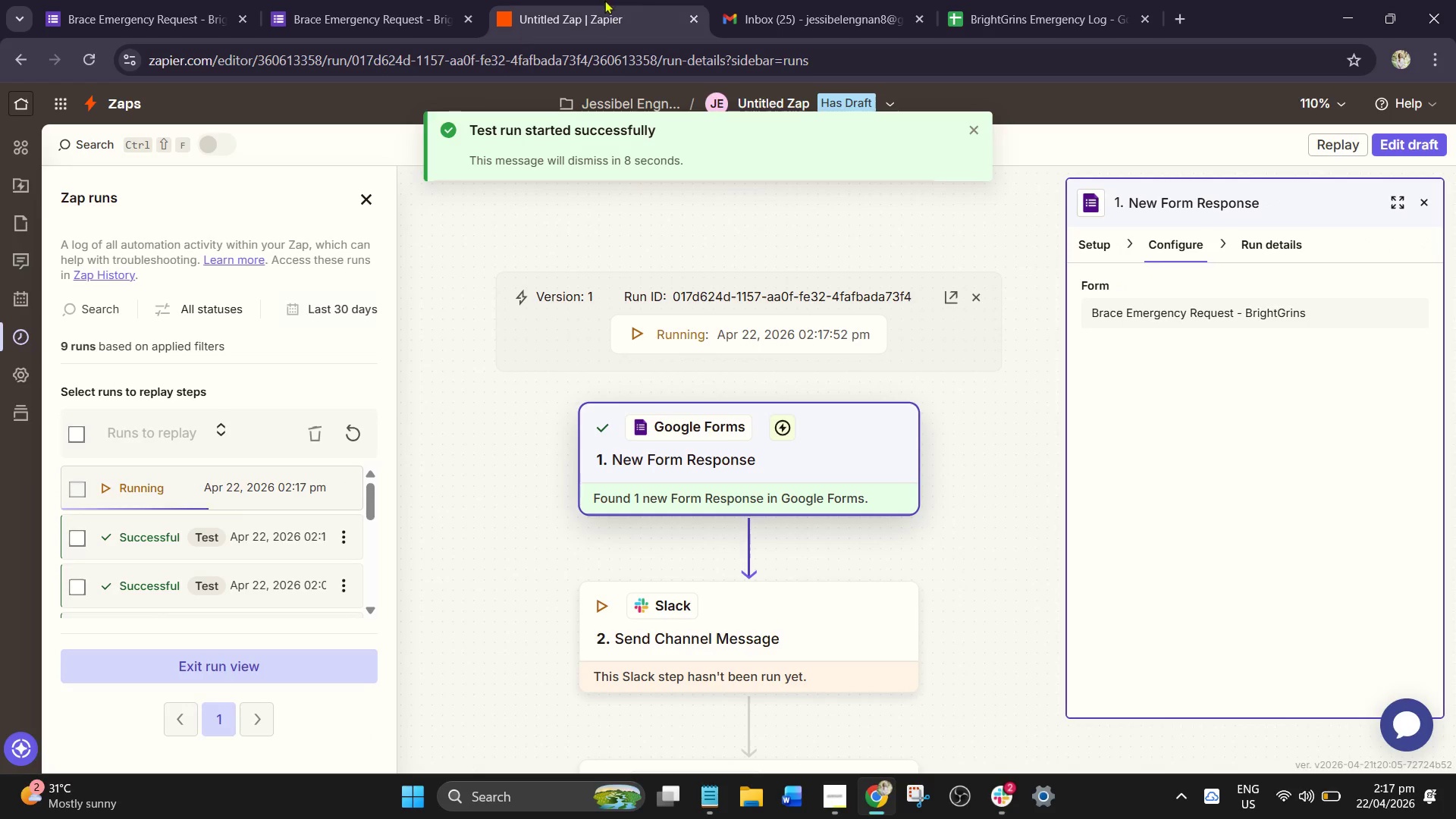 
wait(5.83)
 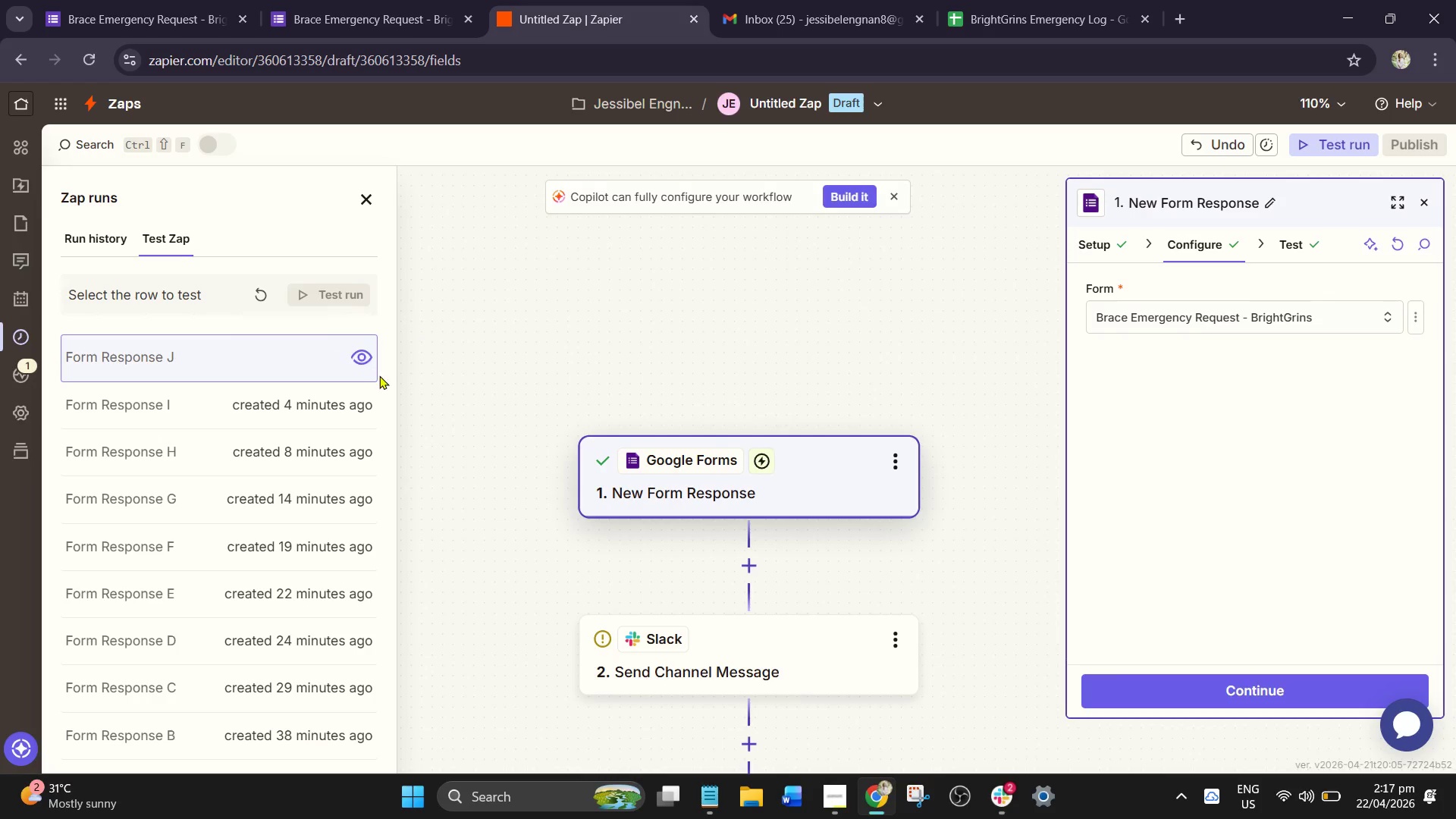 
left_click([1013, 27])
 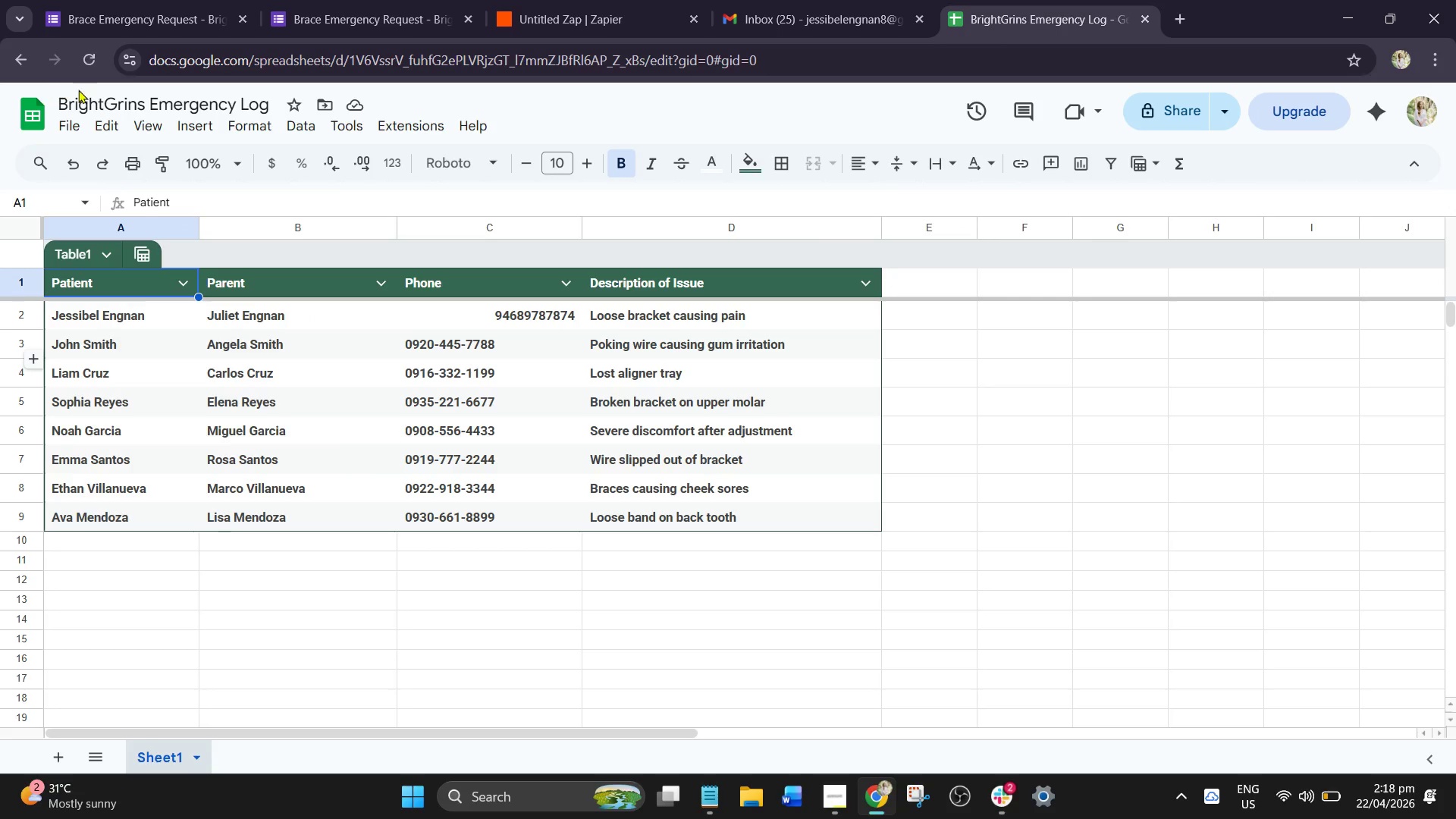 
wait(6.56)
 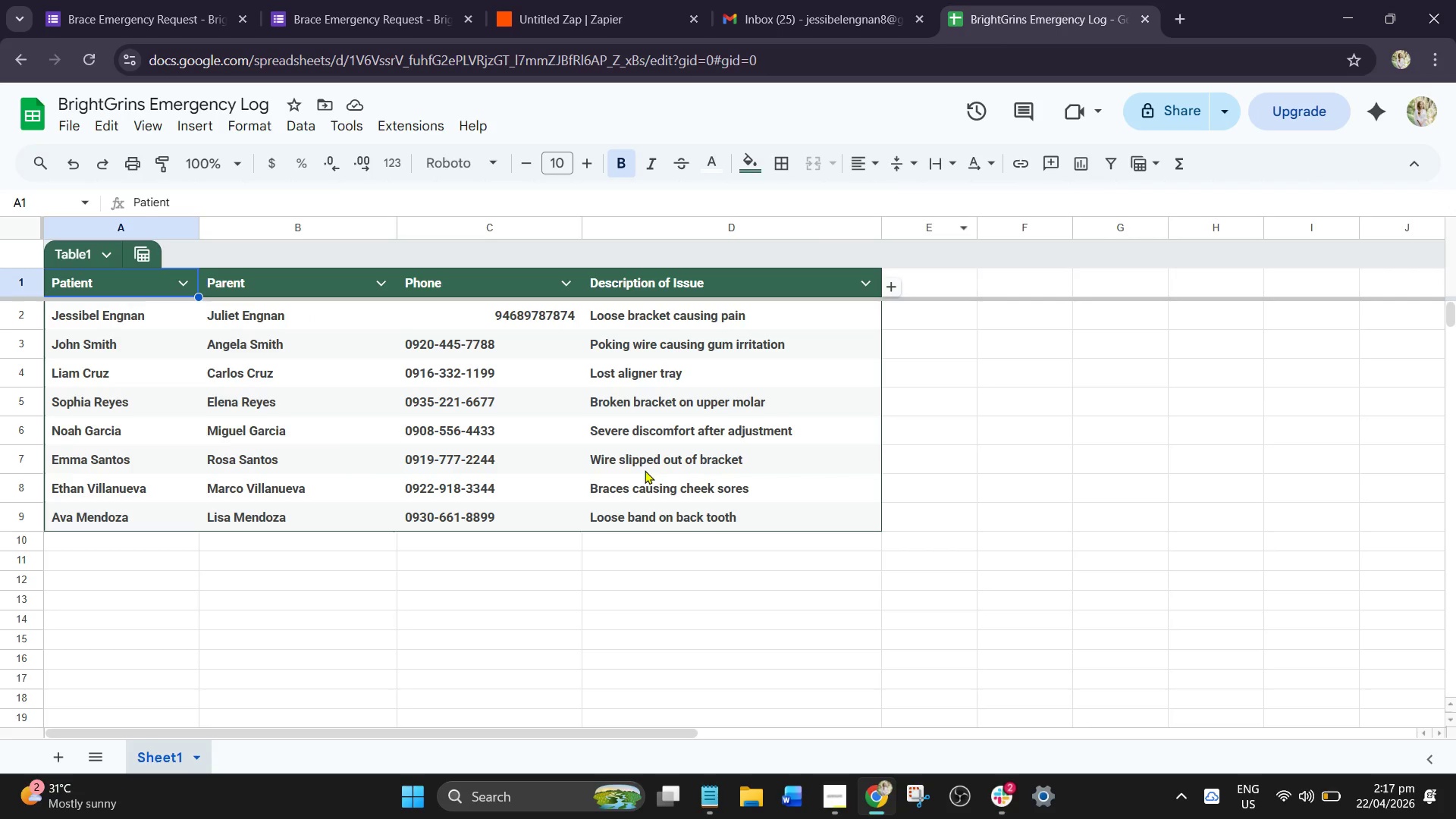 
left_click([77, 61])
 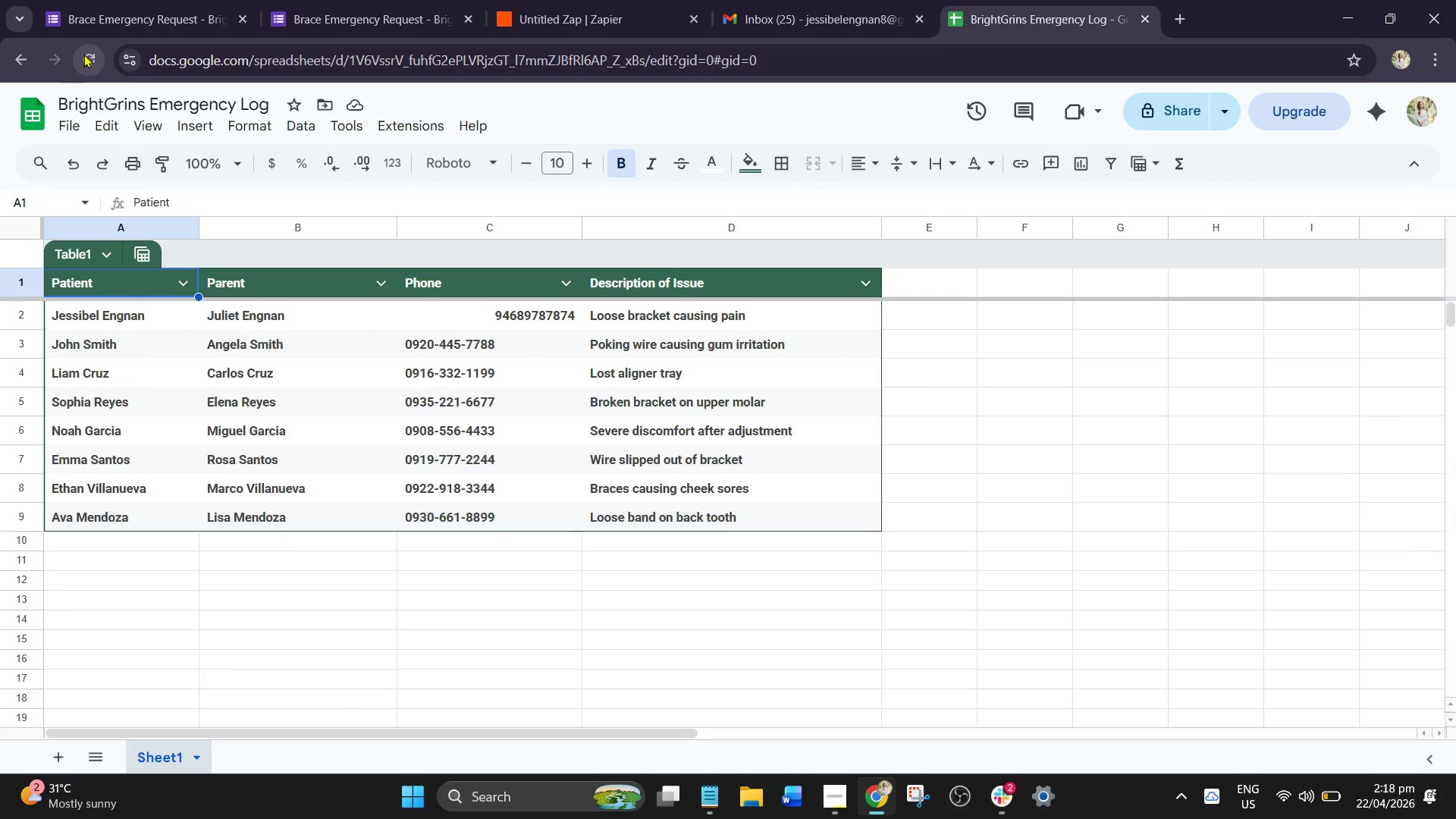 
wait(29.95)
 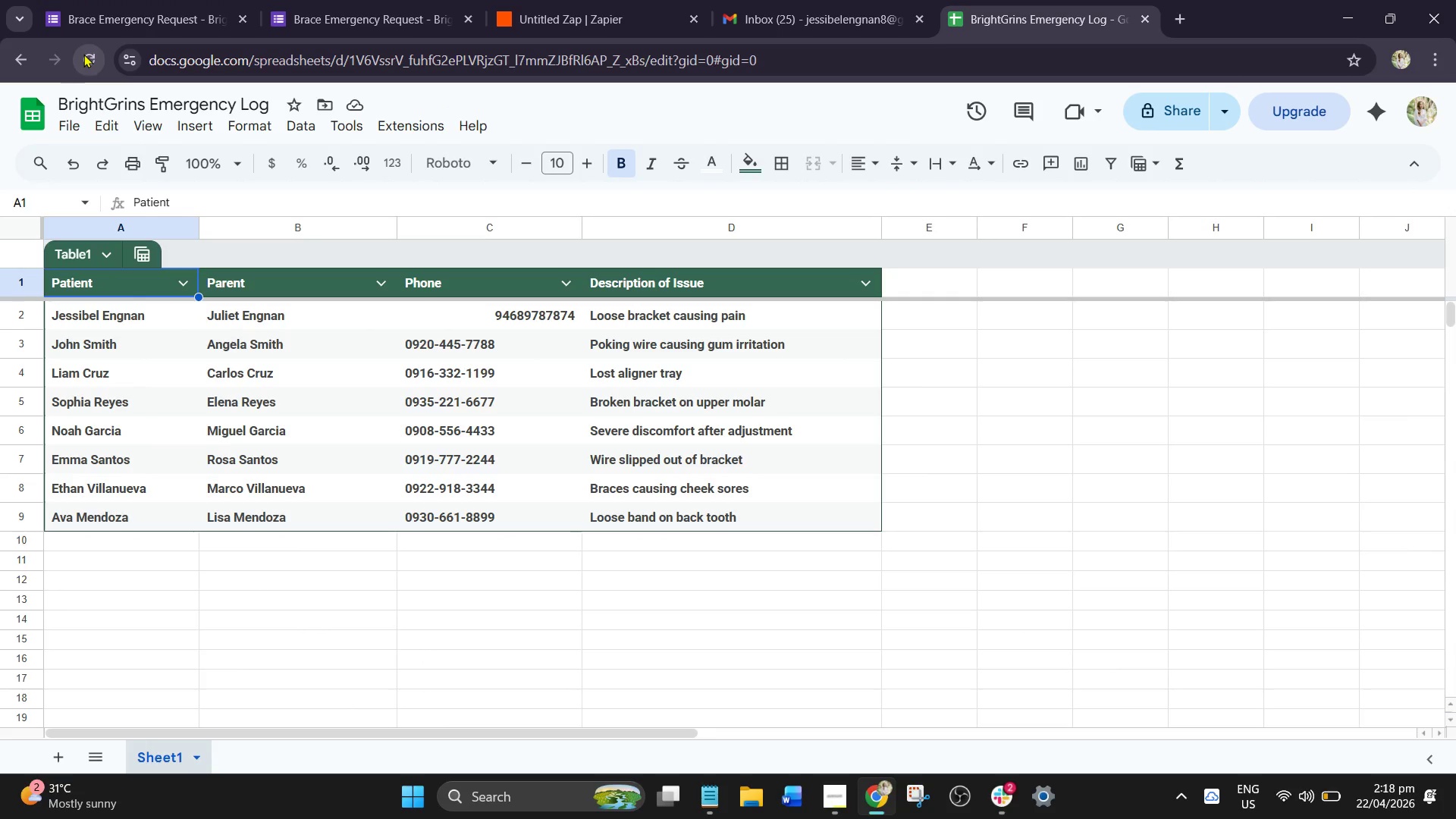 
left_click([588, 21])
 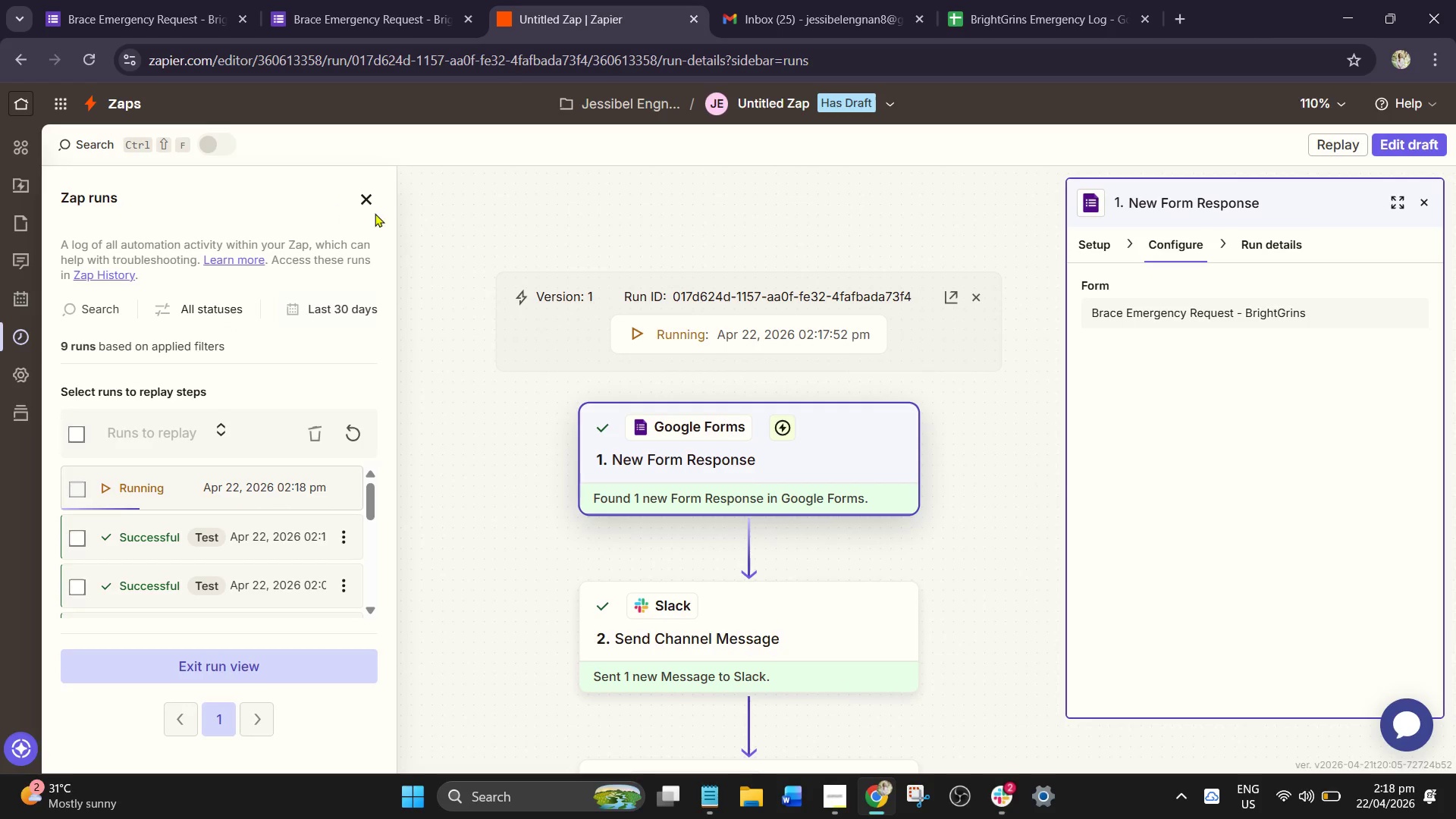 
wait(9.19)
 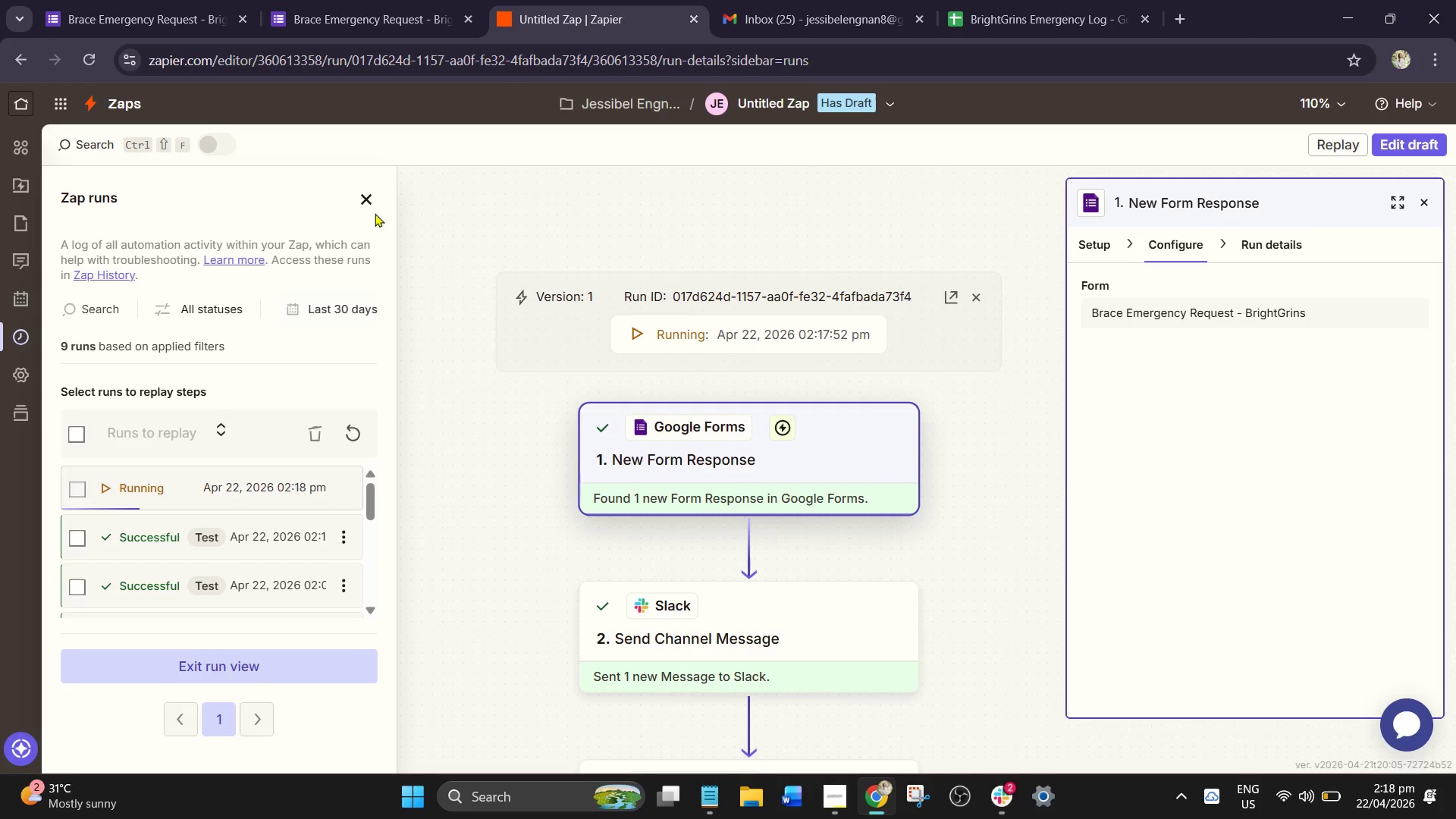 
left_click([356, 195])
 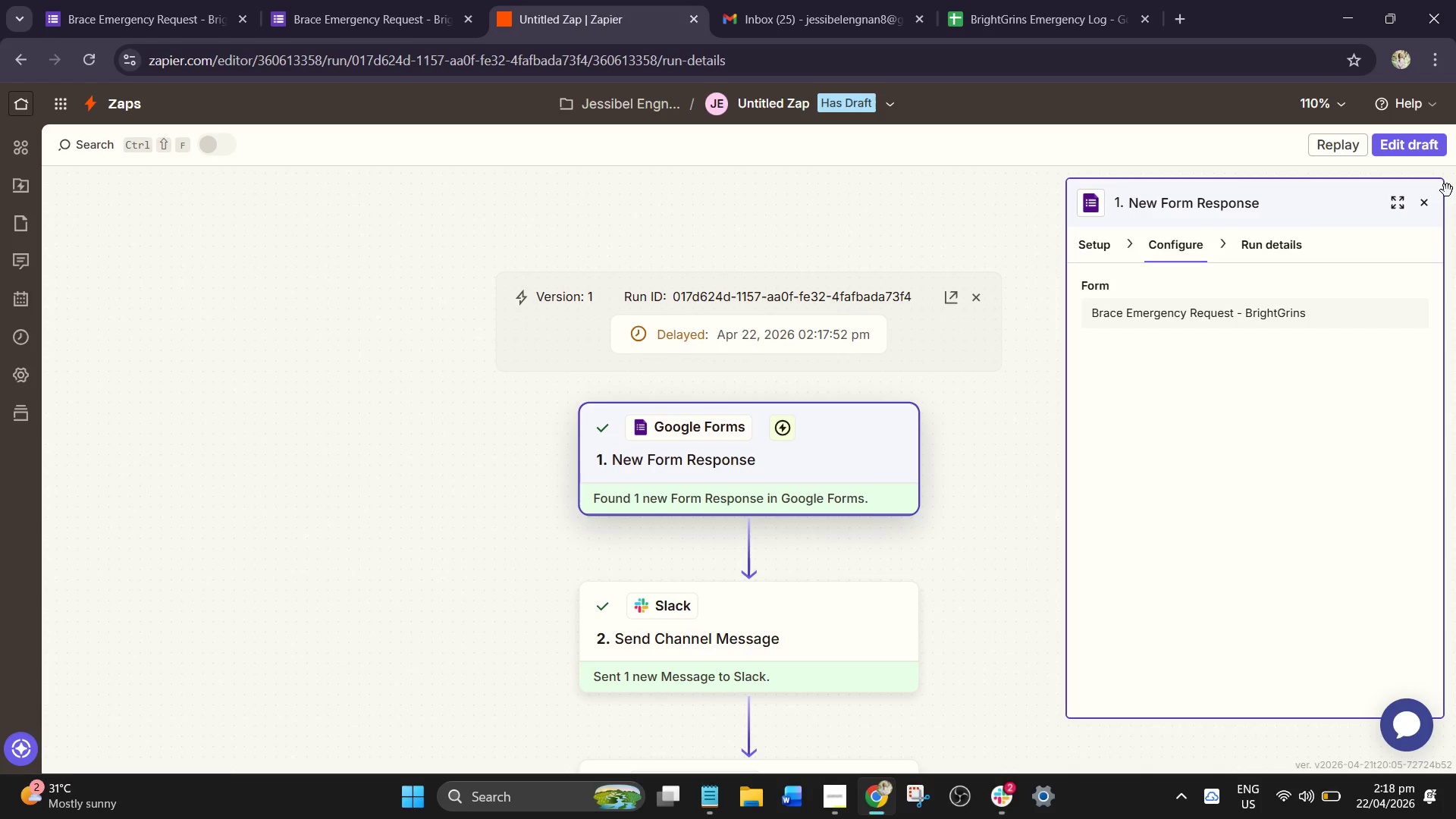 
left_click([1442, 153])
 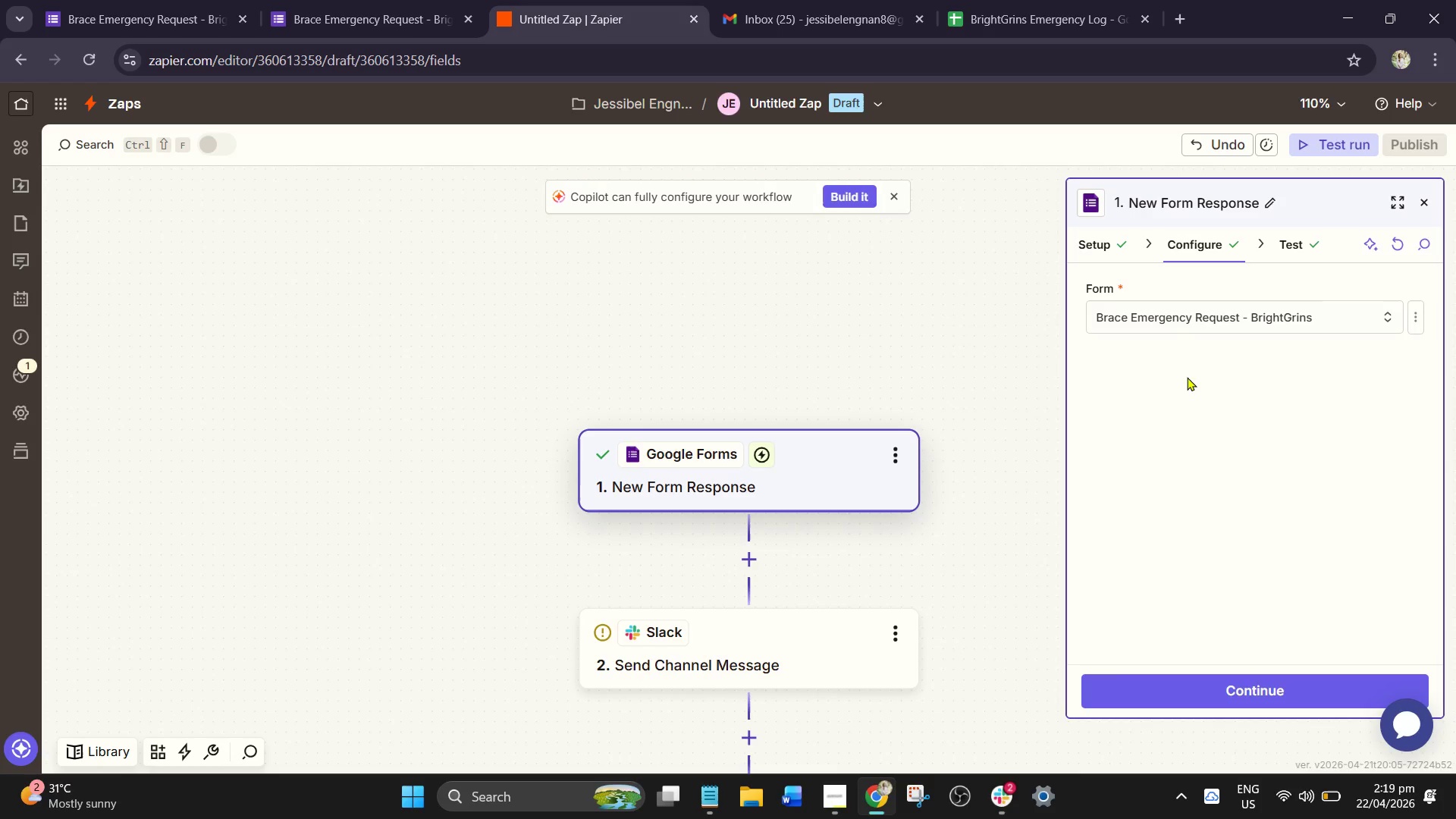 
wait(24.28)
 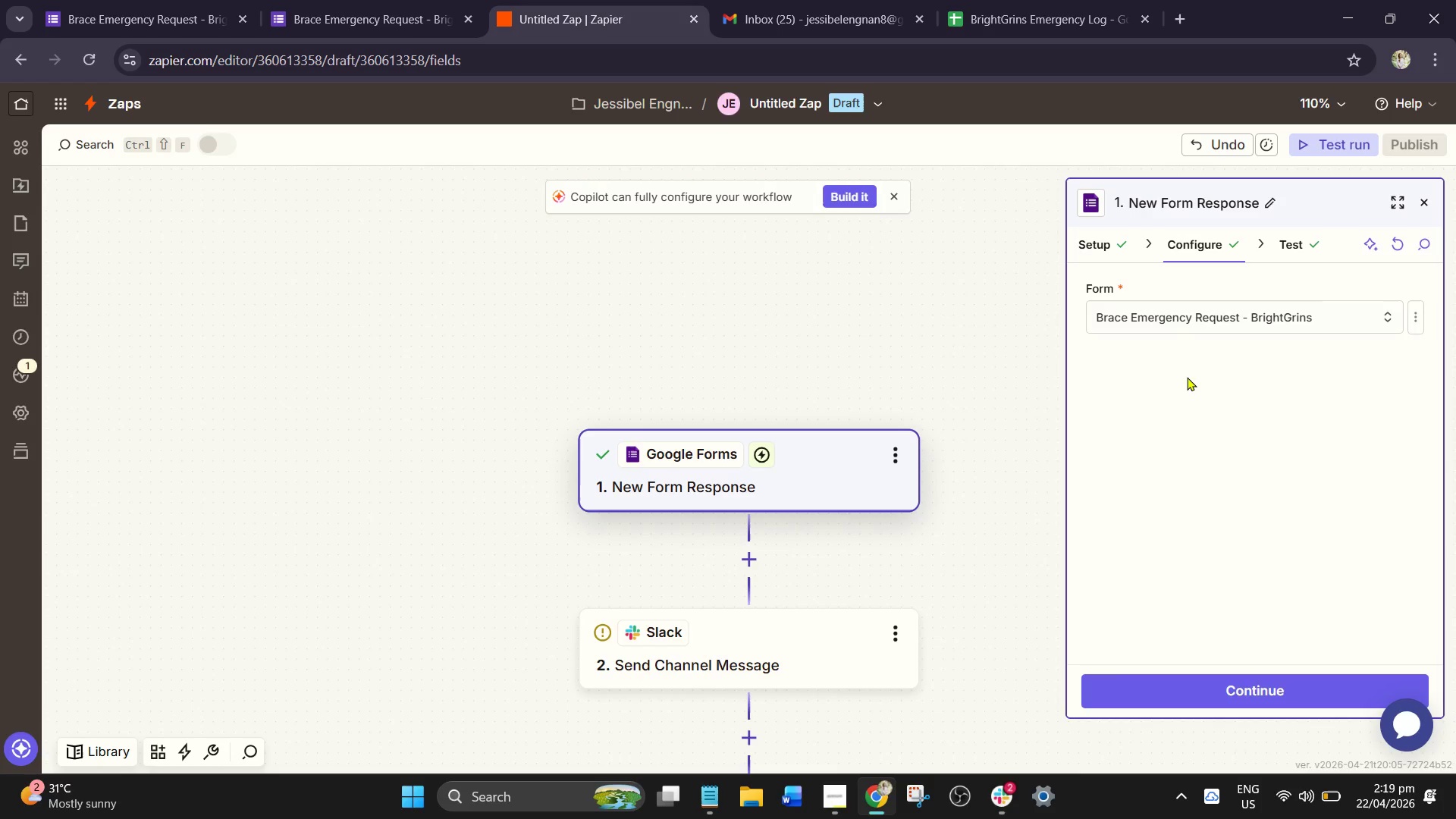 
mouse_move([336, 338])
 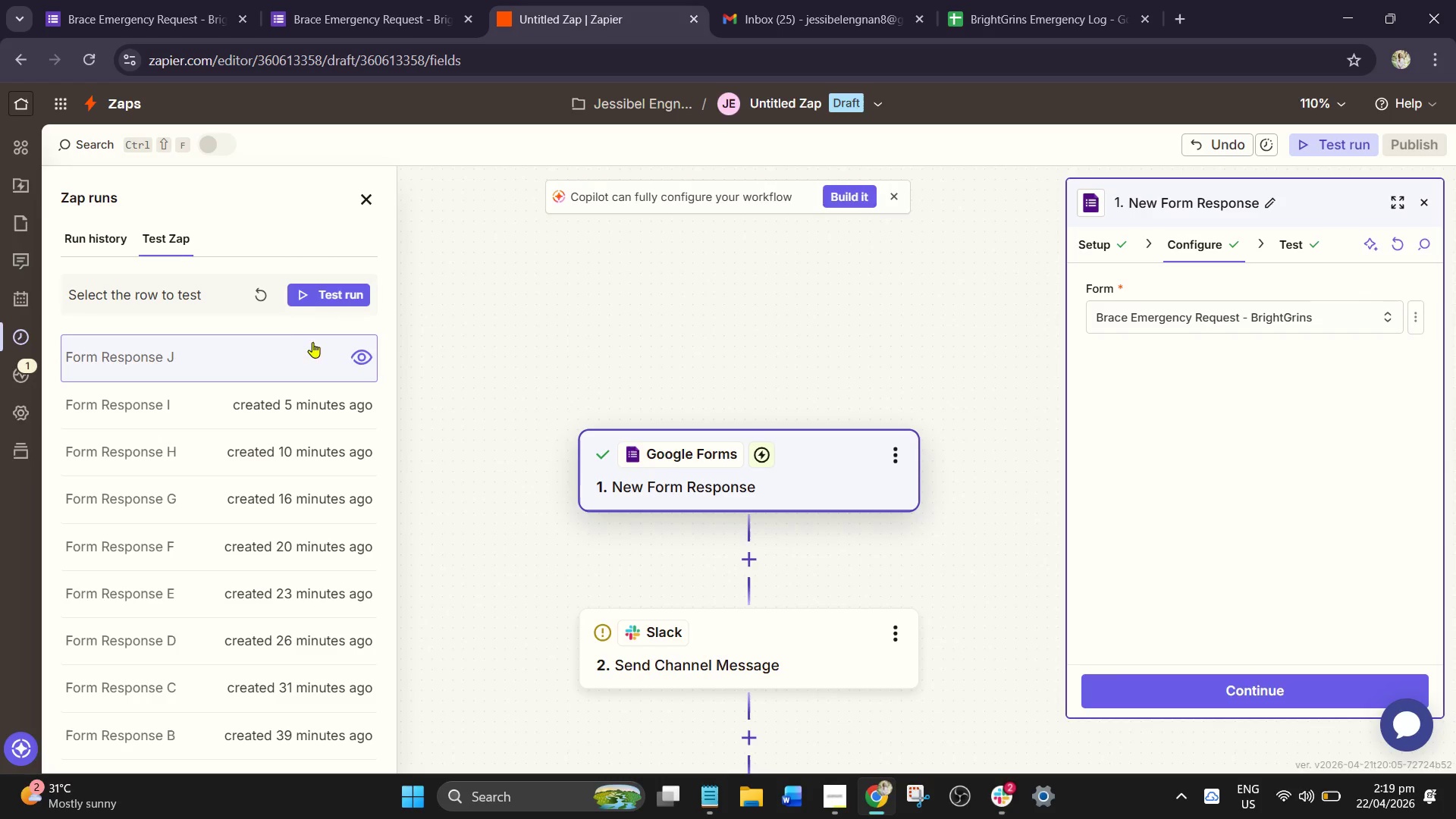 
mouse_move([320, 346])
 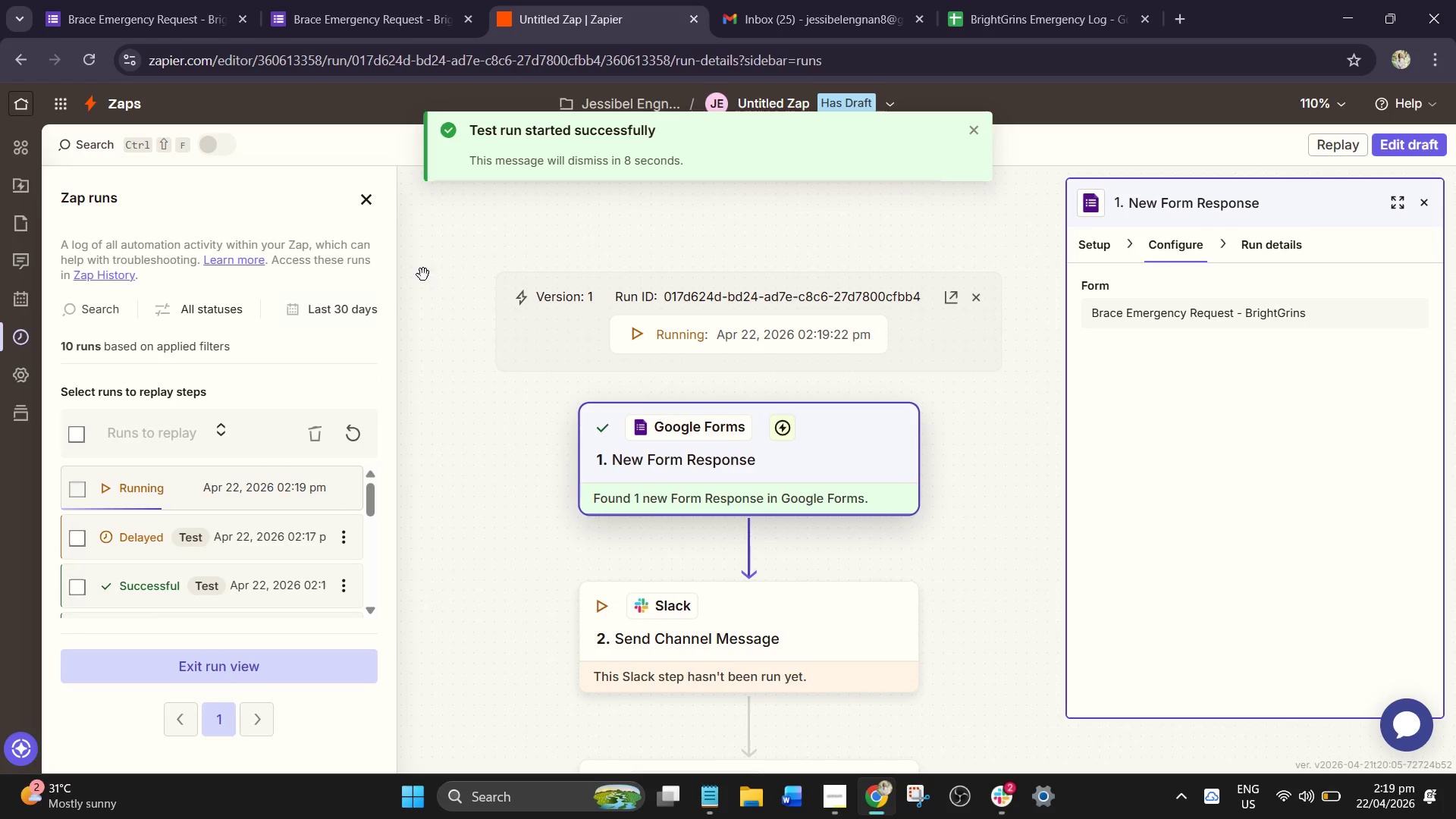 
wait(16.6)
 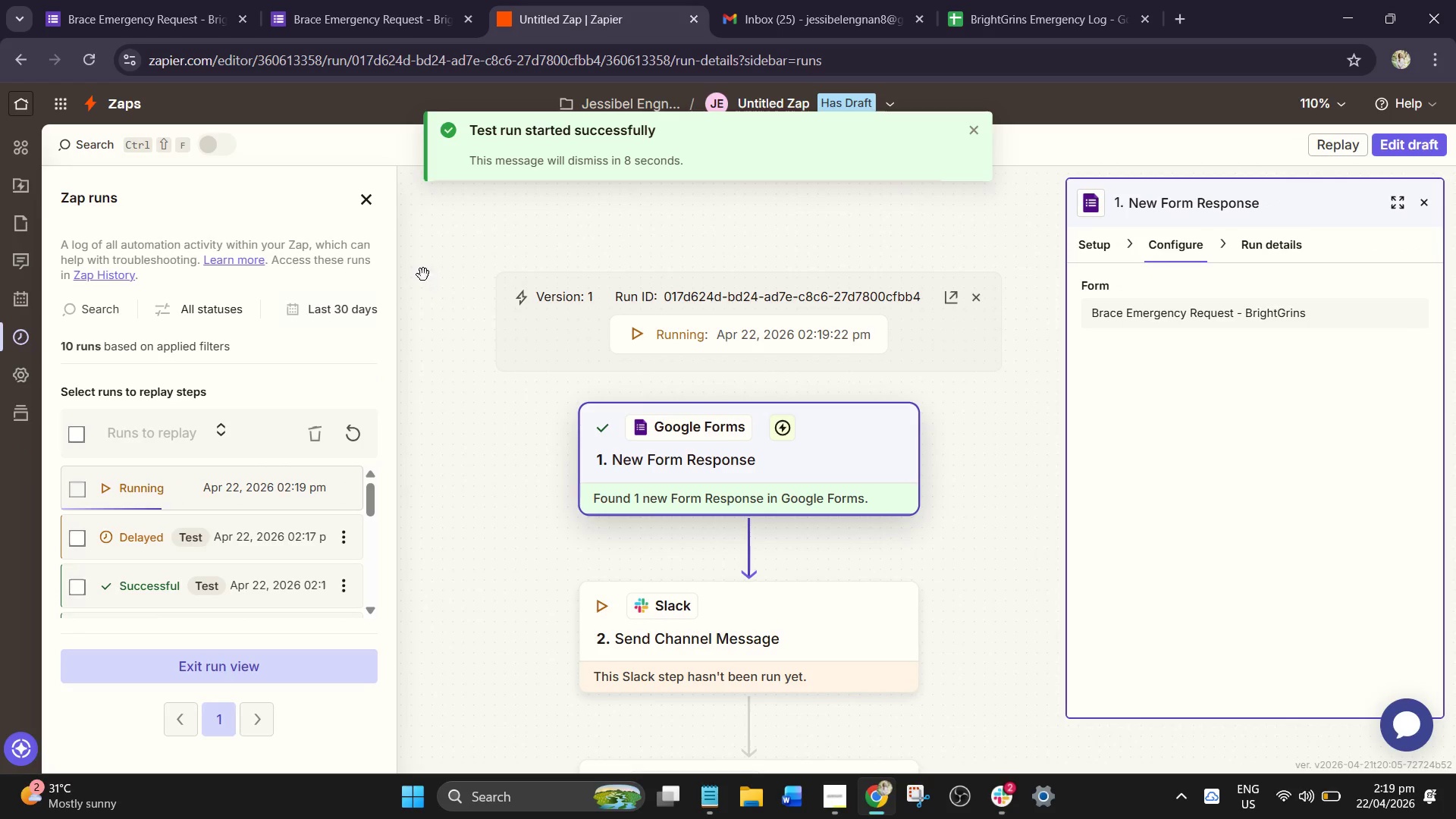 
left_click([1006, 0])
 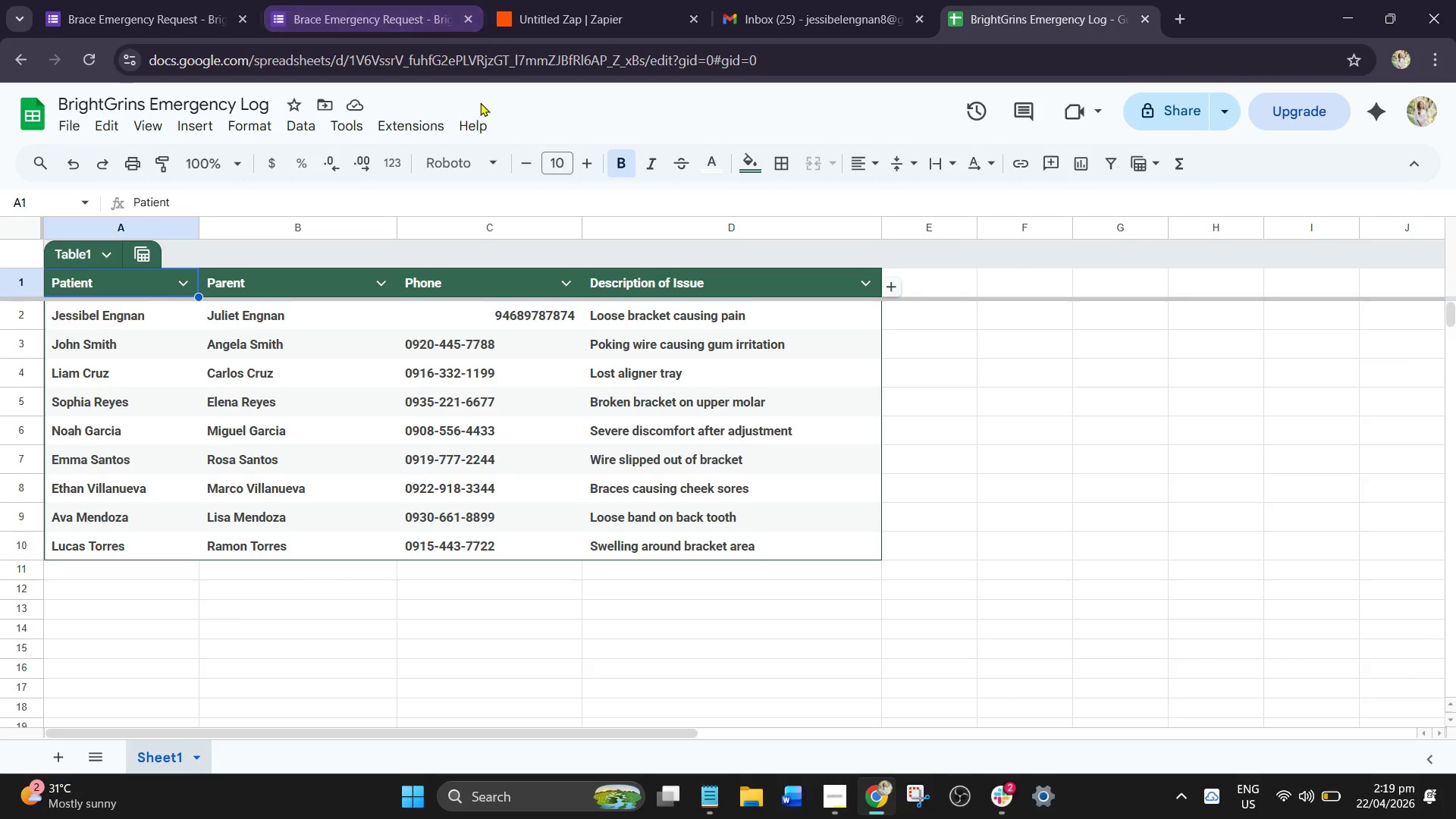 
wait(9.59)
 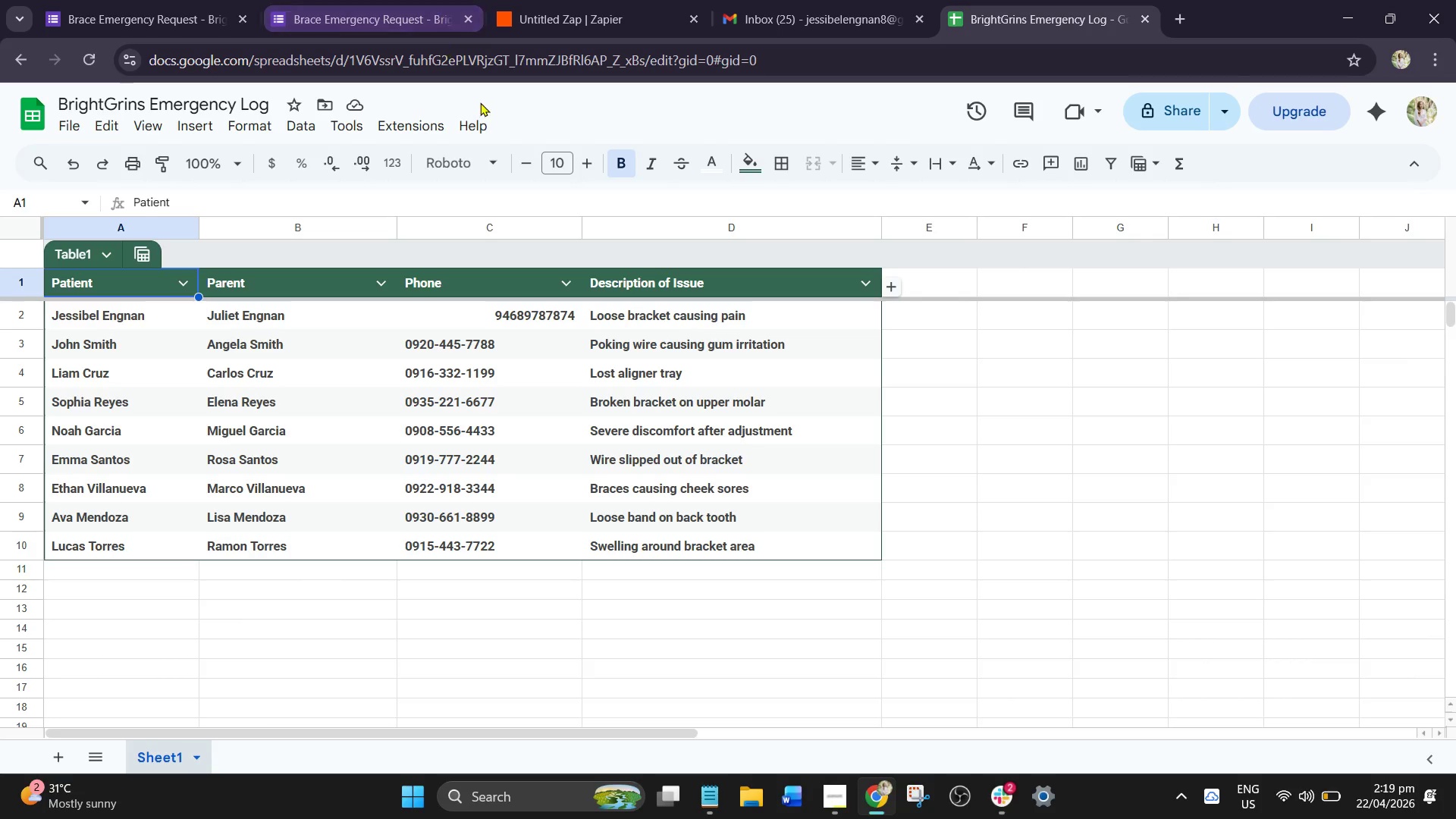 
left_click([89, 47])
 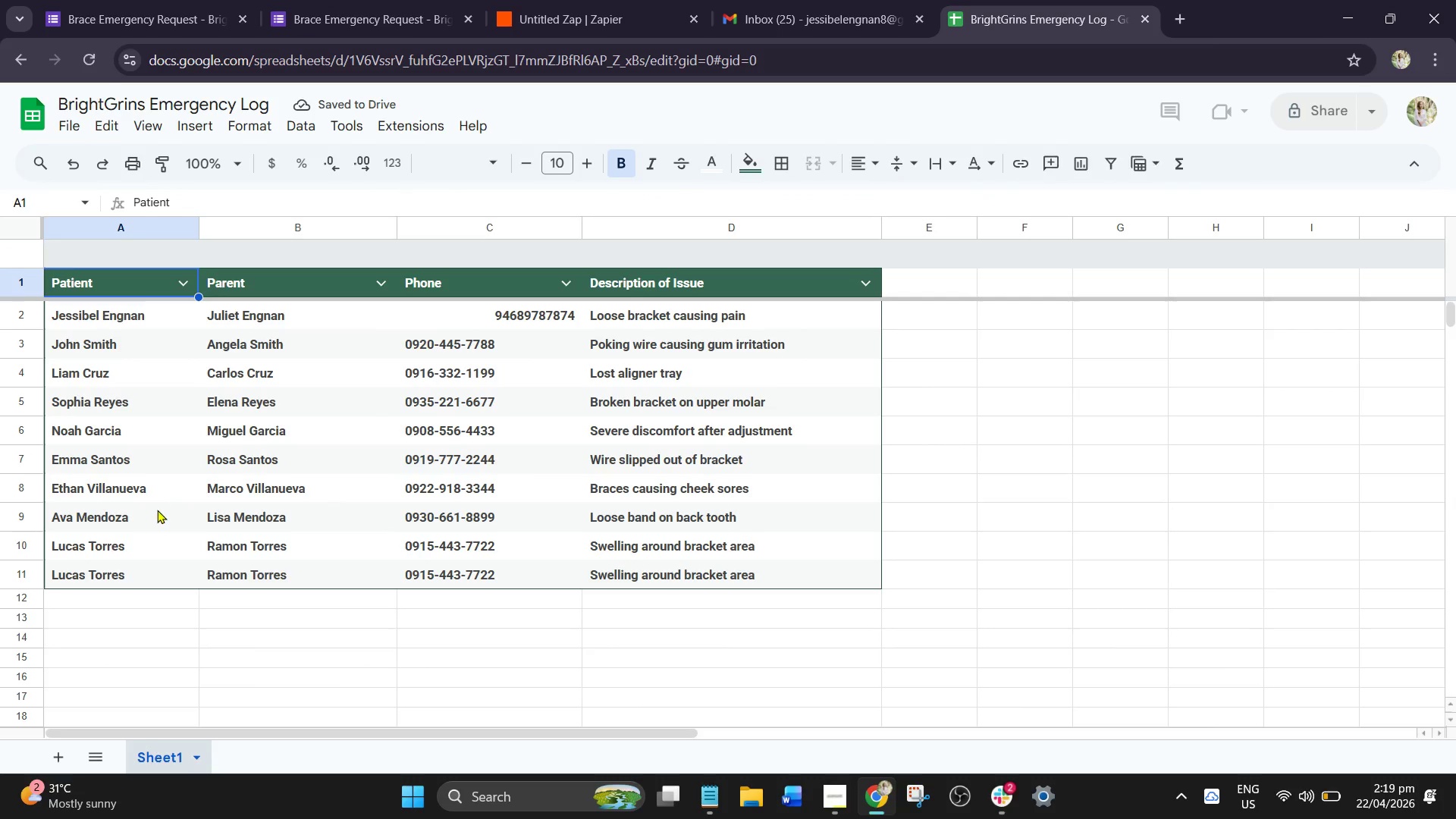 
left_click([147, 565])
 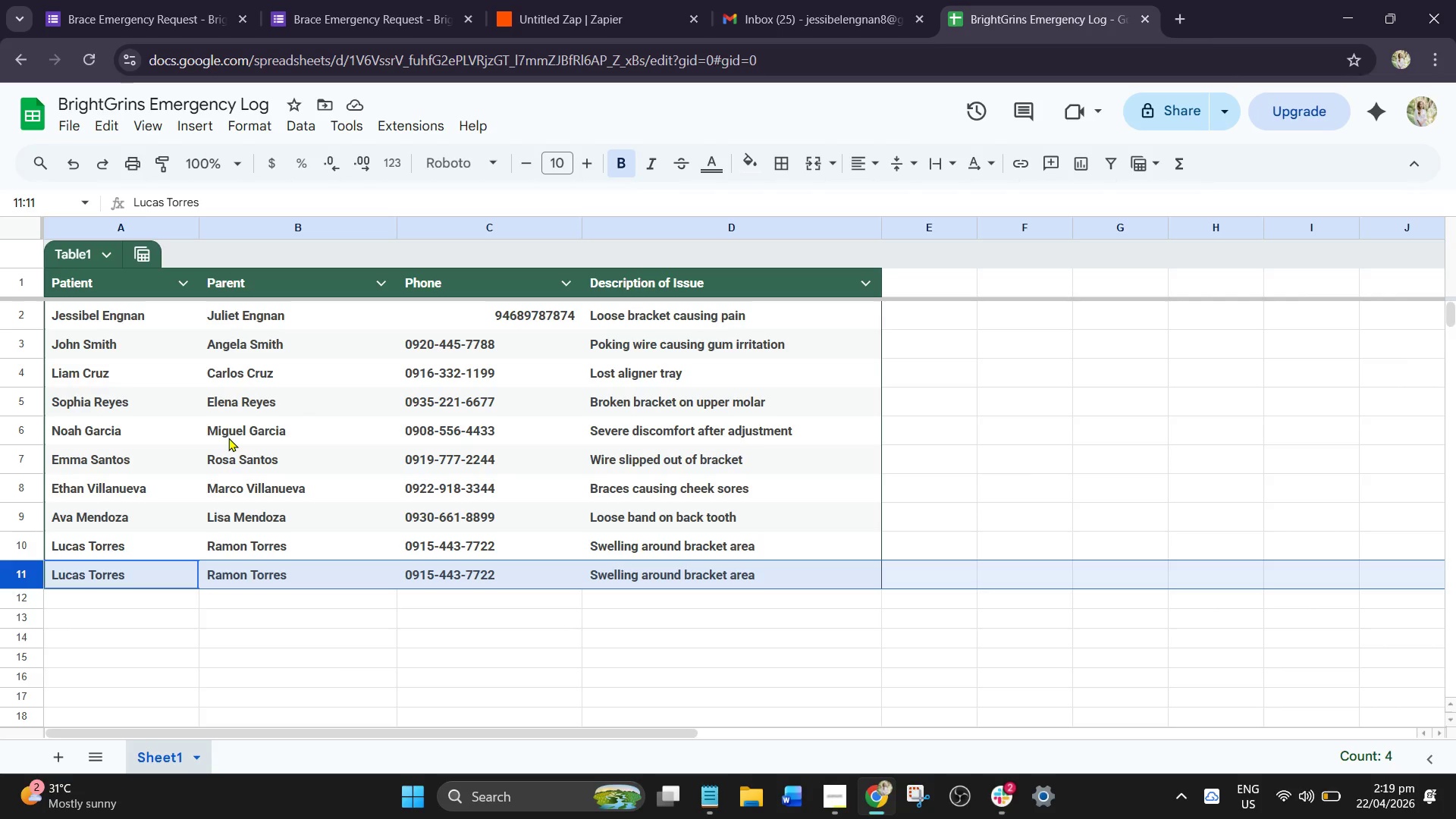 
wait(21.76)
 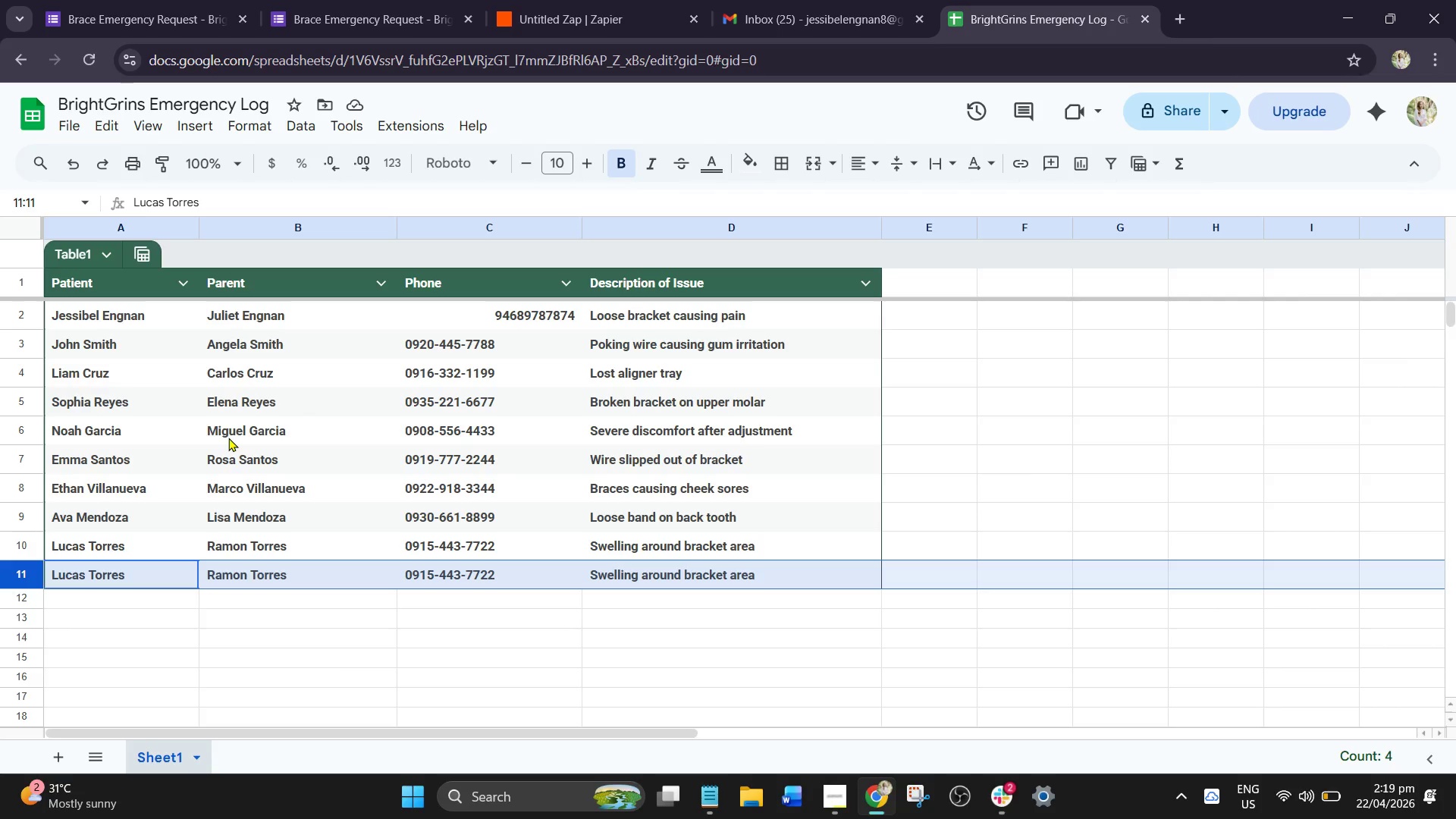 
right_click([331, 533])
 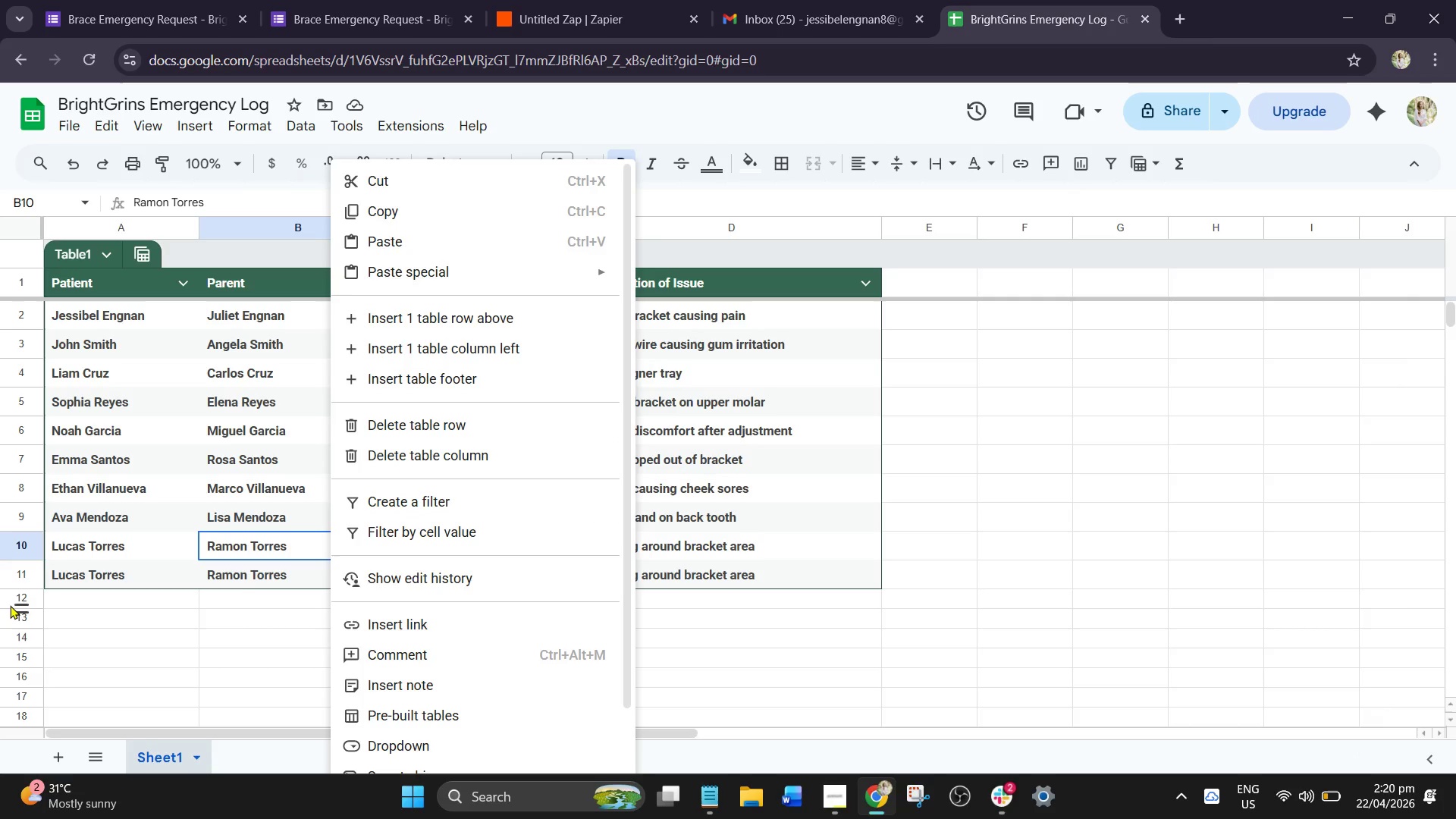 
right_click([33, 572])
 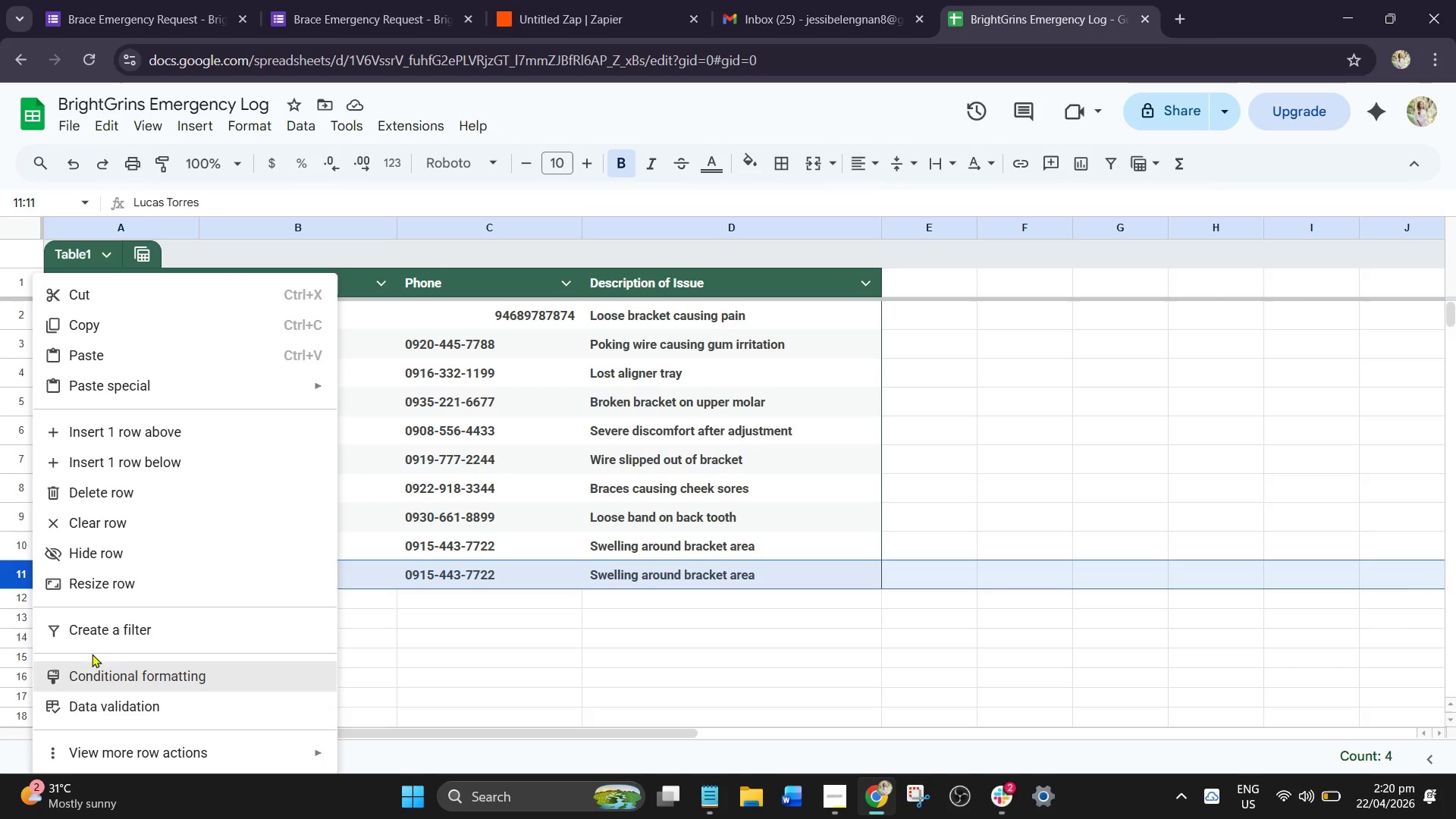 
wait(7.8)
 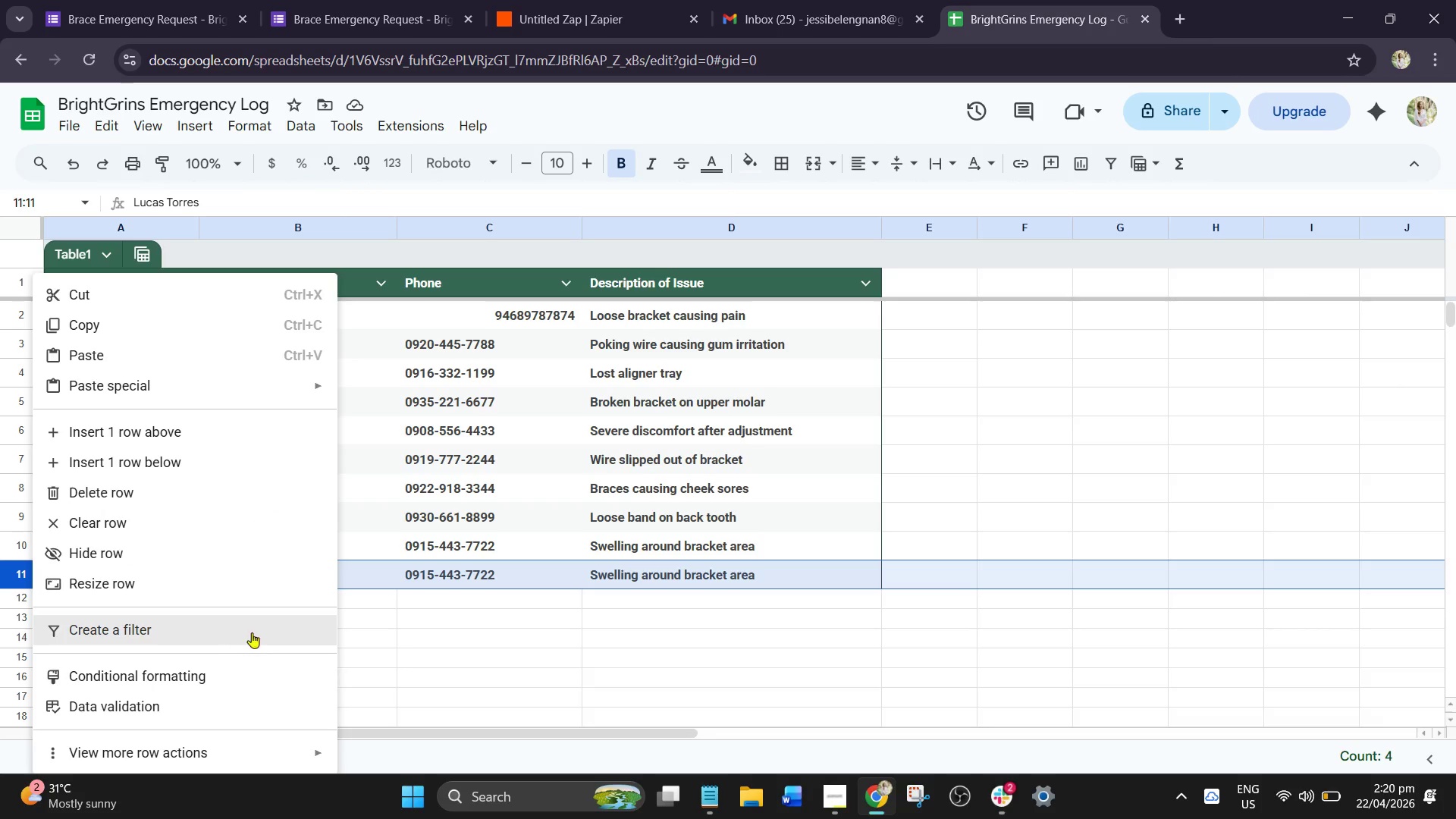 
left_click_drag(start_coordinate=[85, 497], to_coordinate=[80, 492])
 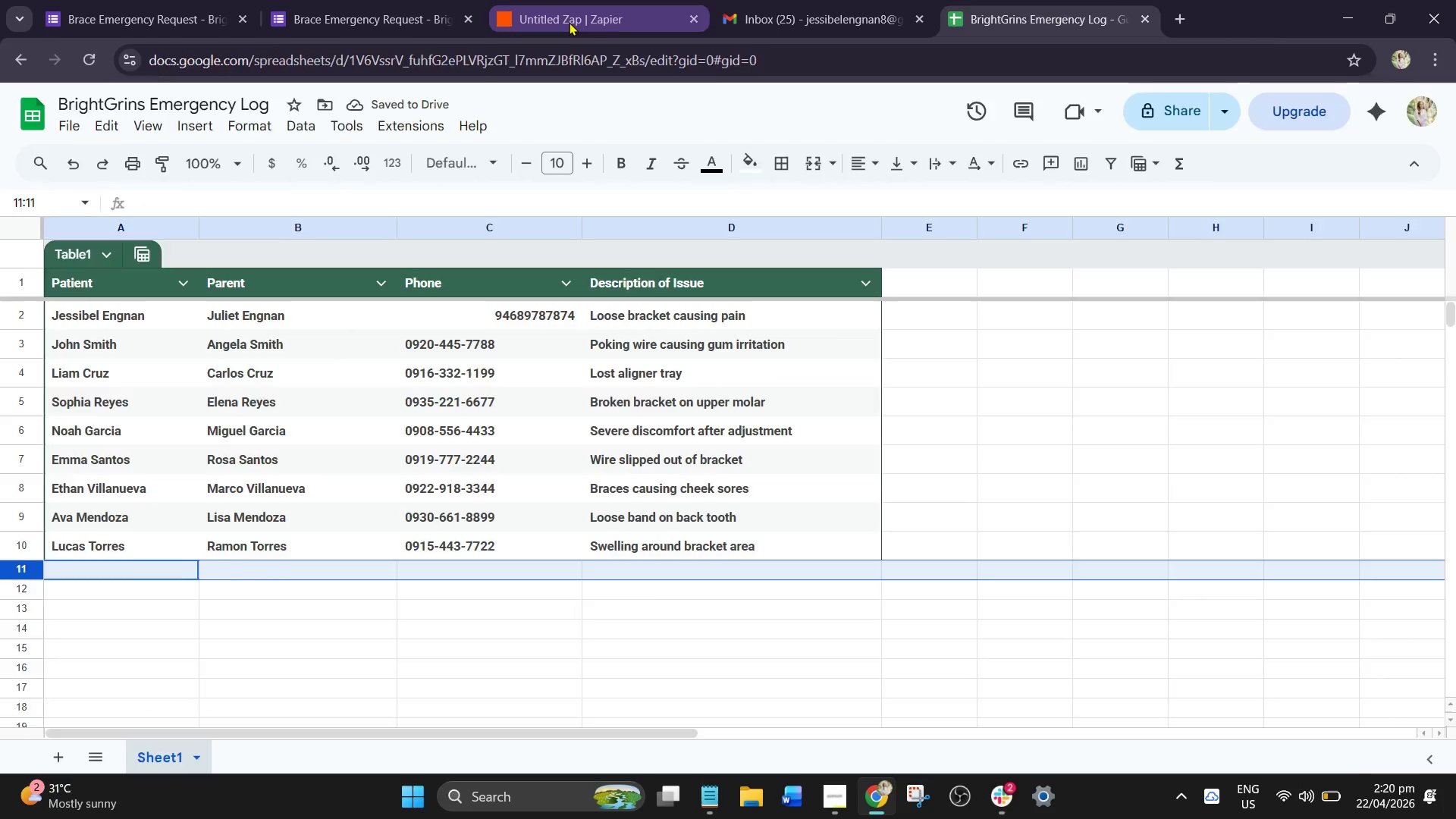 
wait(9.44)
 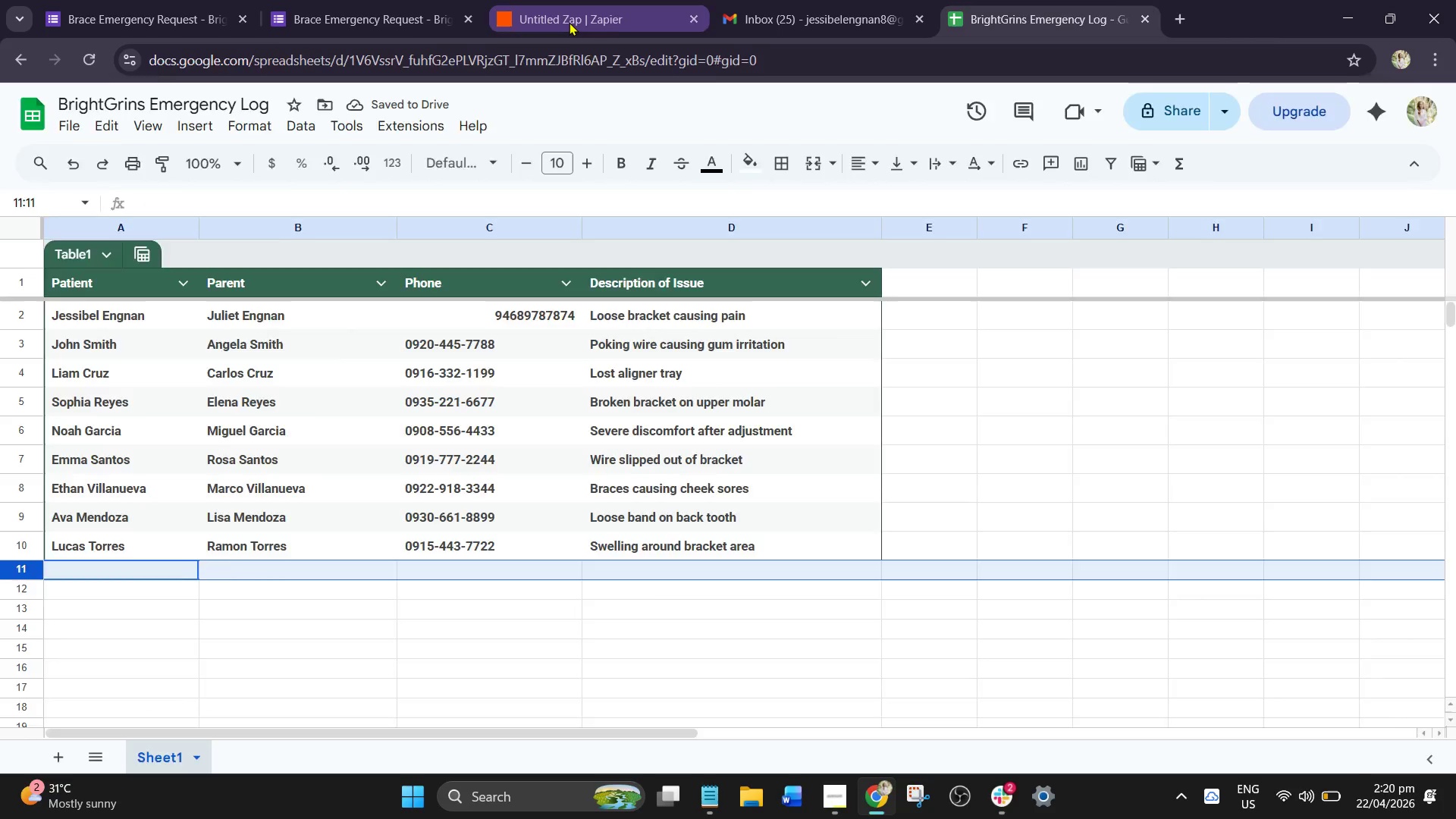 
left_click([359, 195])
 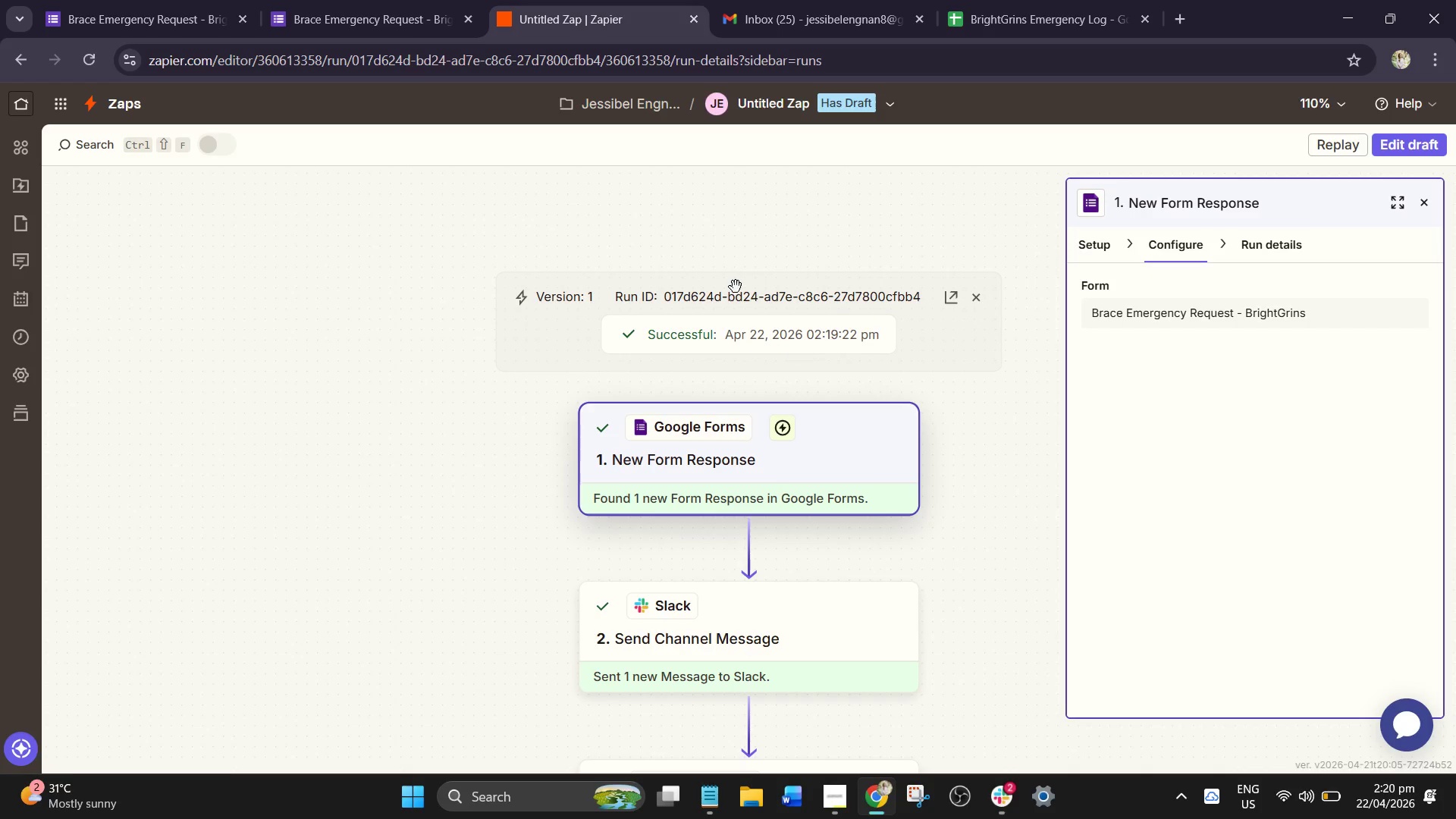 
left_click([388, 0])
 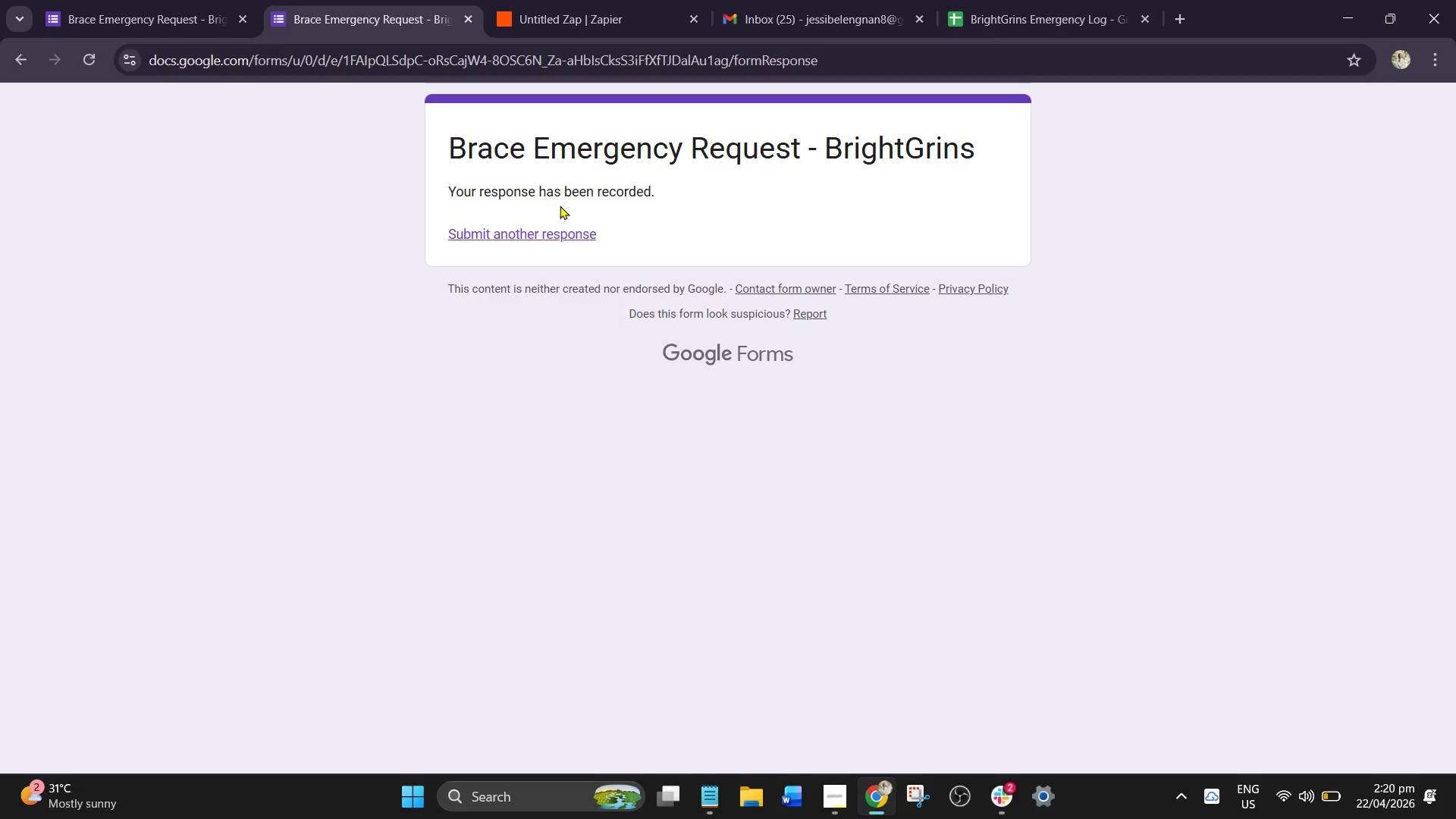 
left_click([560, 230])
 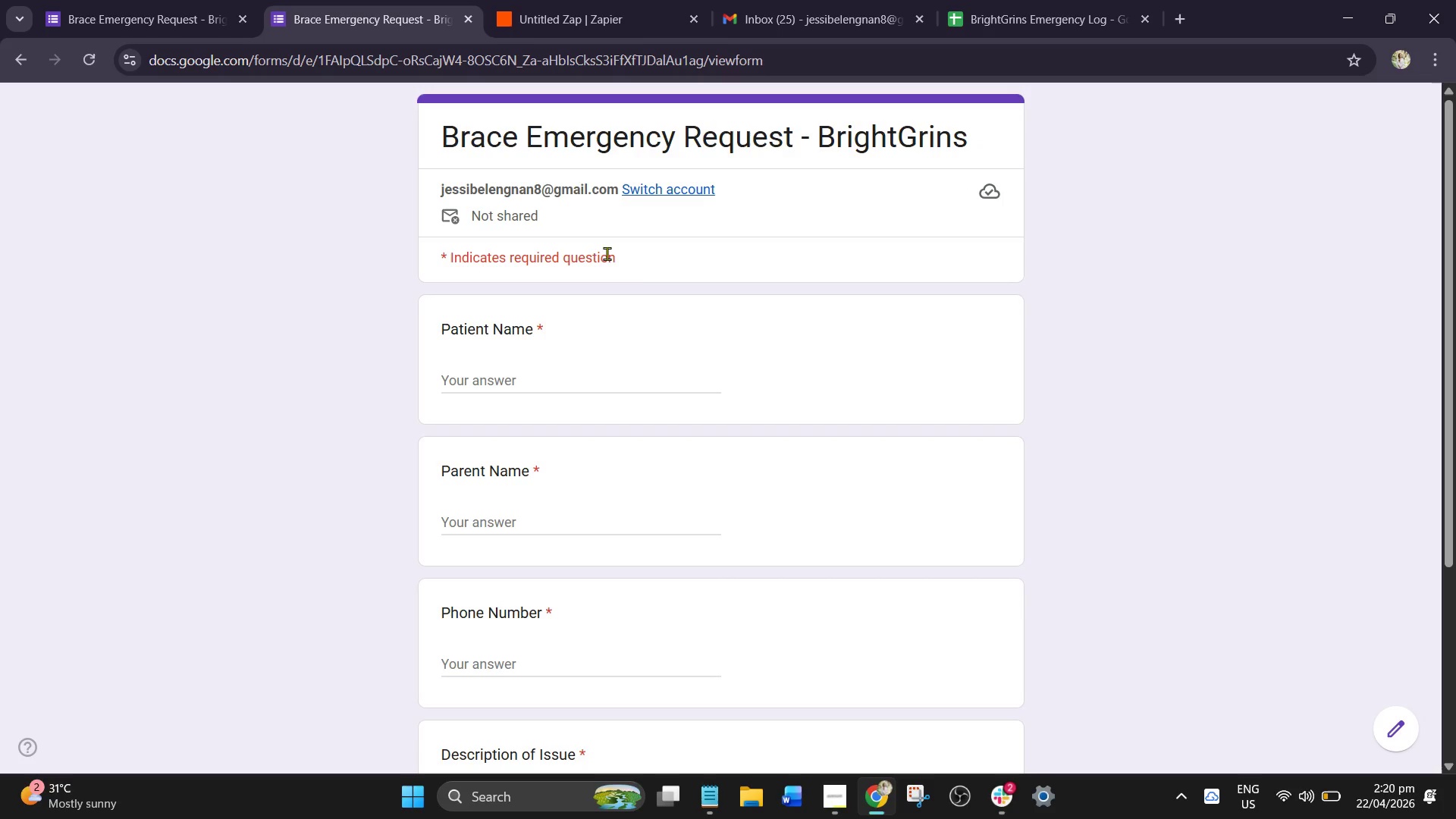 
wait(12.88)
 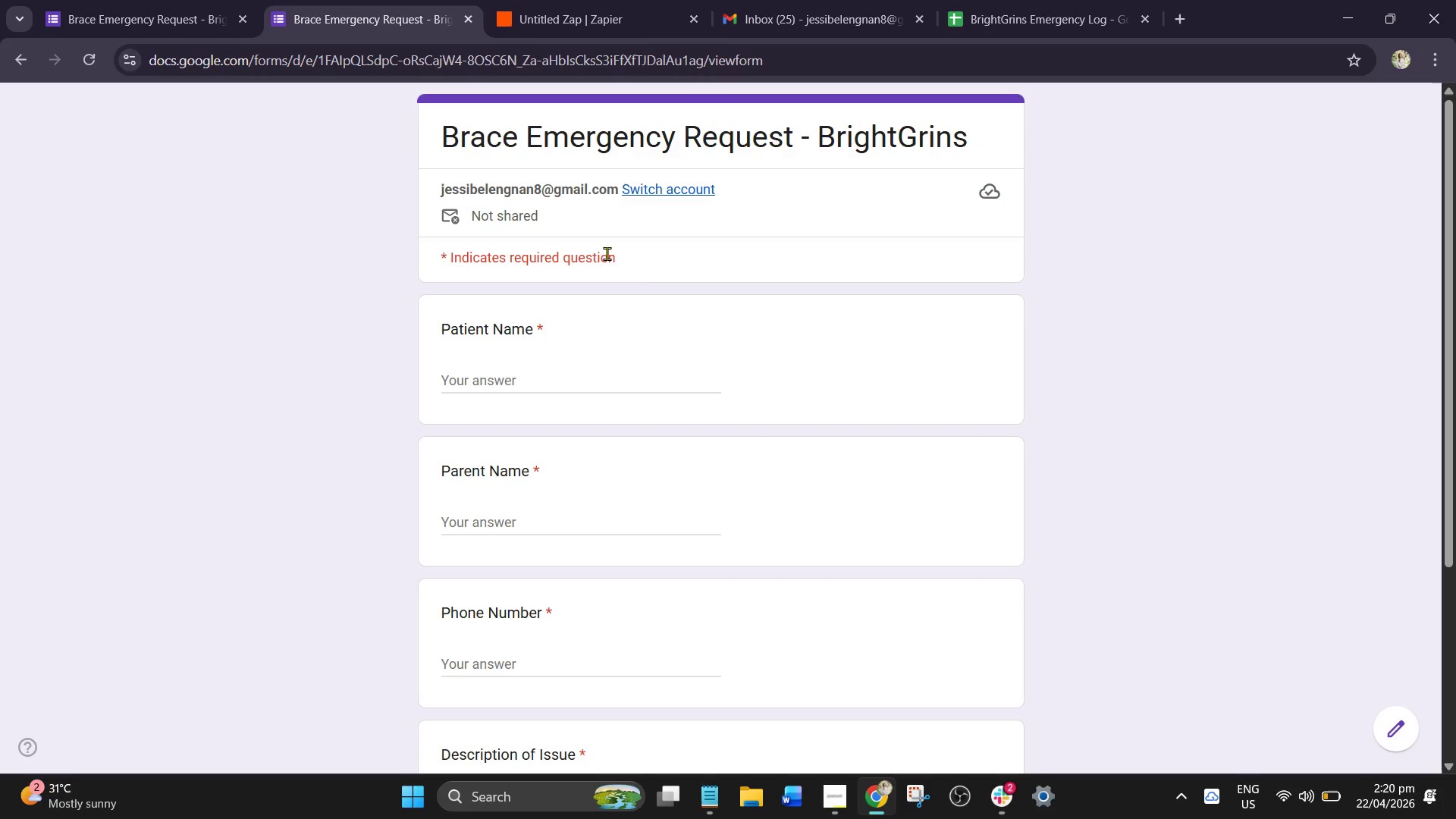 
left_click([623, 360])
 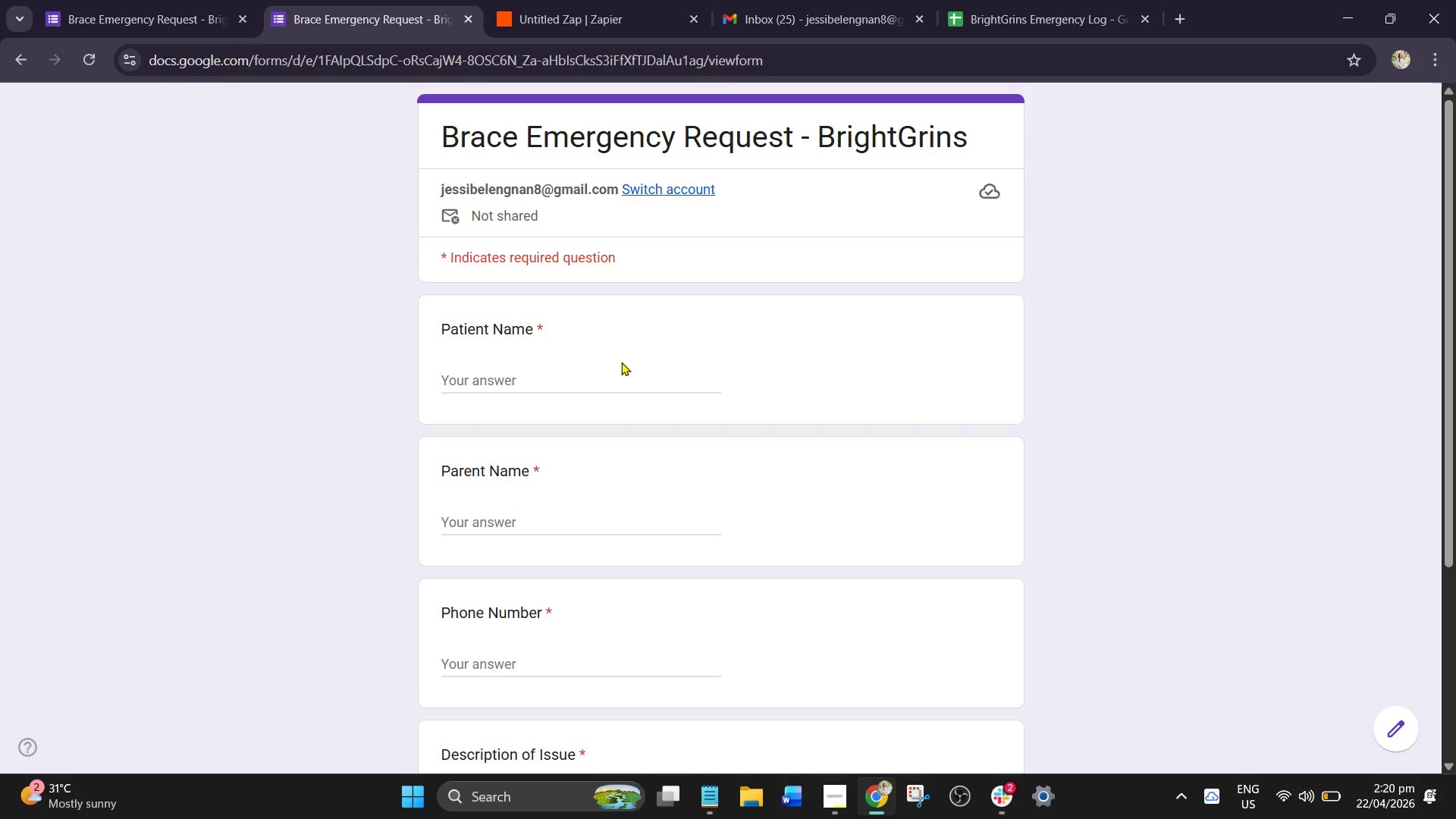 
left_click_drag(start_coordinate=[621, 362], to_coordinate=[621, 368])
 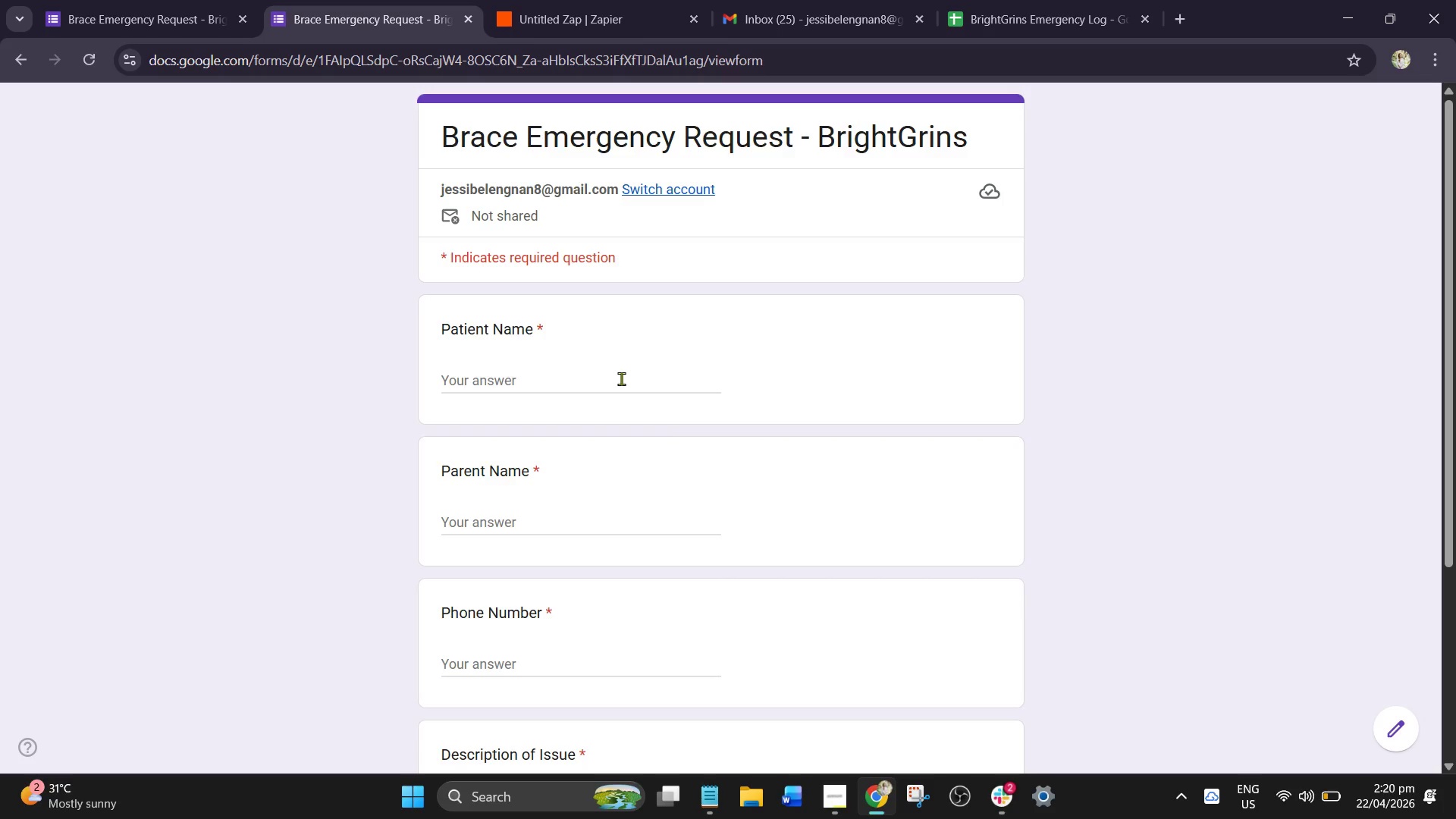 
left_click([621, 378])
 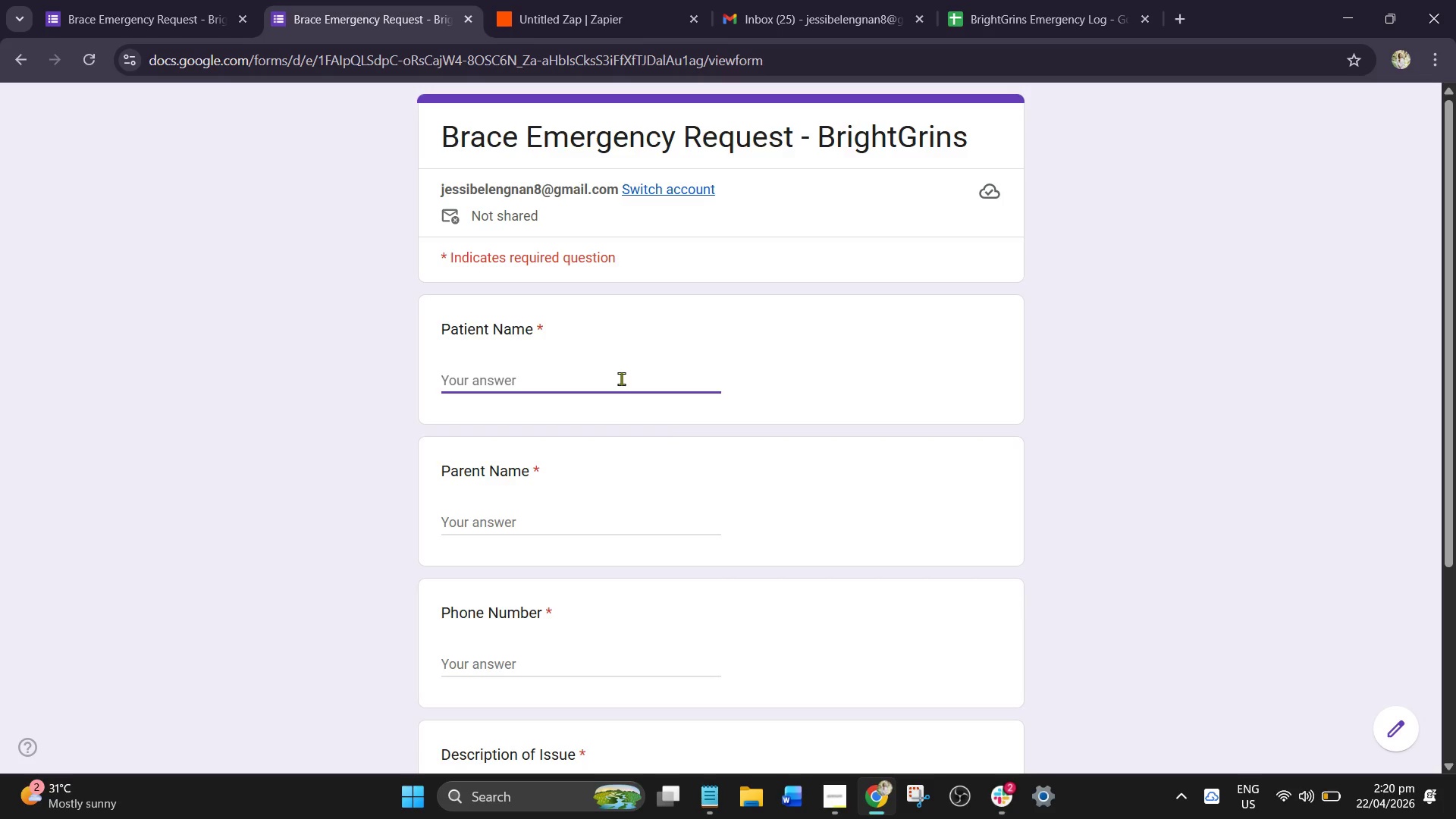 
type(Mia Fer)
 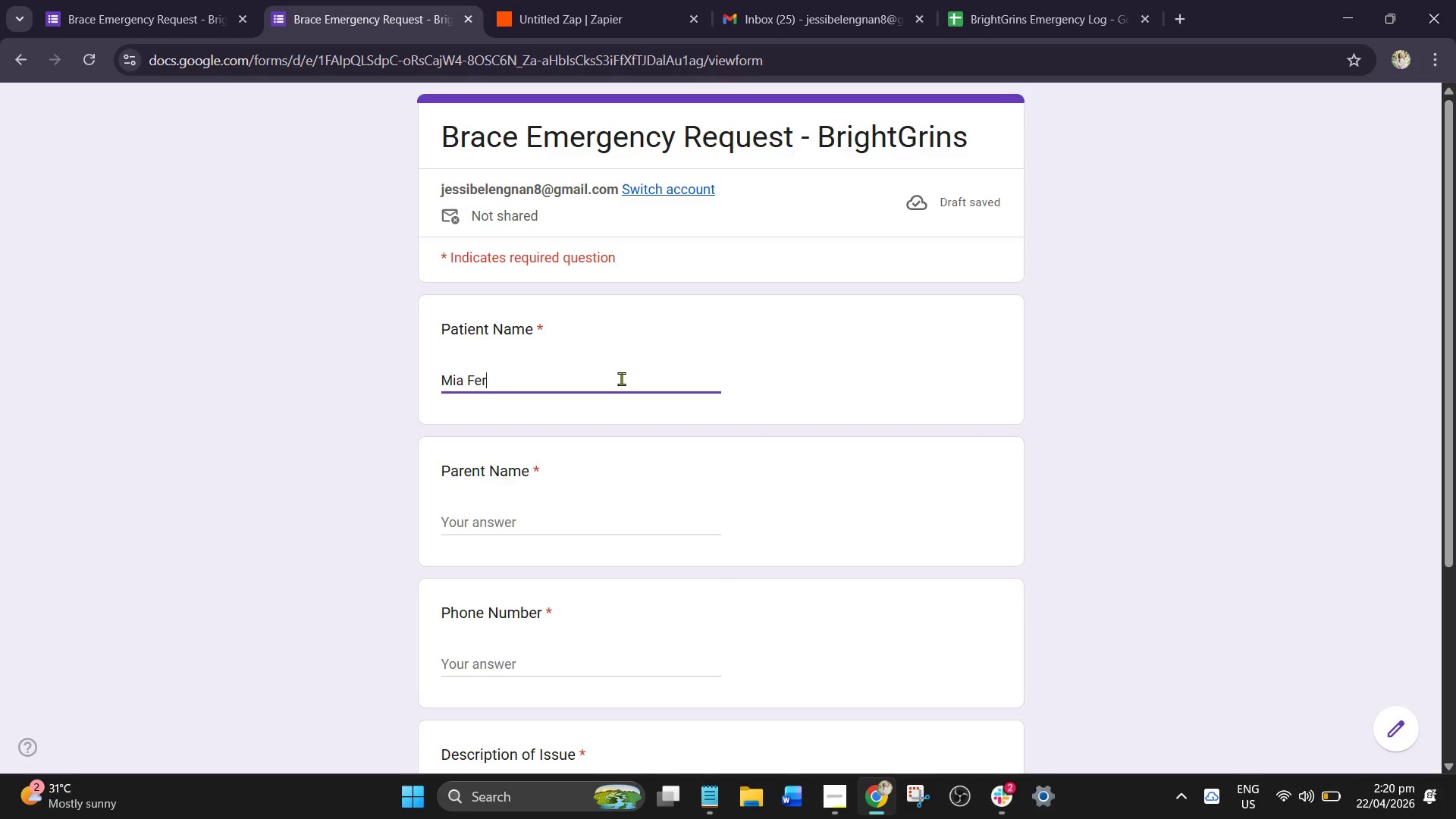 
type(nandez)
 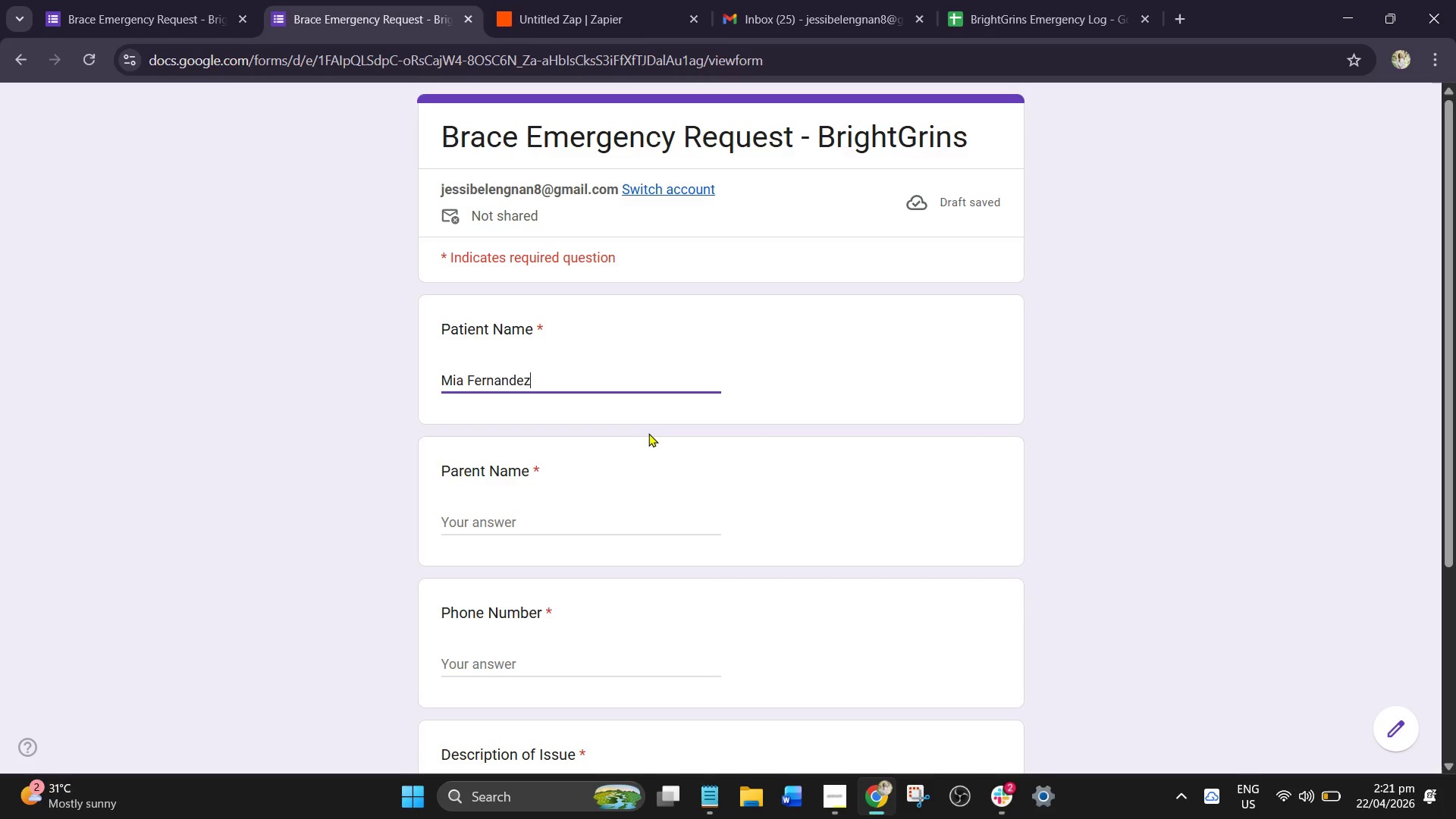 
left_click([589, 525])
 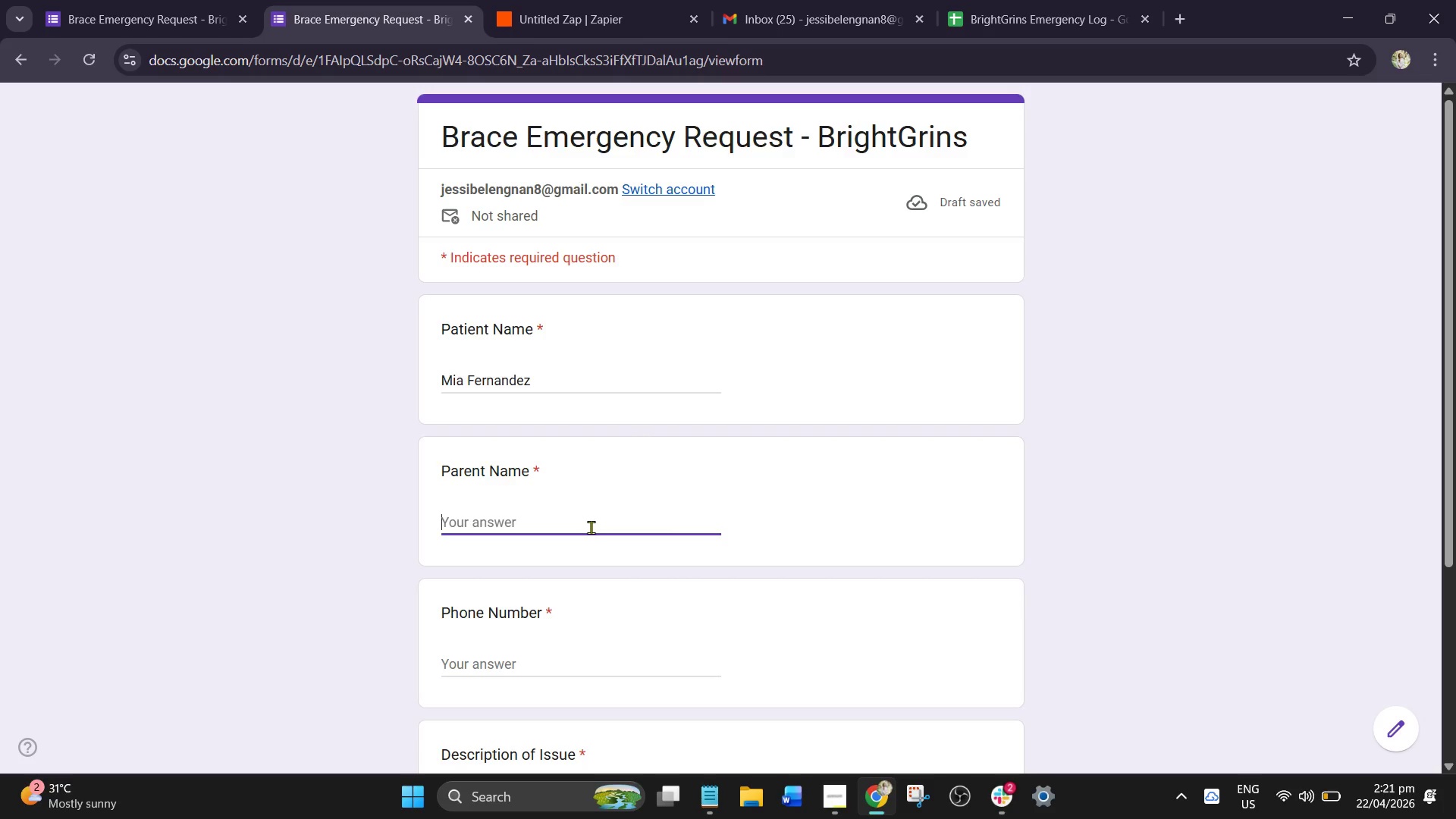 
type(Carla)
 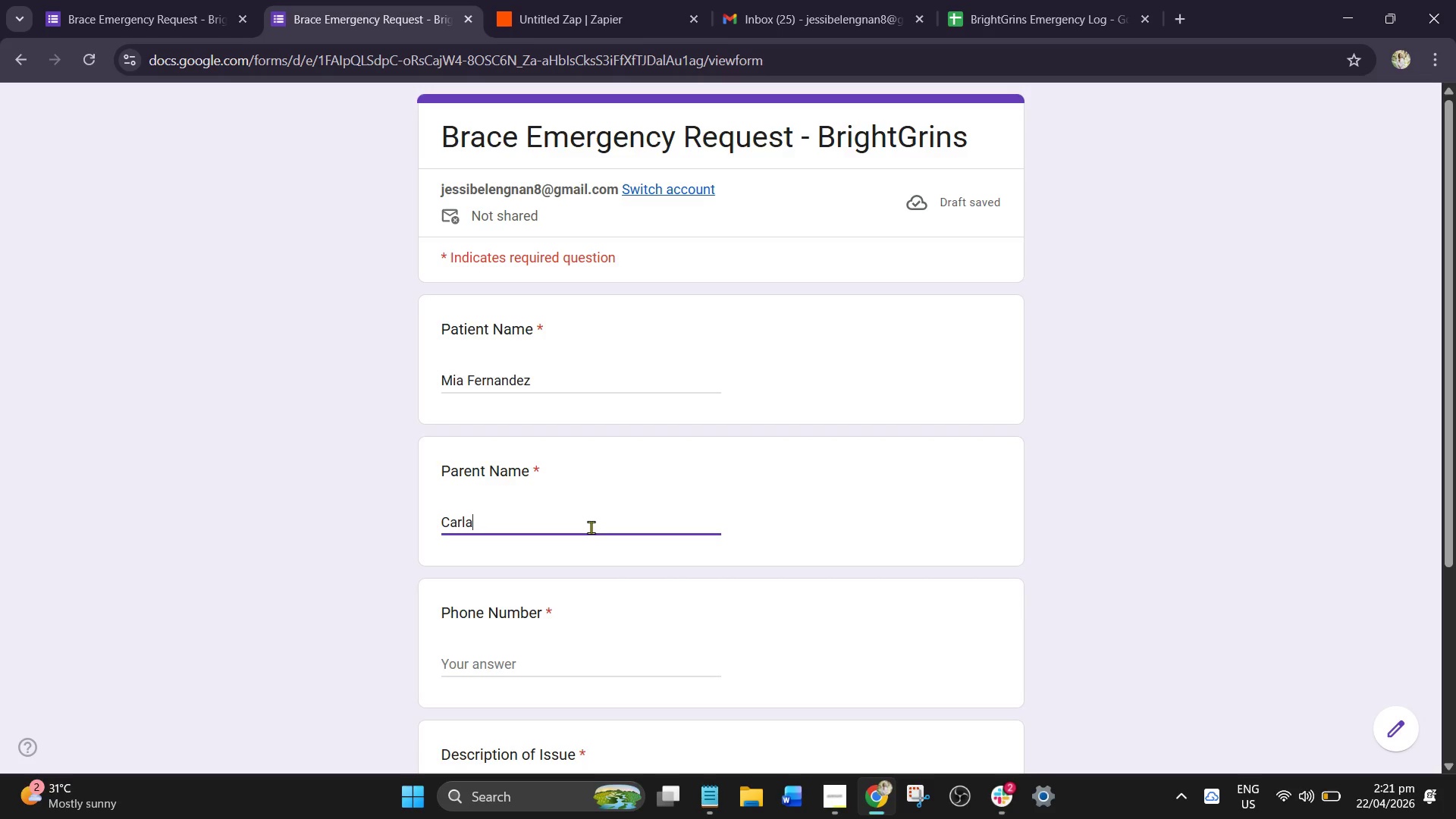 
wait(5.78)
 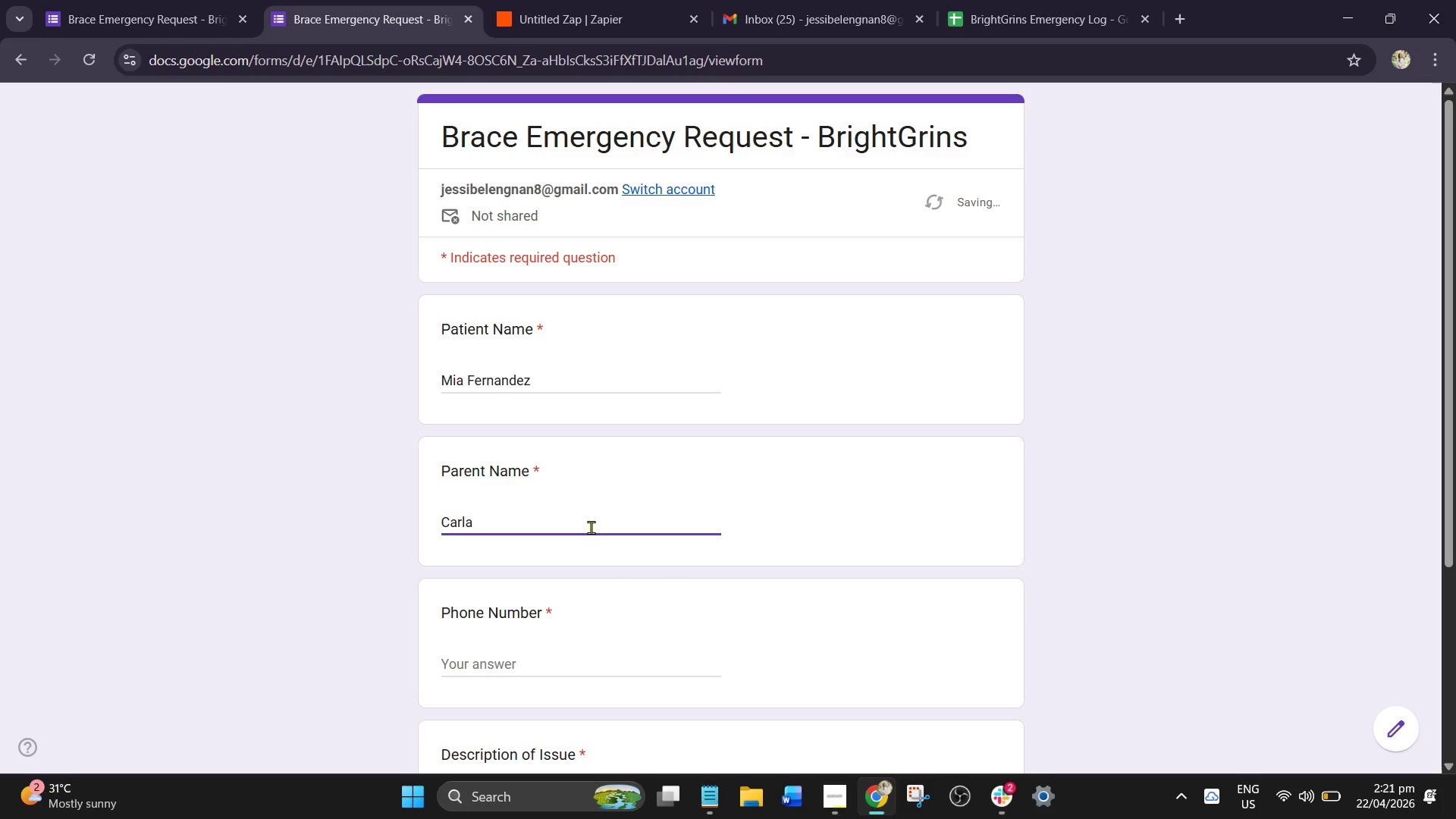 
key(Space)
 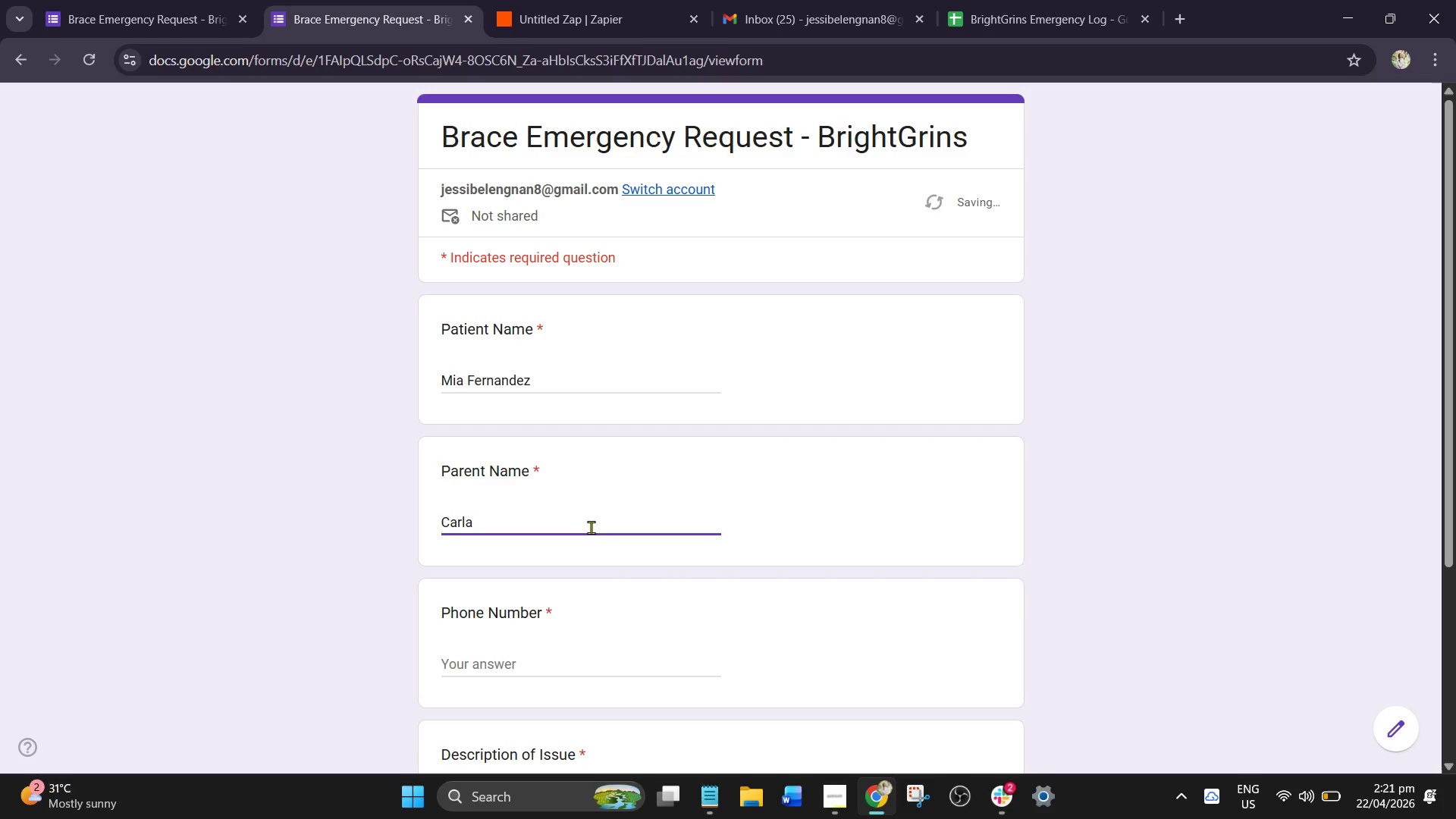 
key(CapsLock)
 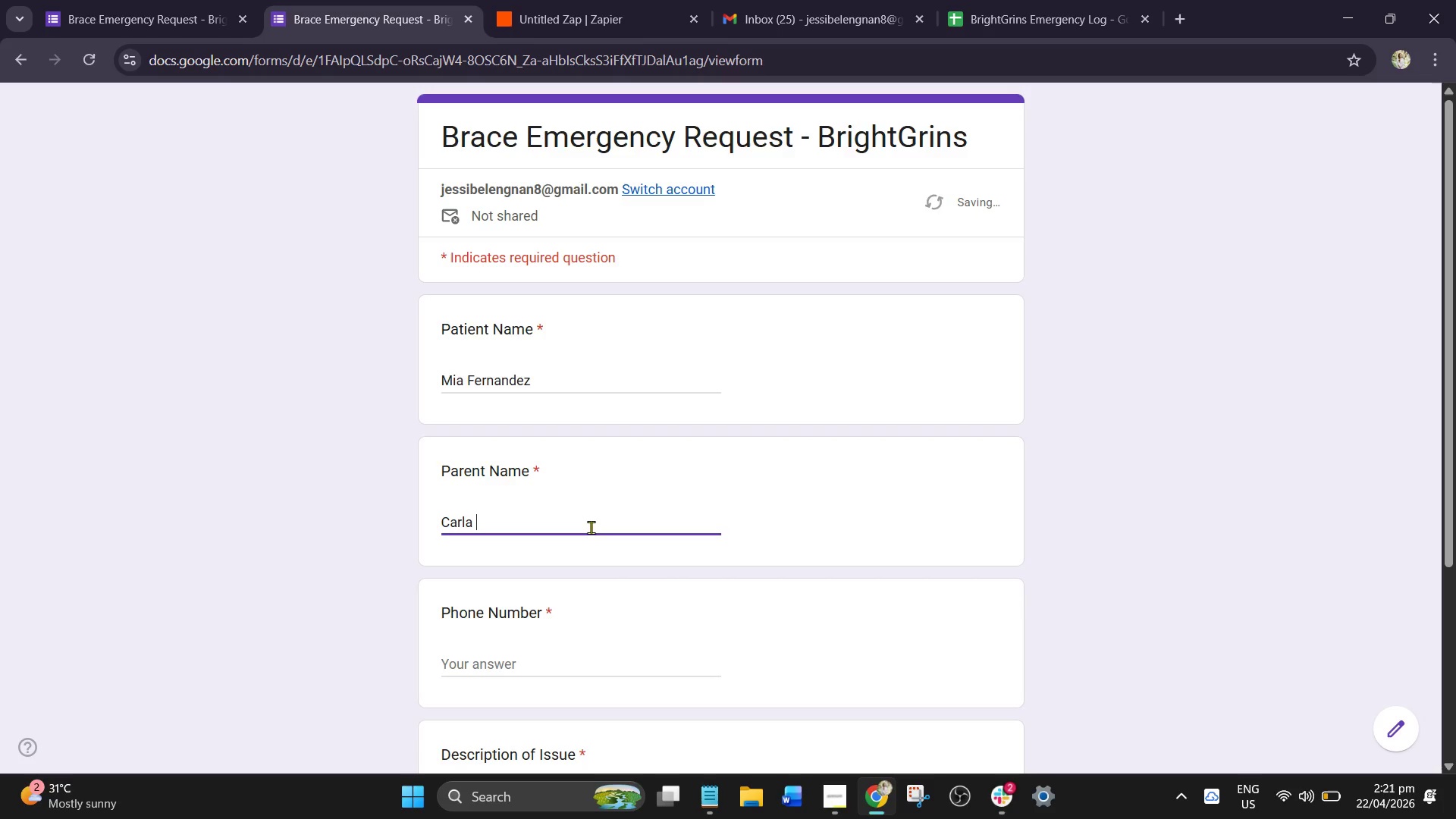 
key(F)
 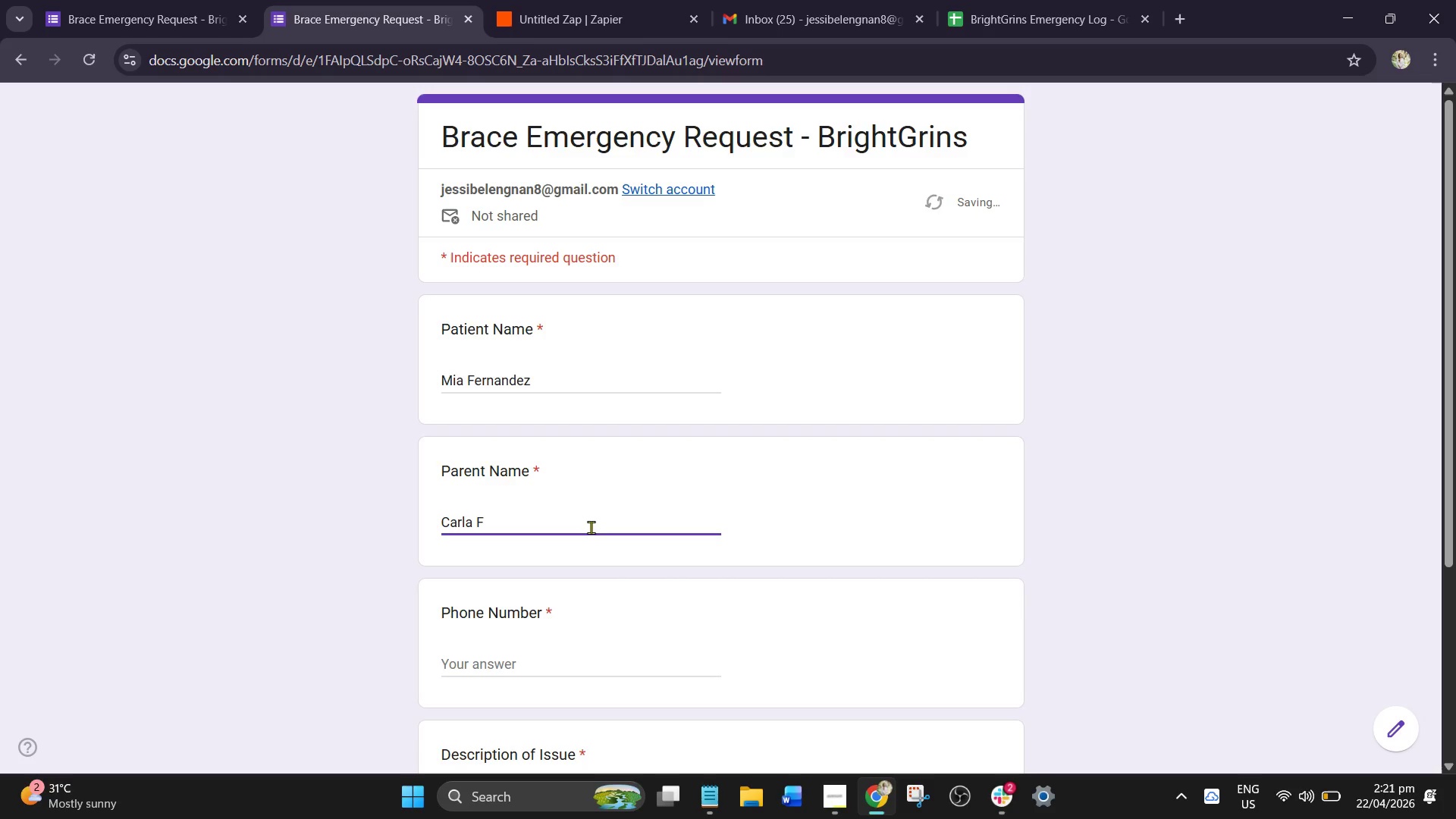 
key(CapsLock)
 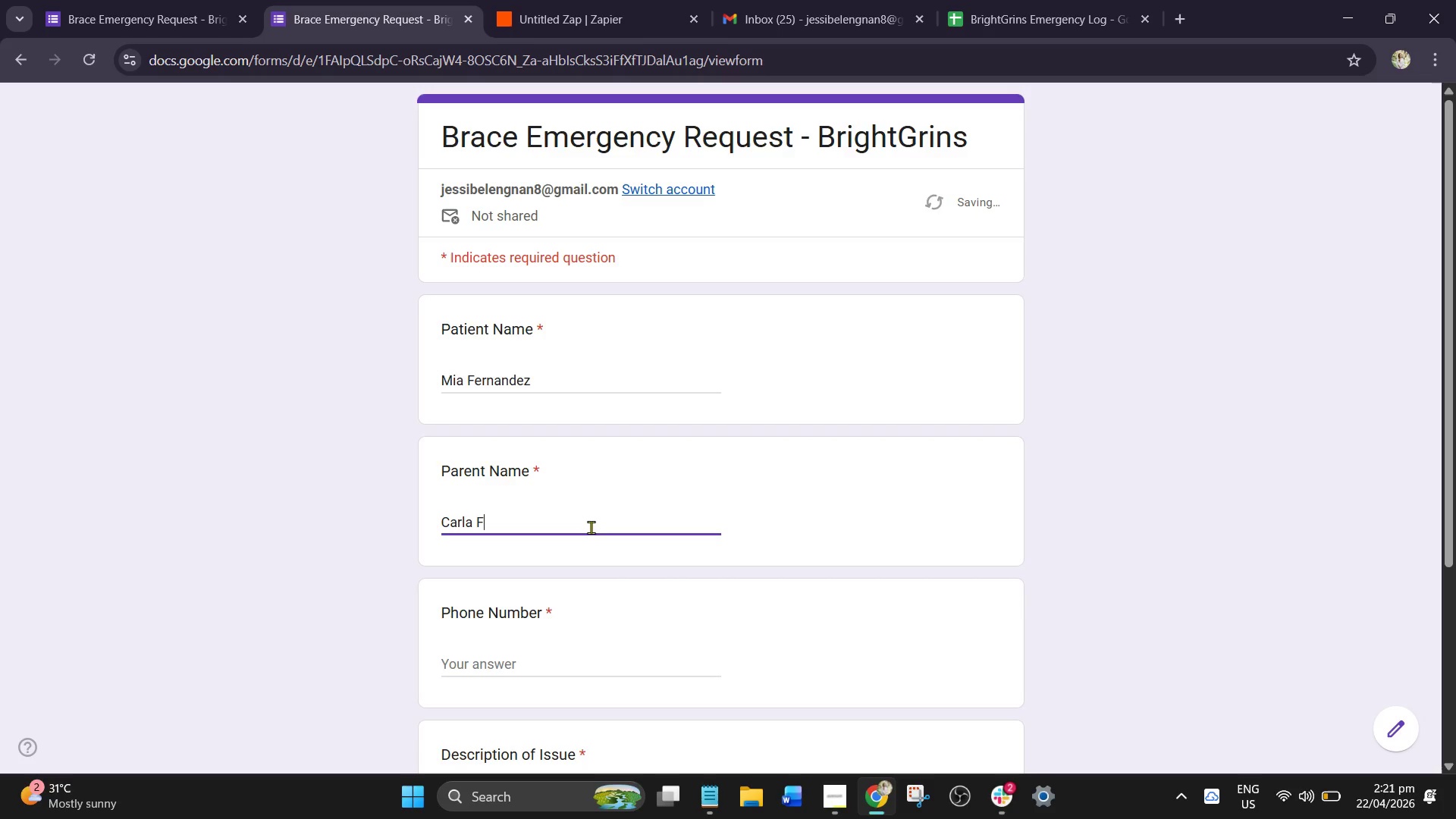 
key(E)
 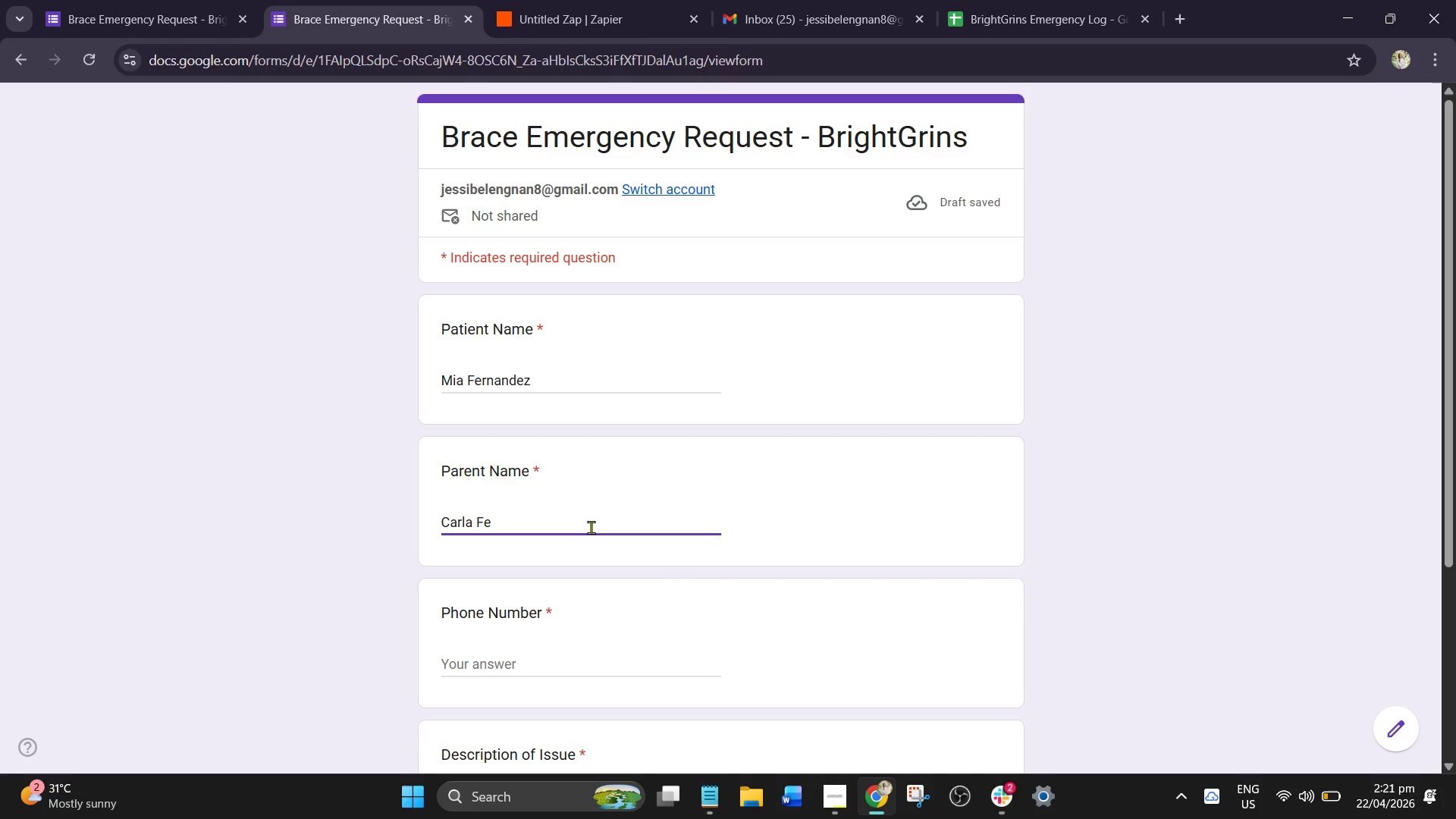 
type(rnandez)
 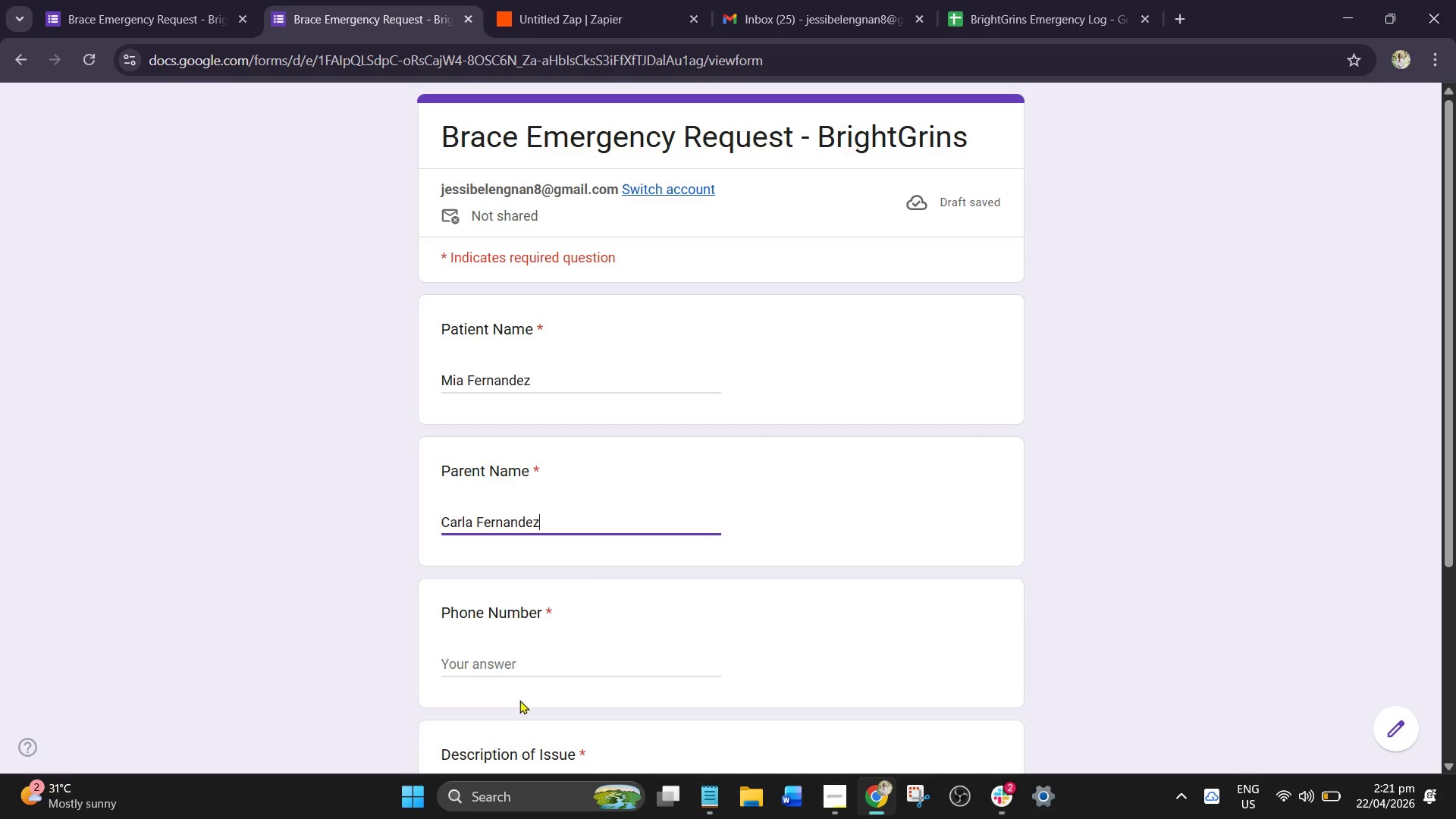 
left_click([506, 648])
 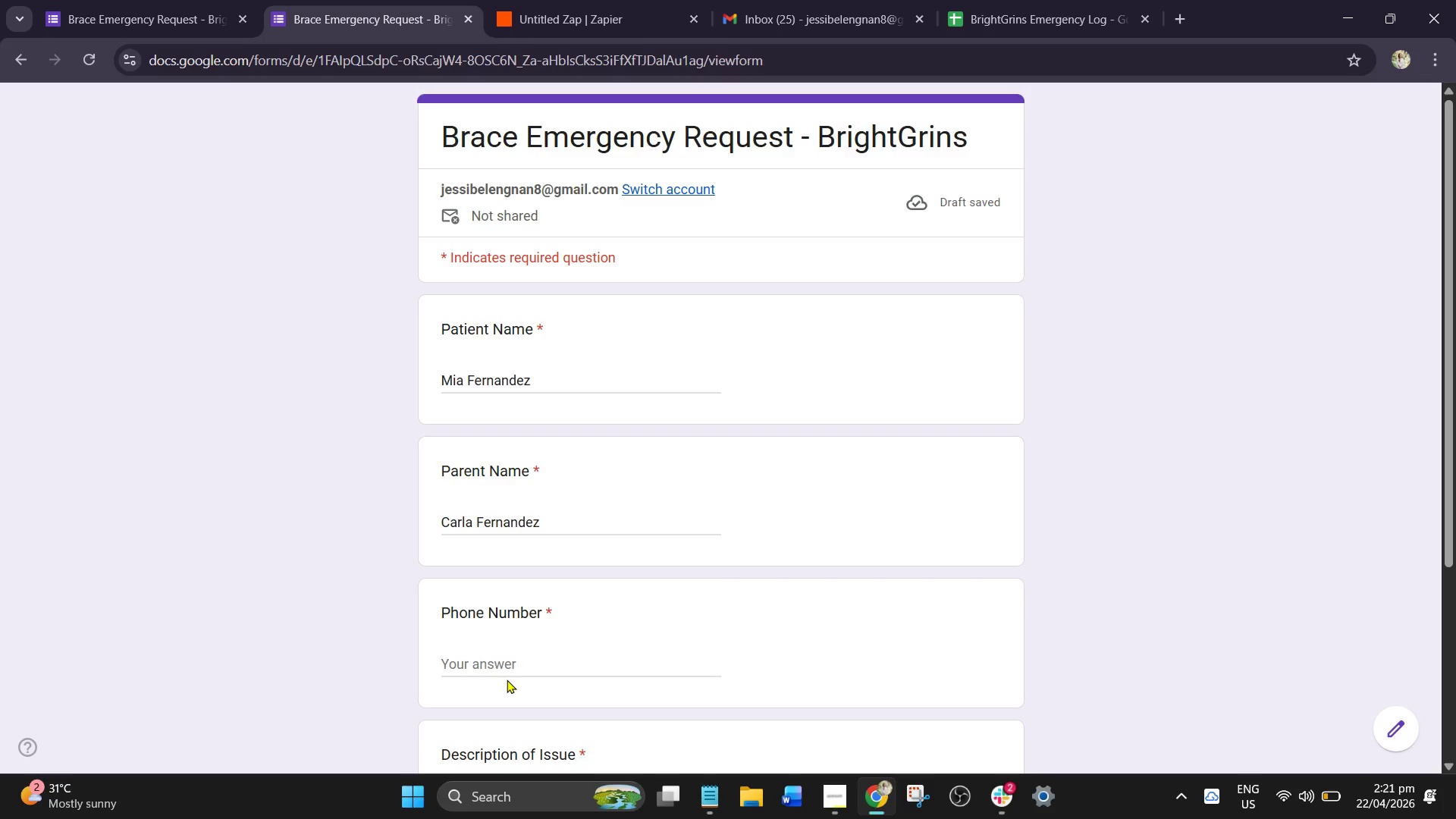 
left_click([512, 667])
 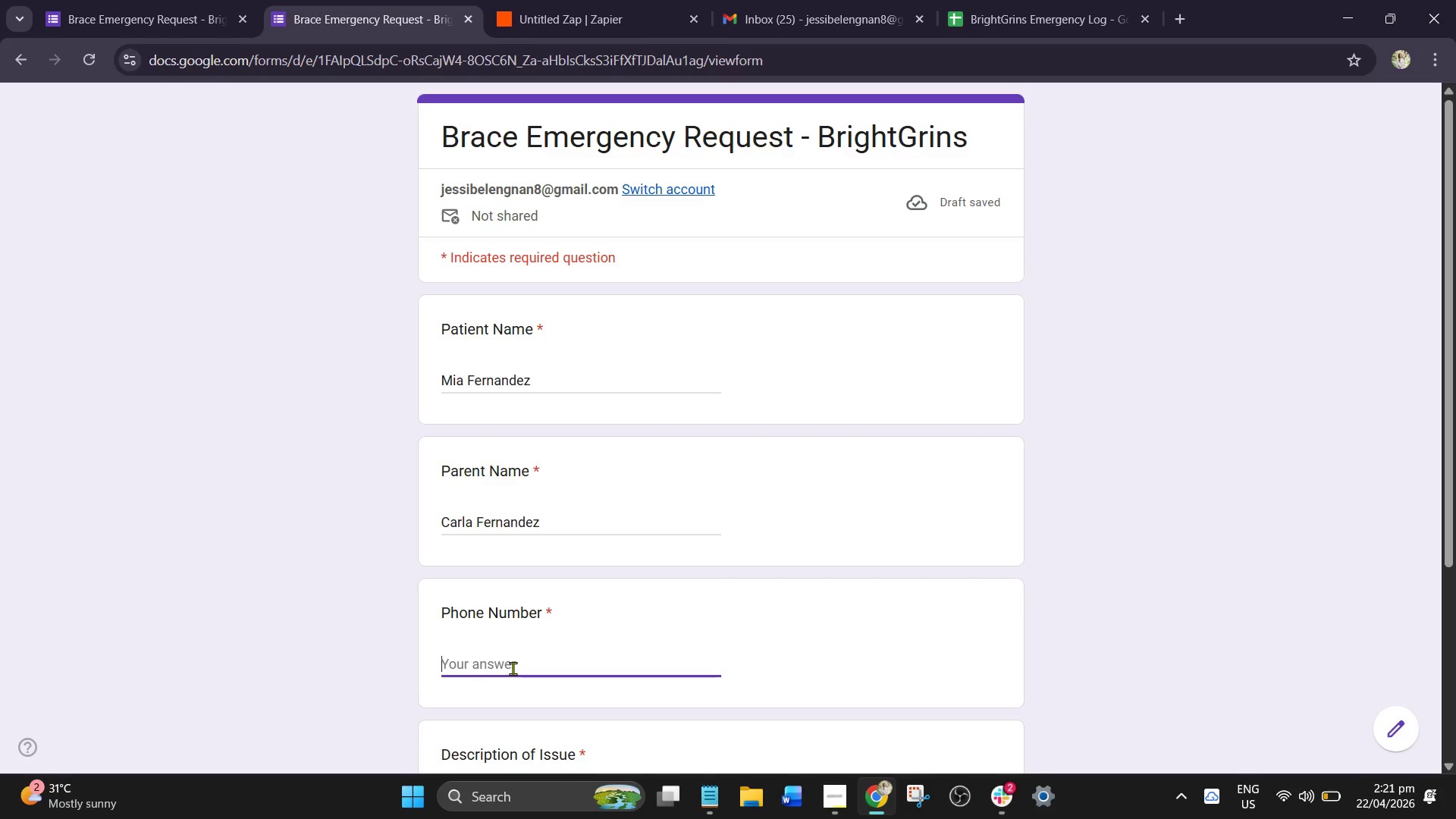 
type(0929)
 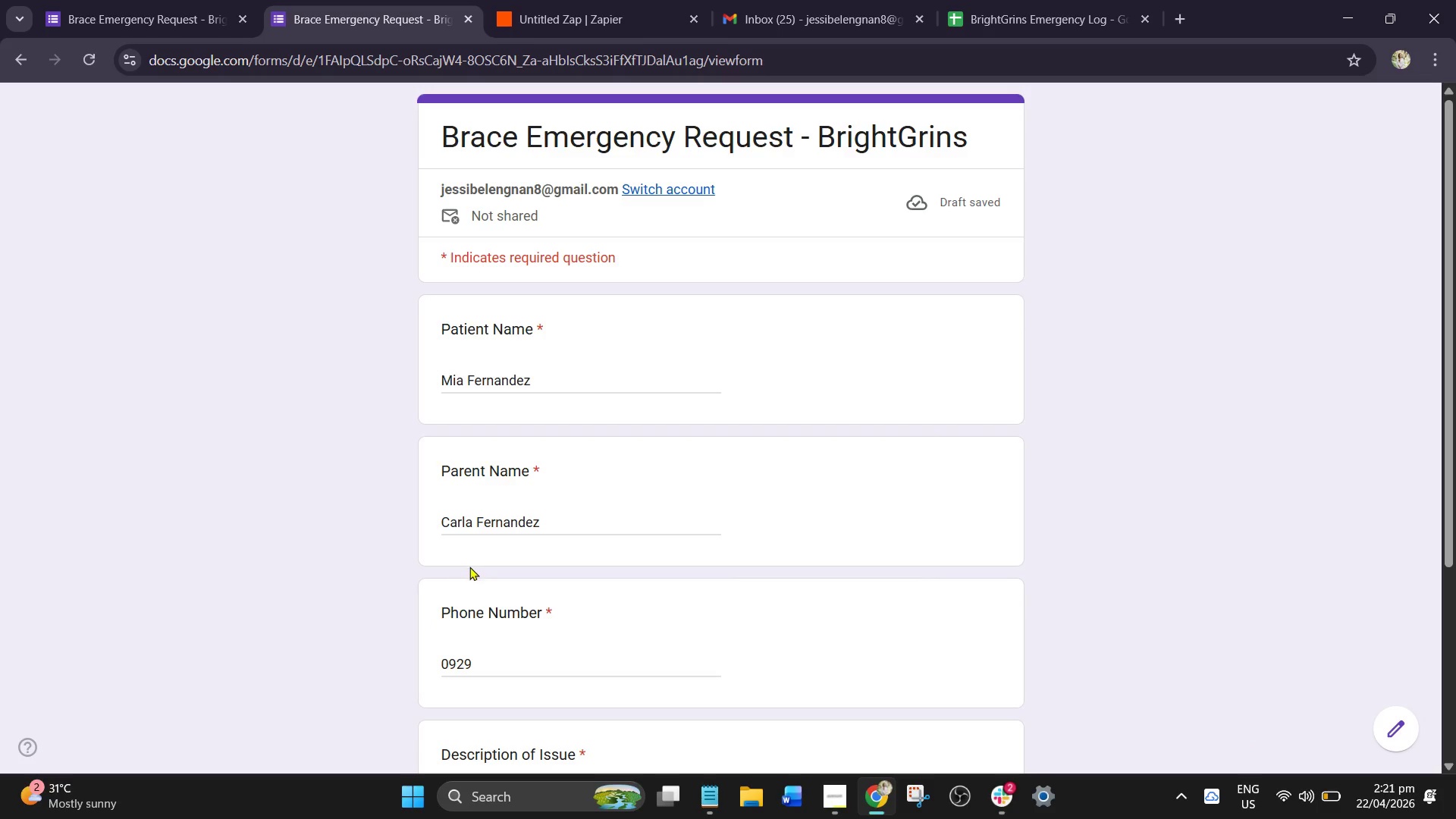 
wait(7.59)
 